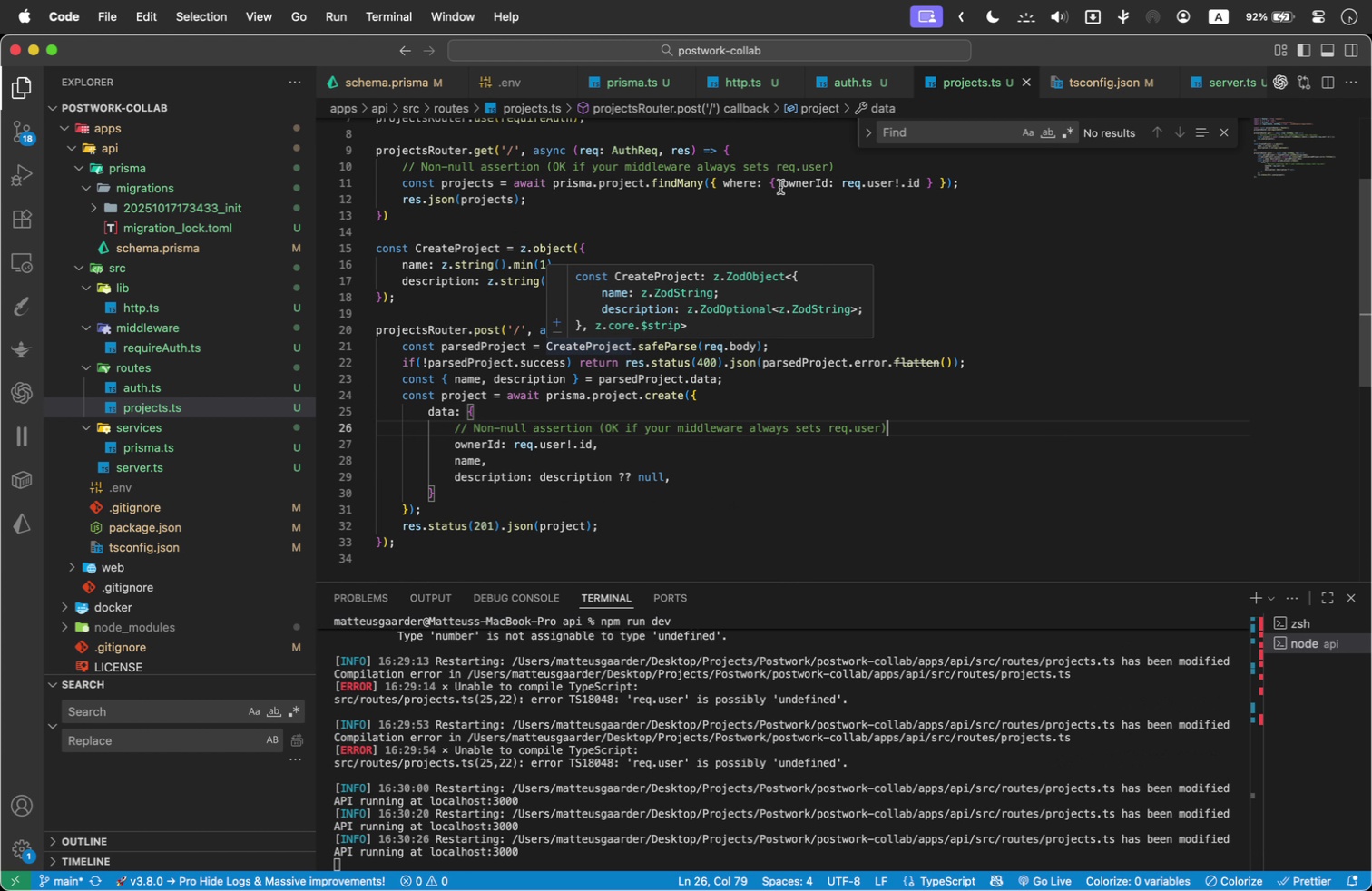 
wait(10.07)
 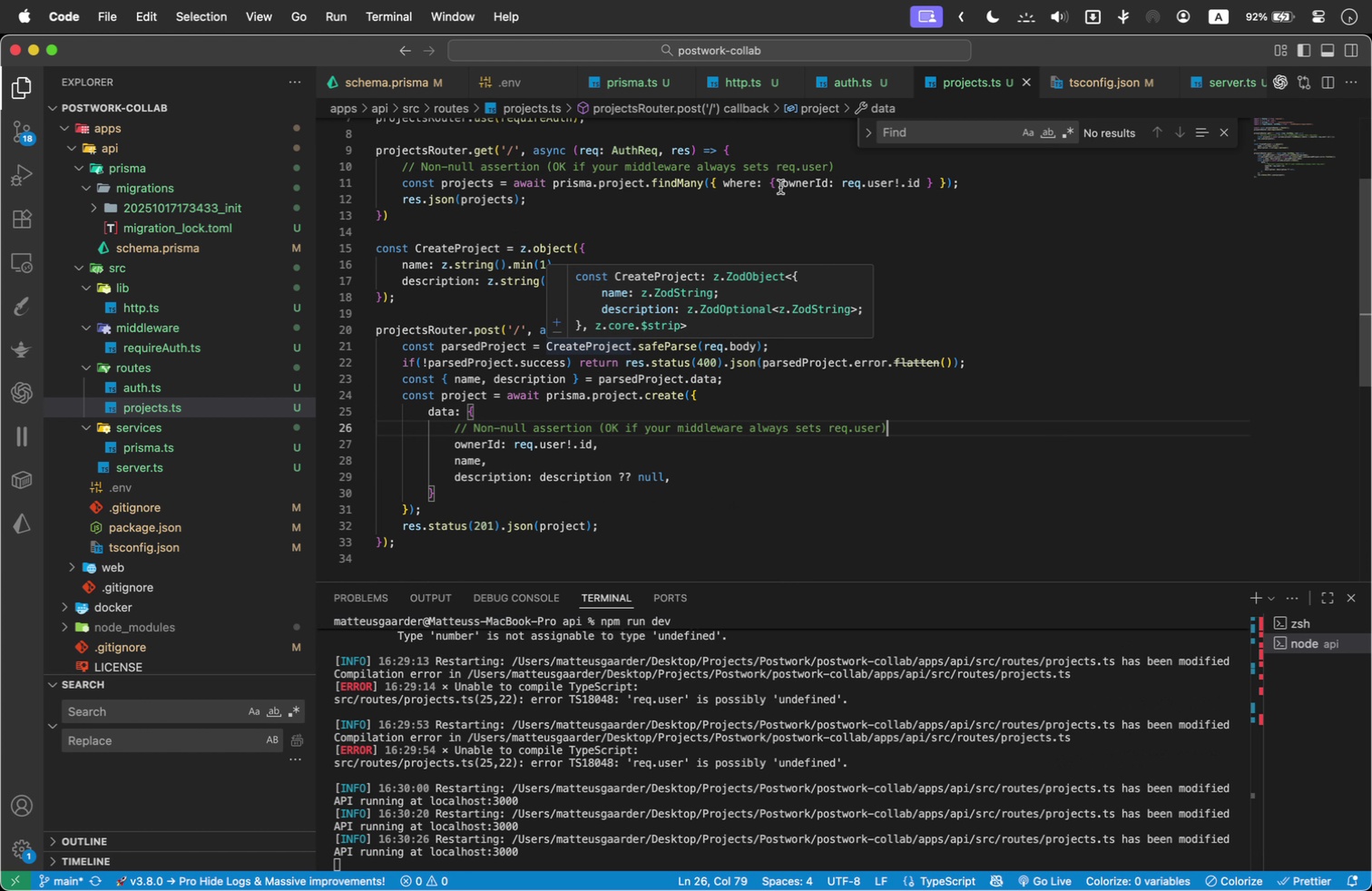 
scroll: coordinate [643, 337], scroll_direction: up, amount: 2.0
 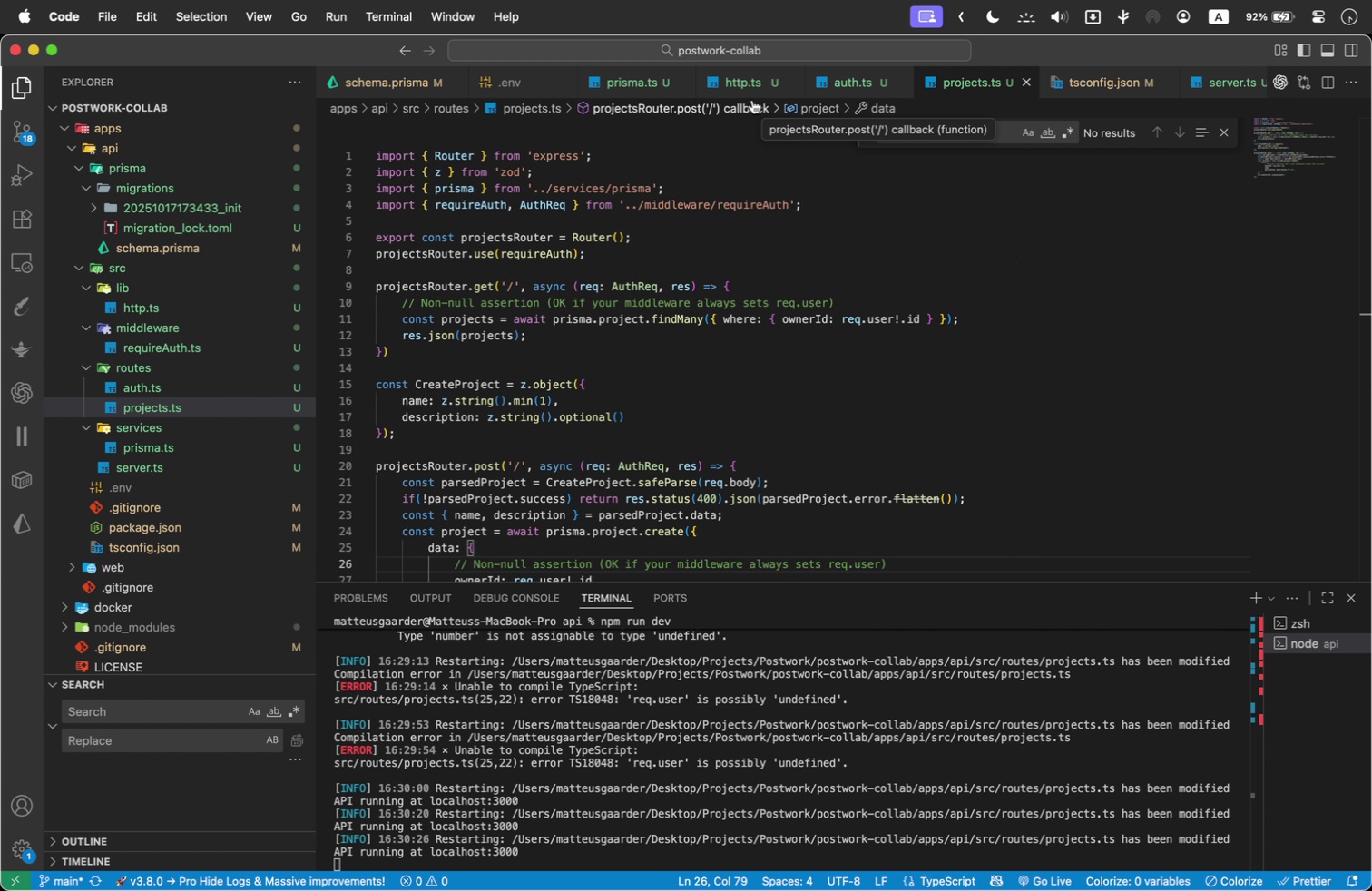 
wait(5.45)
 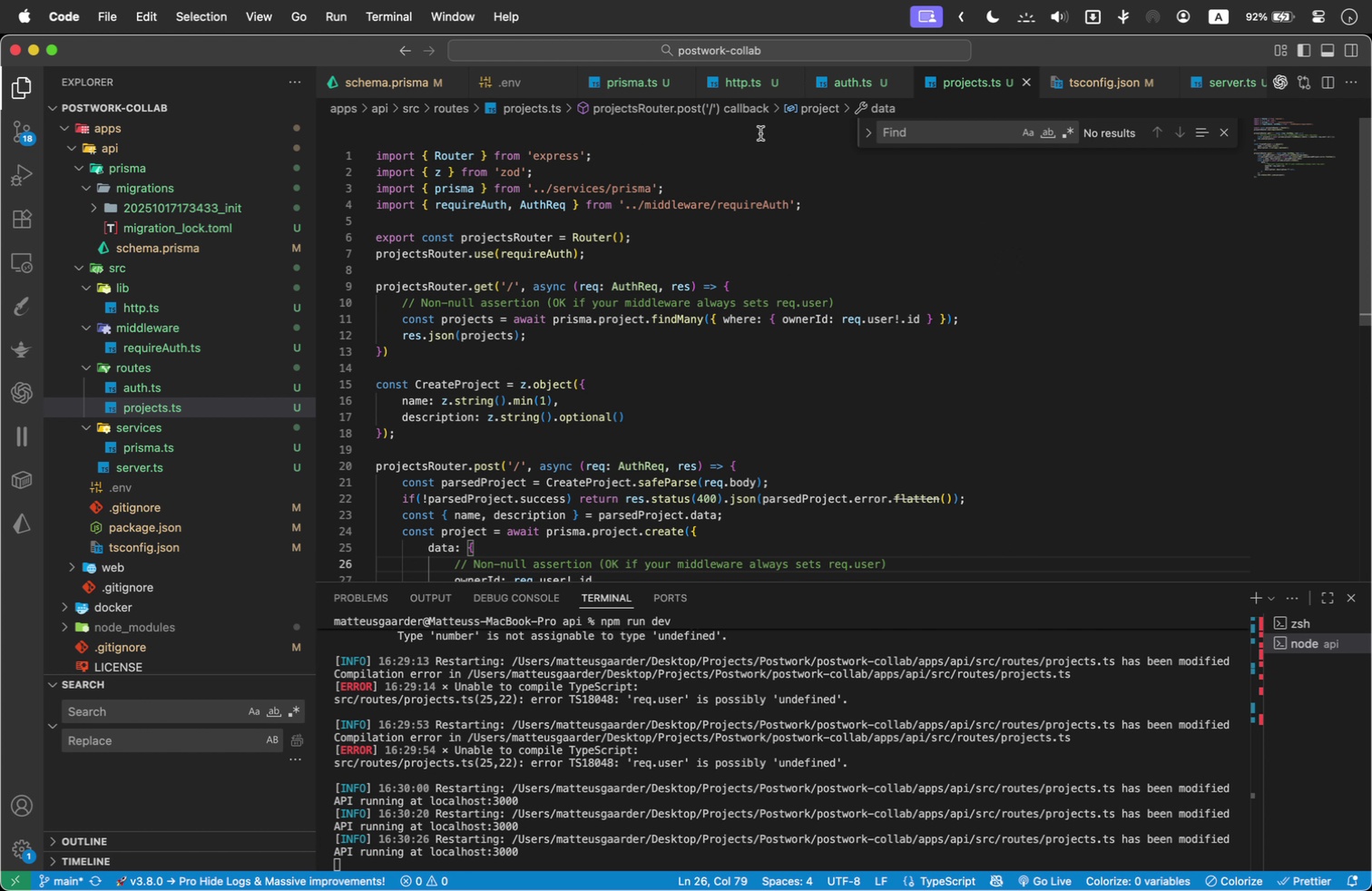 
scroll: coordinate [818, 440], scroll_direction: down, amount: 6.0
 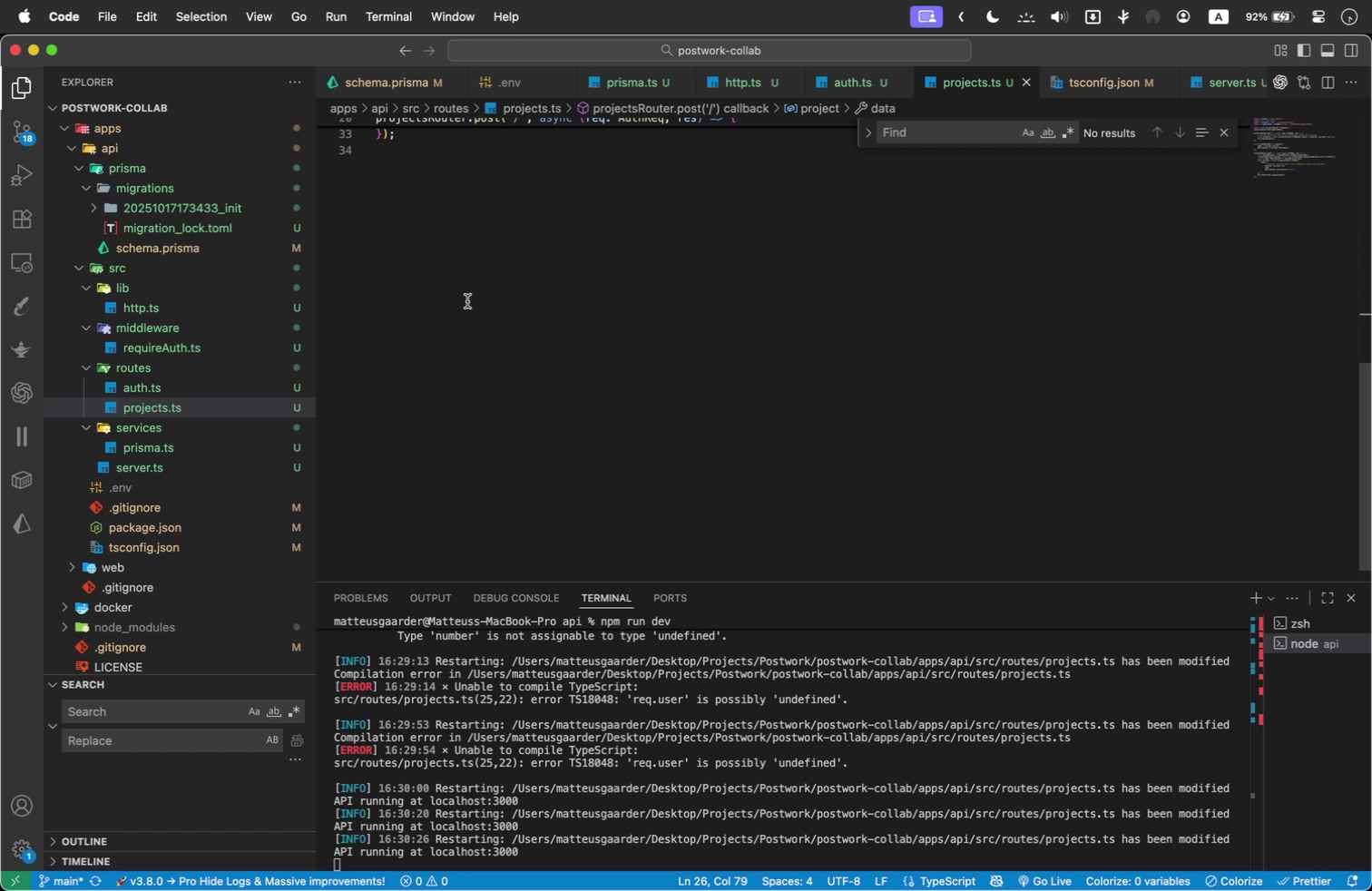 
left_click([467, 299])
 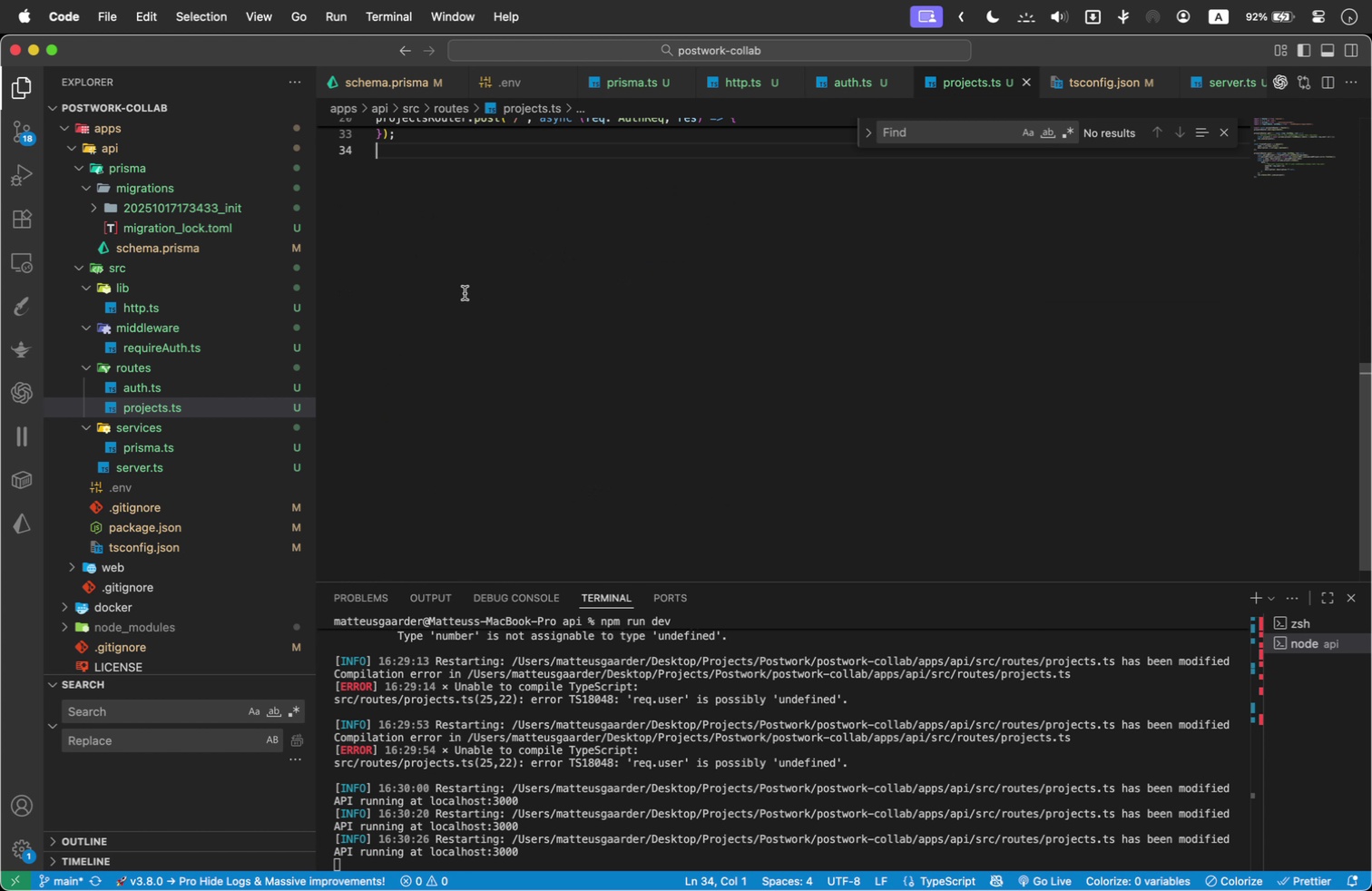 
scroll: coordinate [465, 293], scroll_direction: up, amount: 58.0
 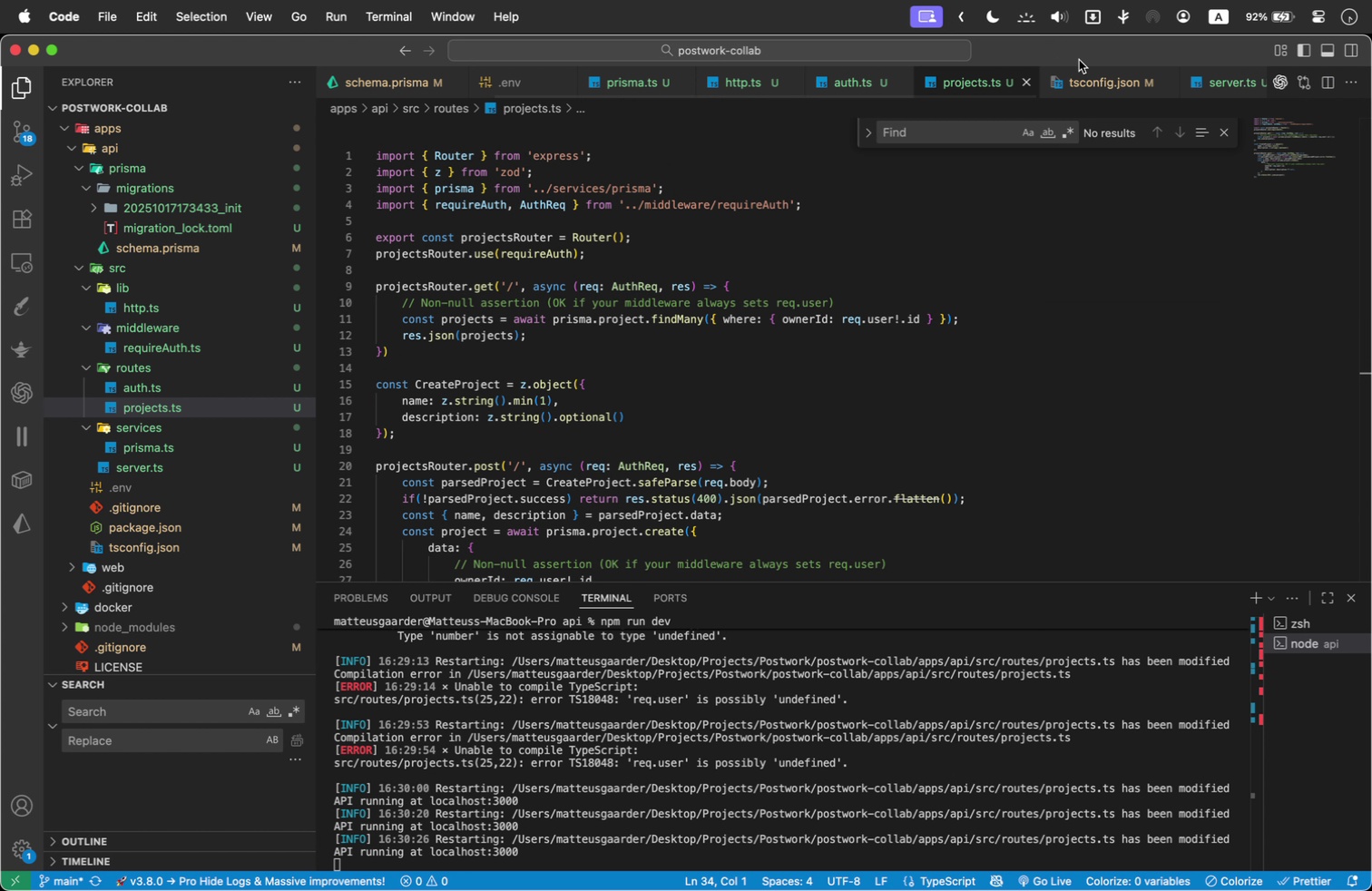 
left_click_drag(start_coordinate=[1231, 82], to_coordinate=[1006, 83])
 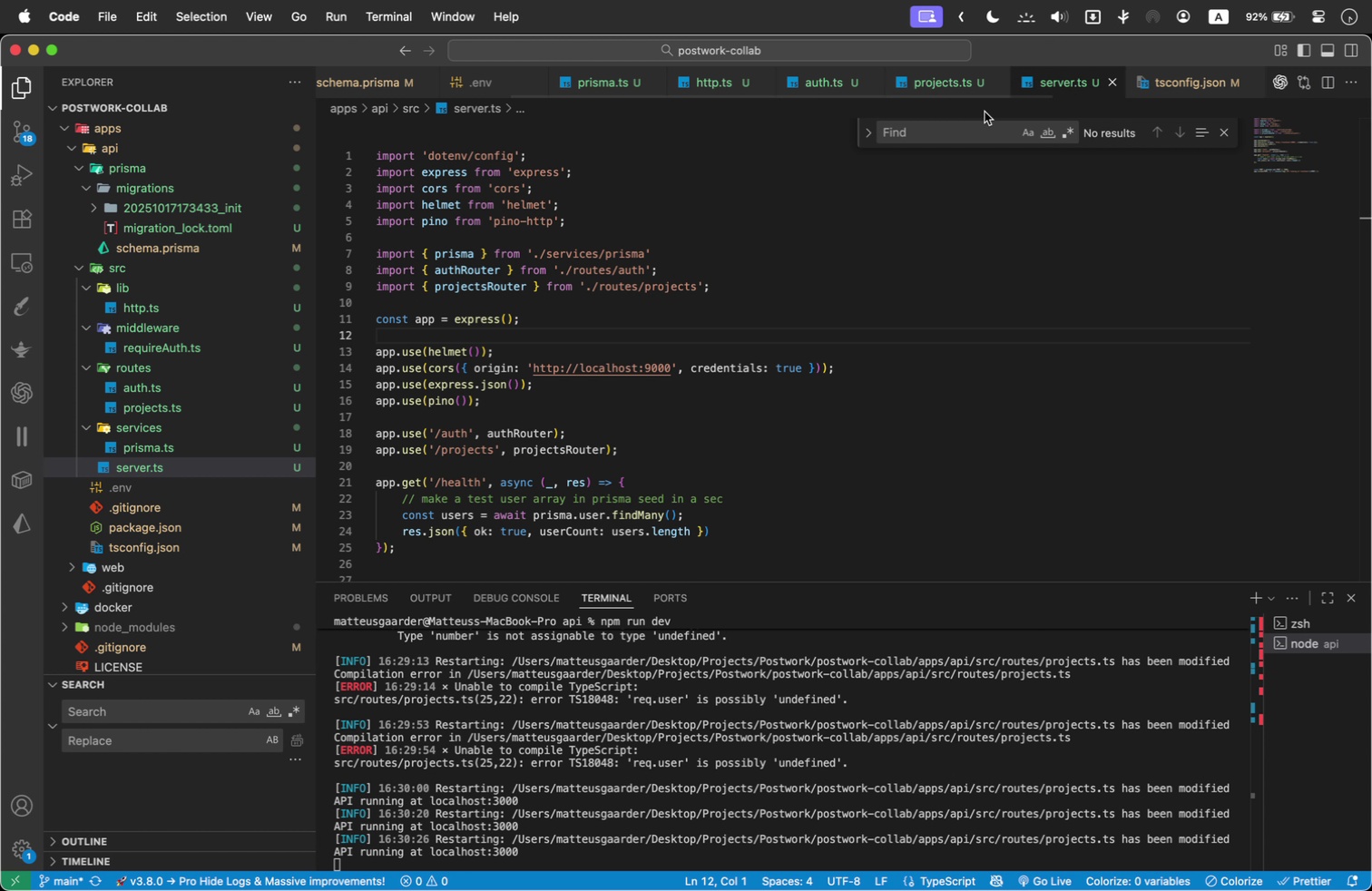 
wait(6.23)
 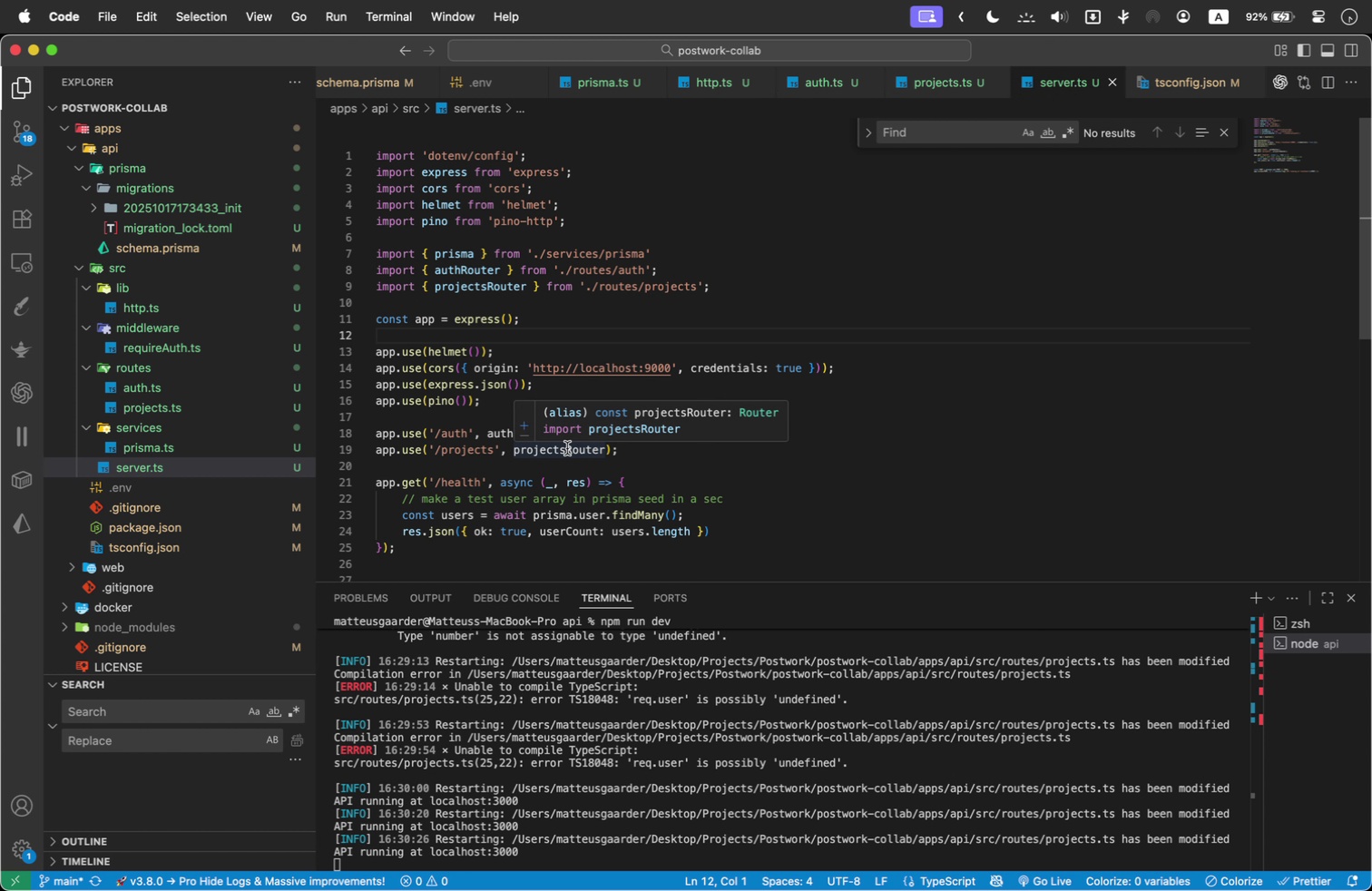 
mouse_move([985, 857])
 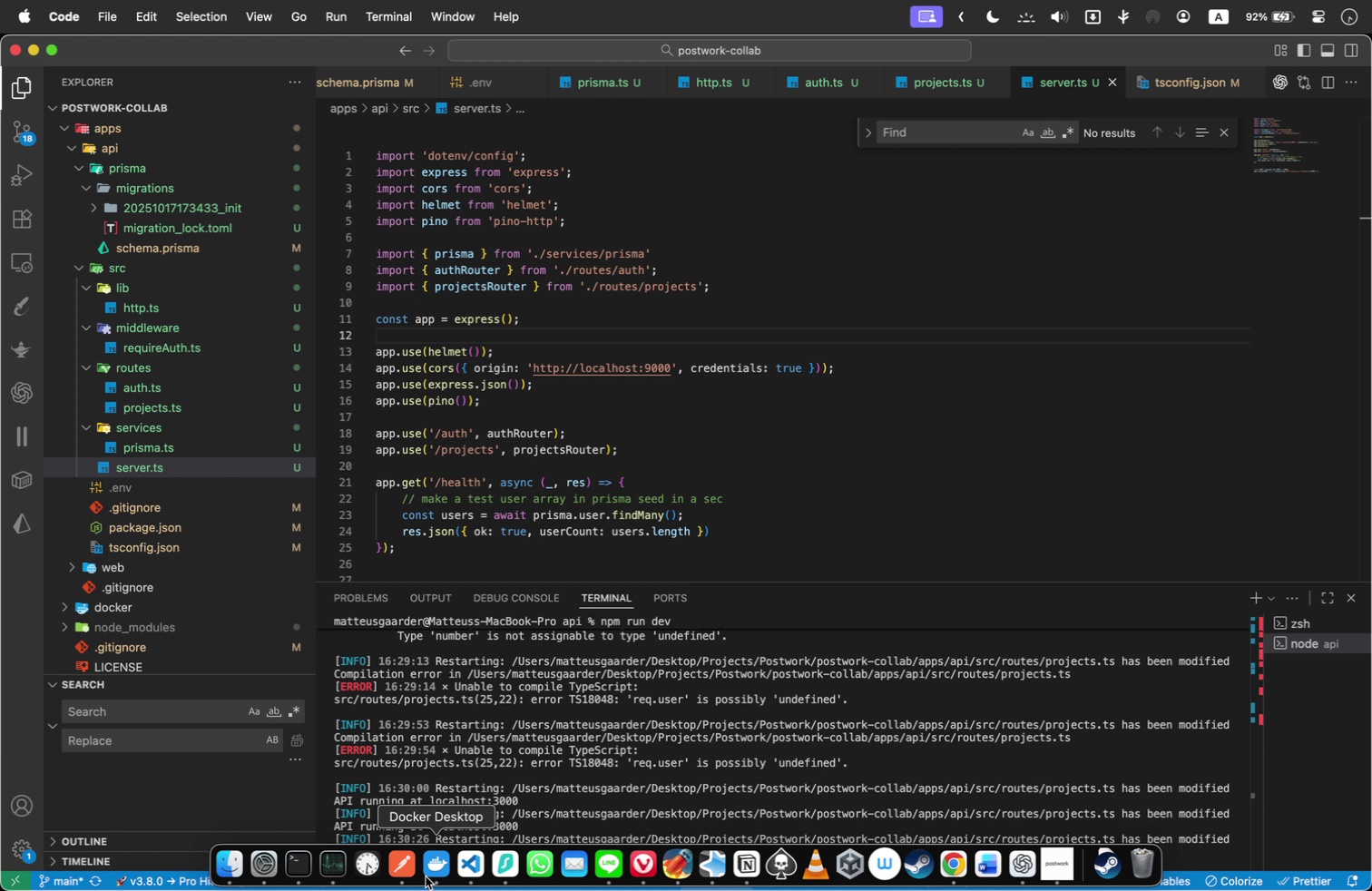 
left_click([388, 874])
 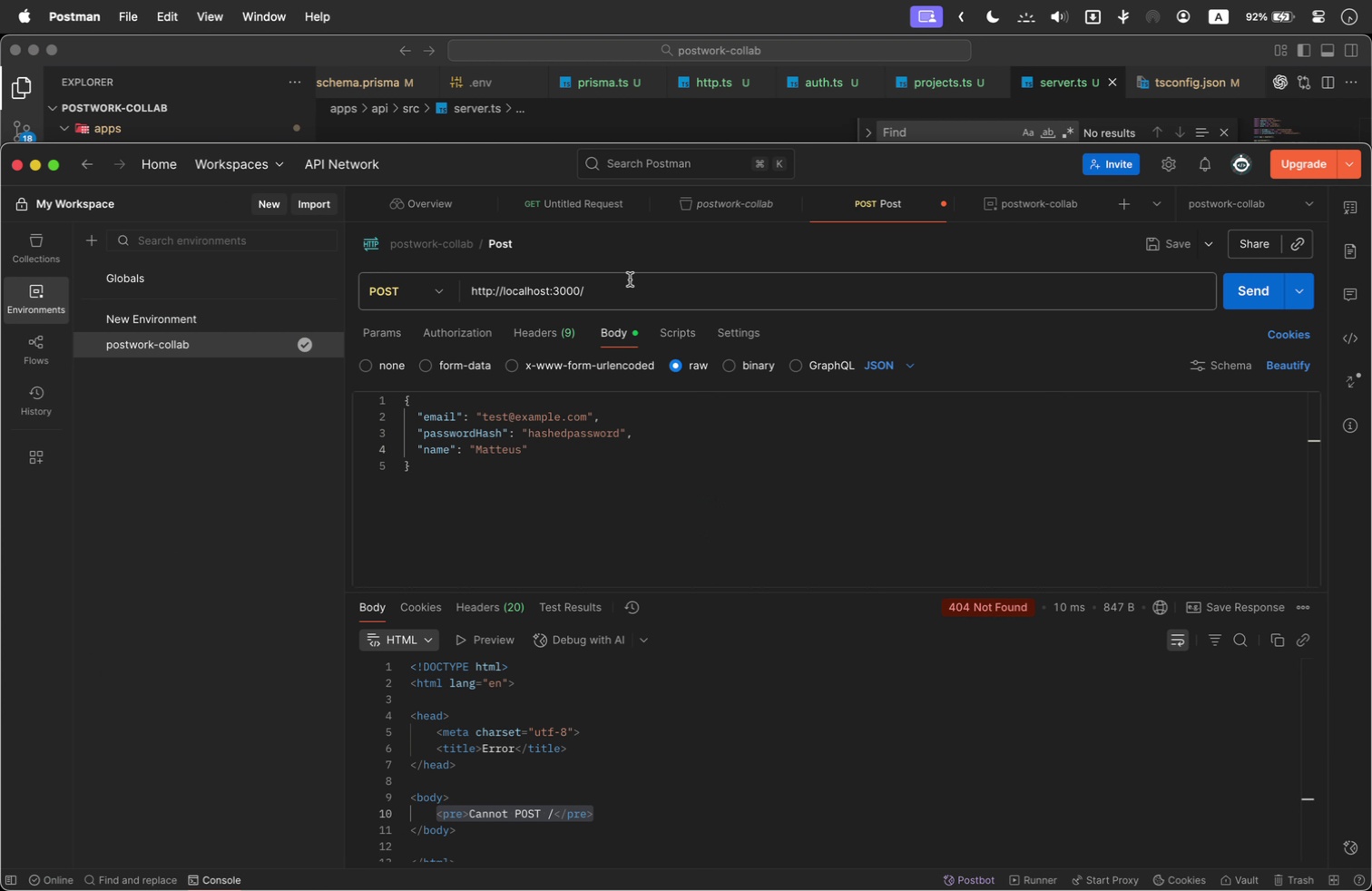 
left_click([639, 286])
 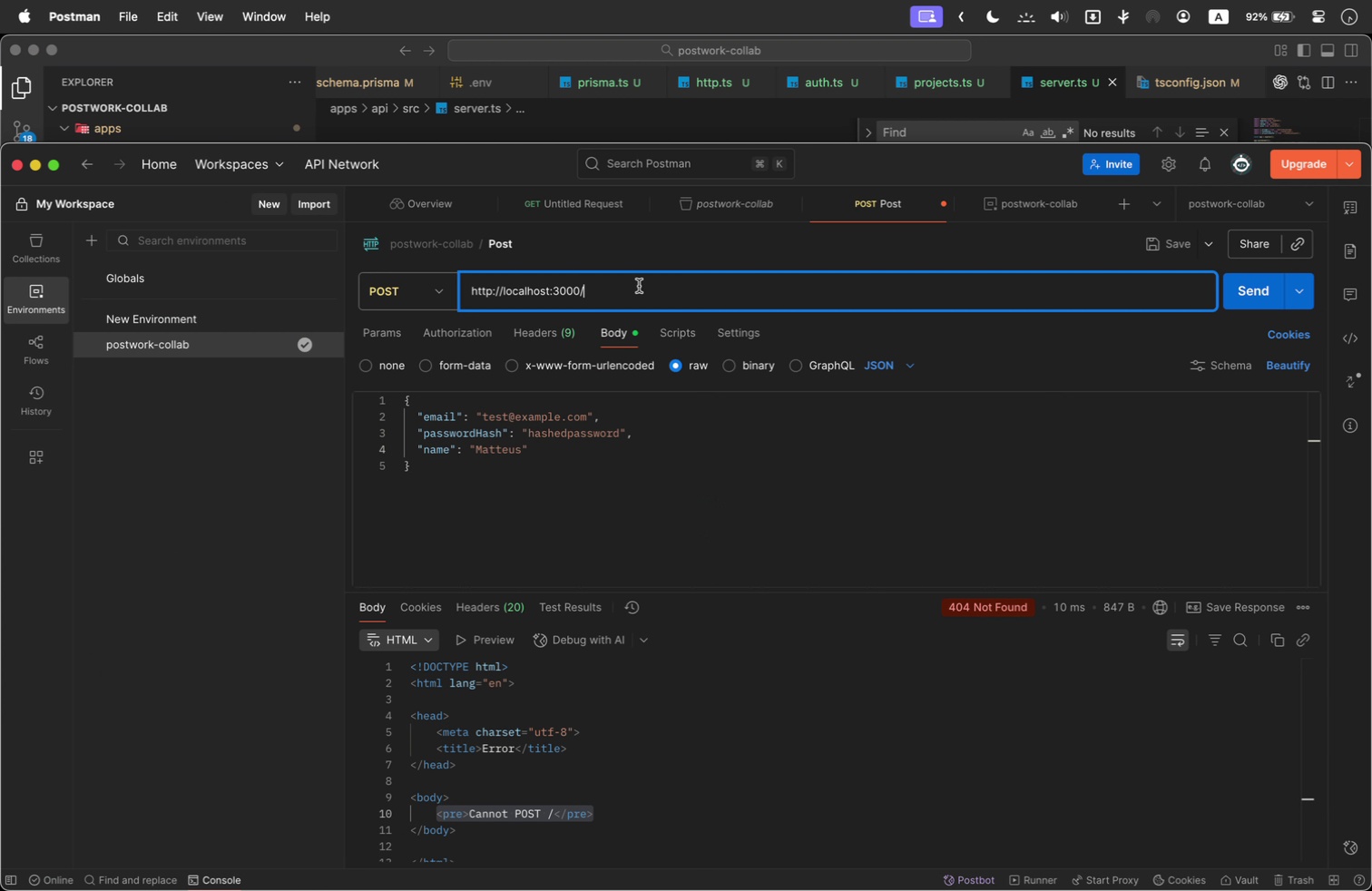 
type(projects)
 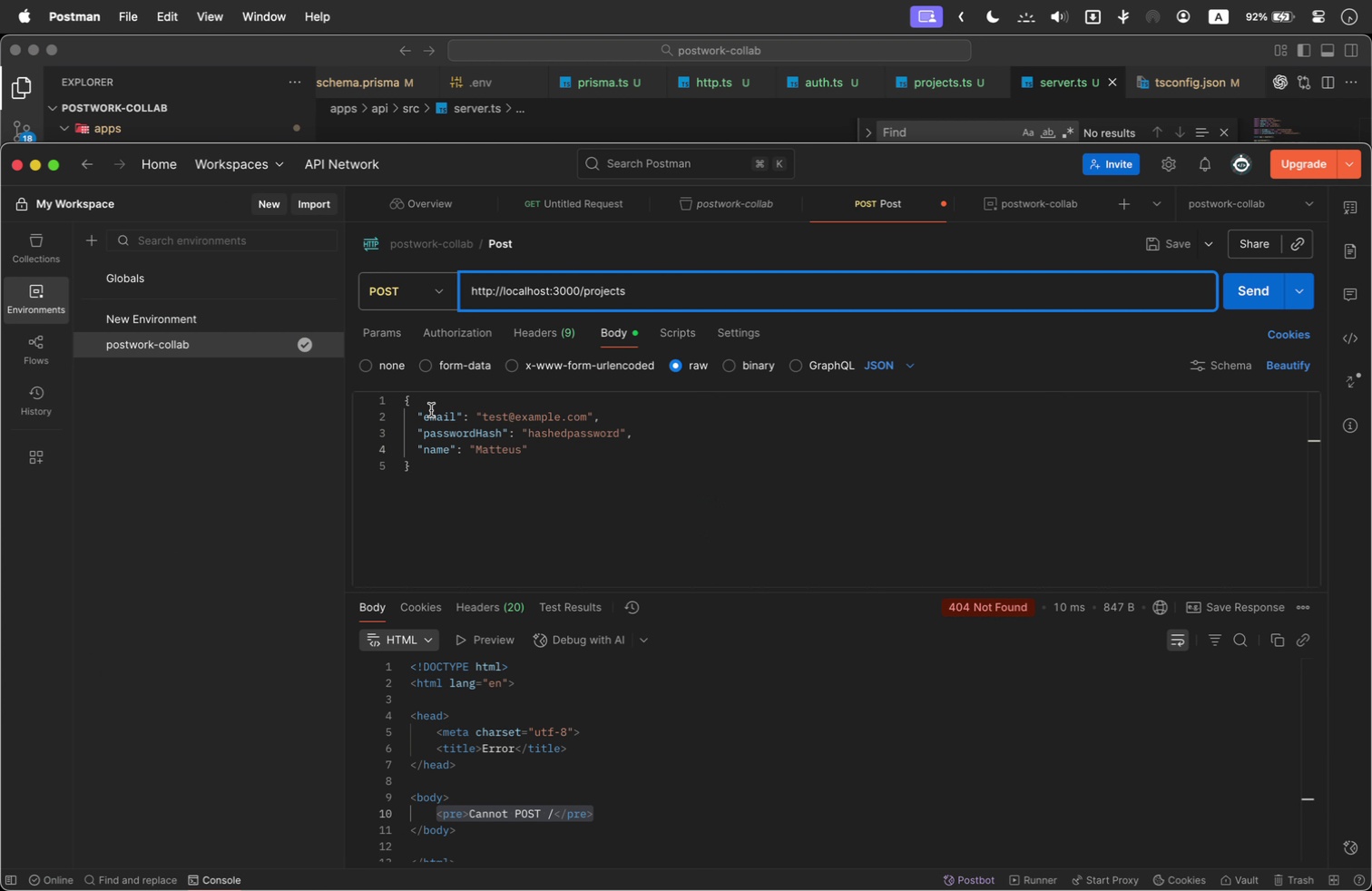 
double_click([431, 410])
 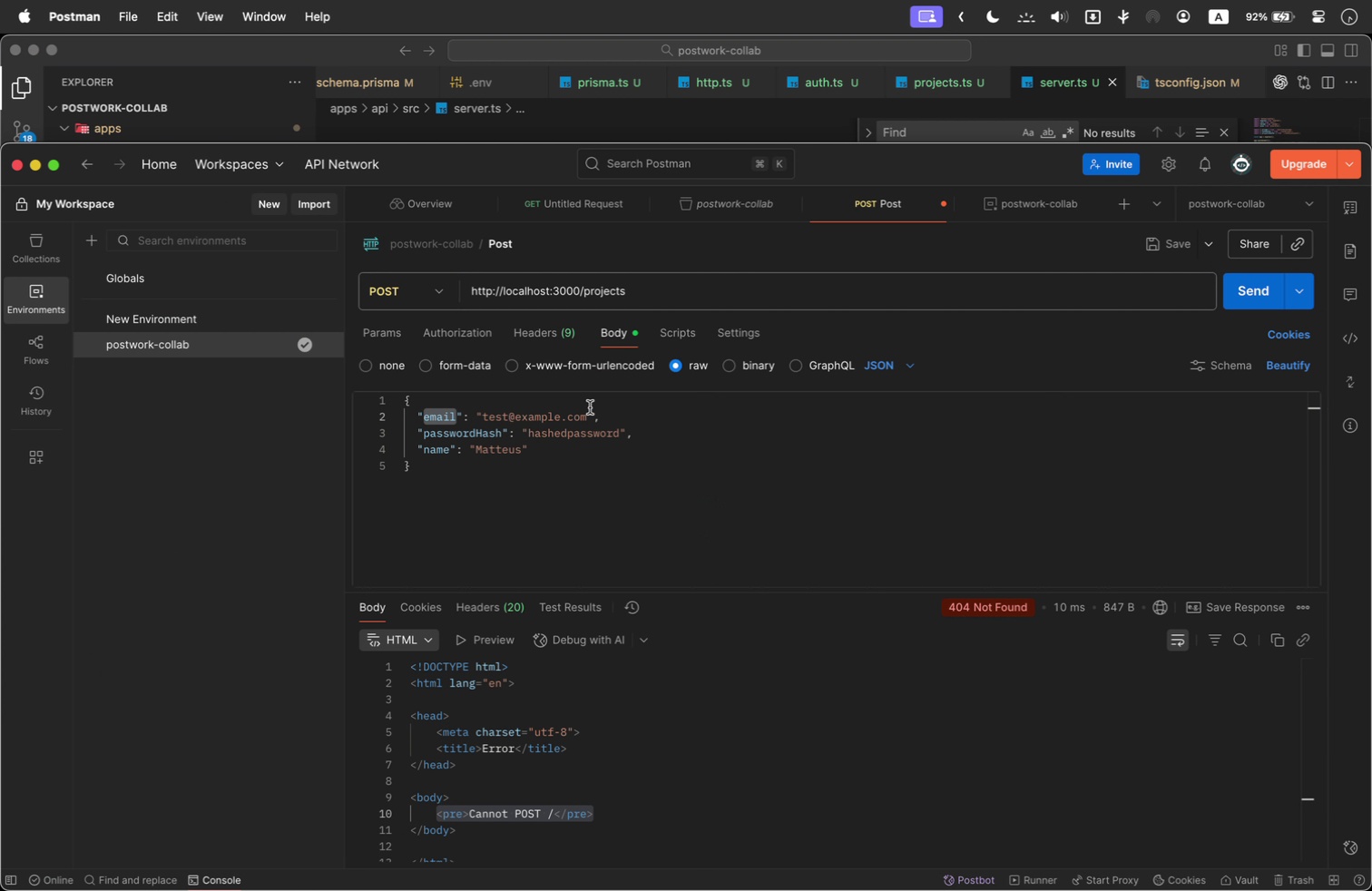 
type(name)
 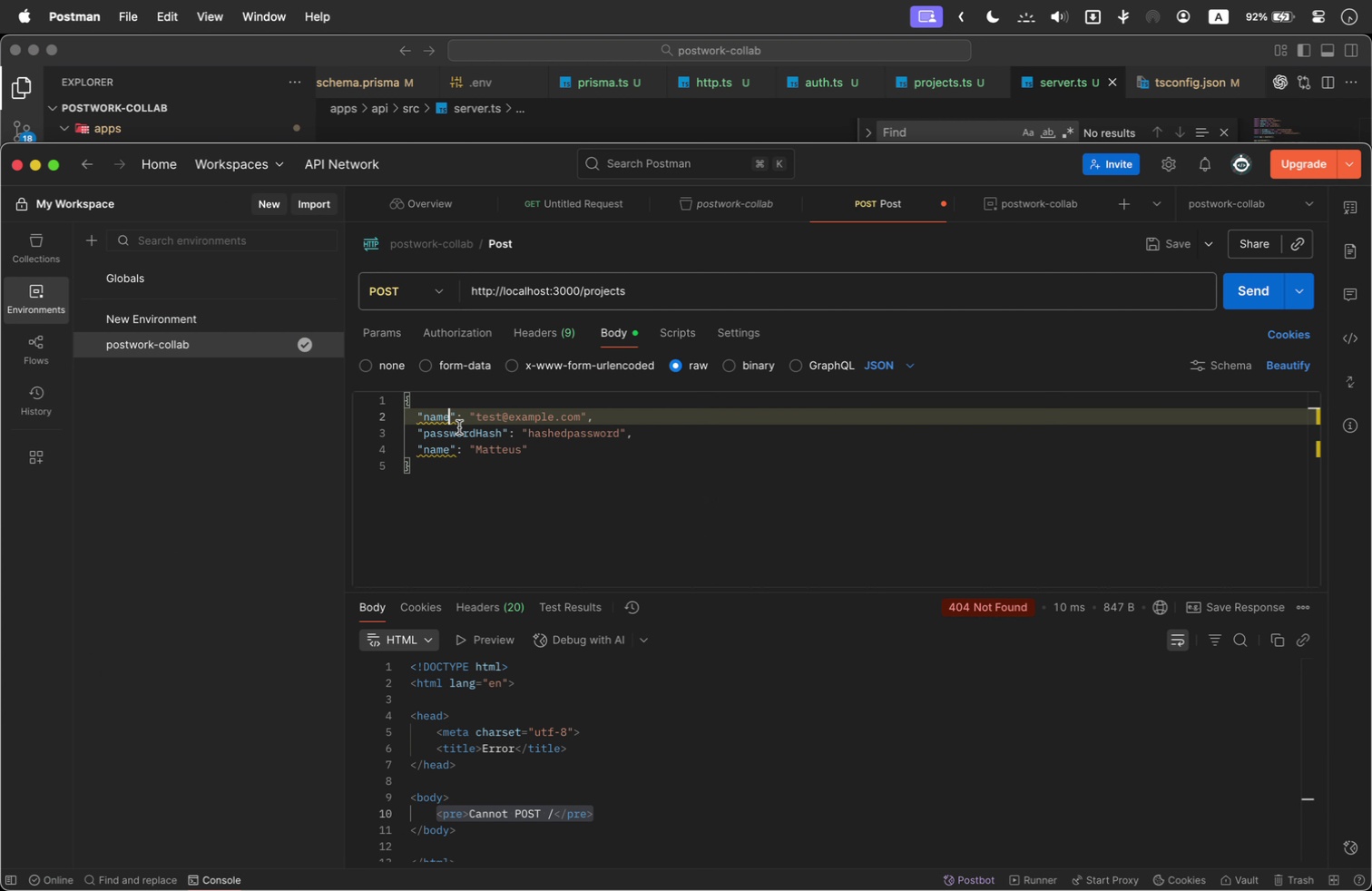 
double_click([459, 426])
 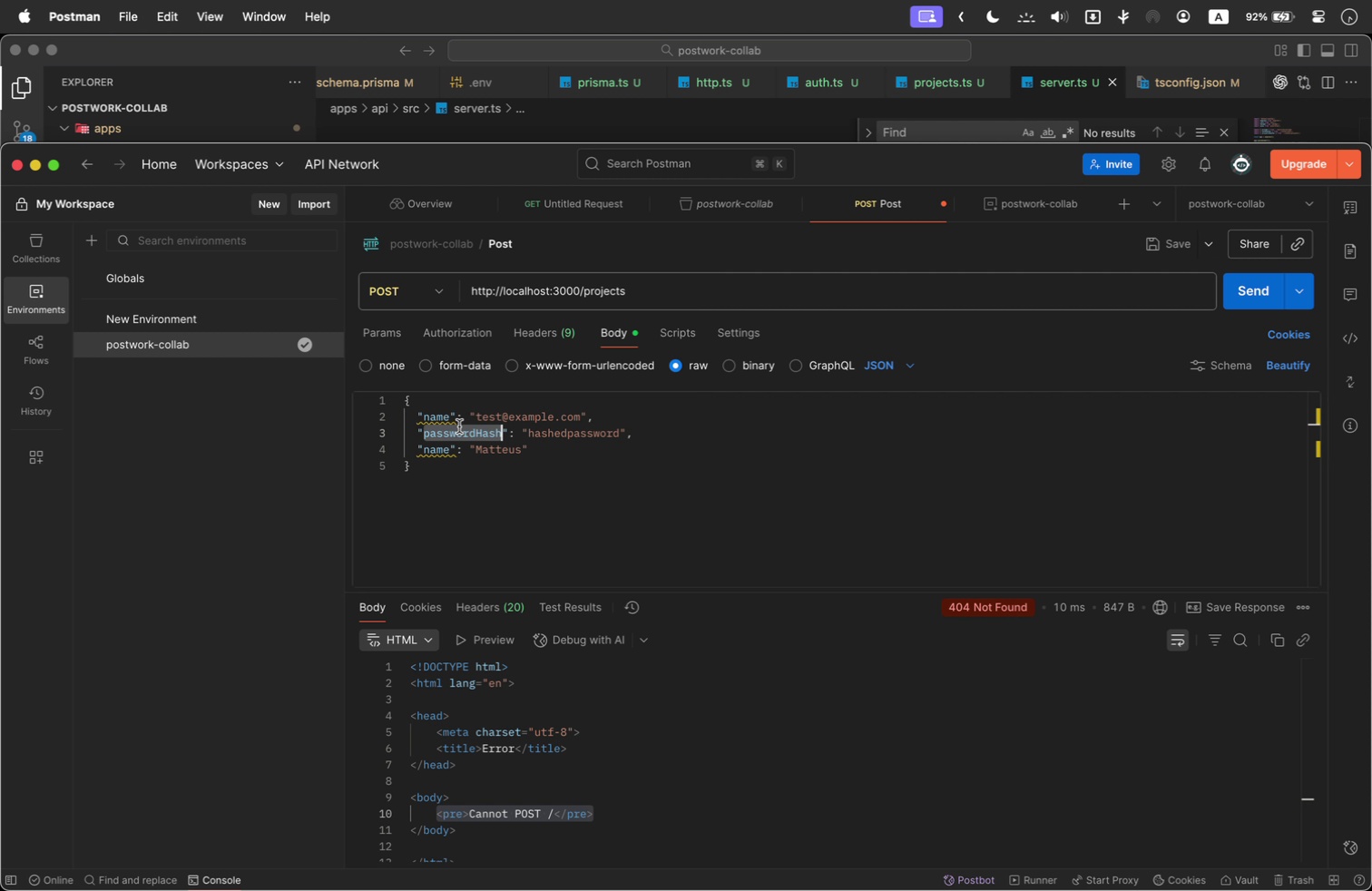 
type(descriptiopn)
key(Backspace)
key(Backspace)
type(n)
 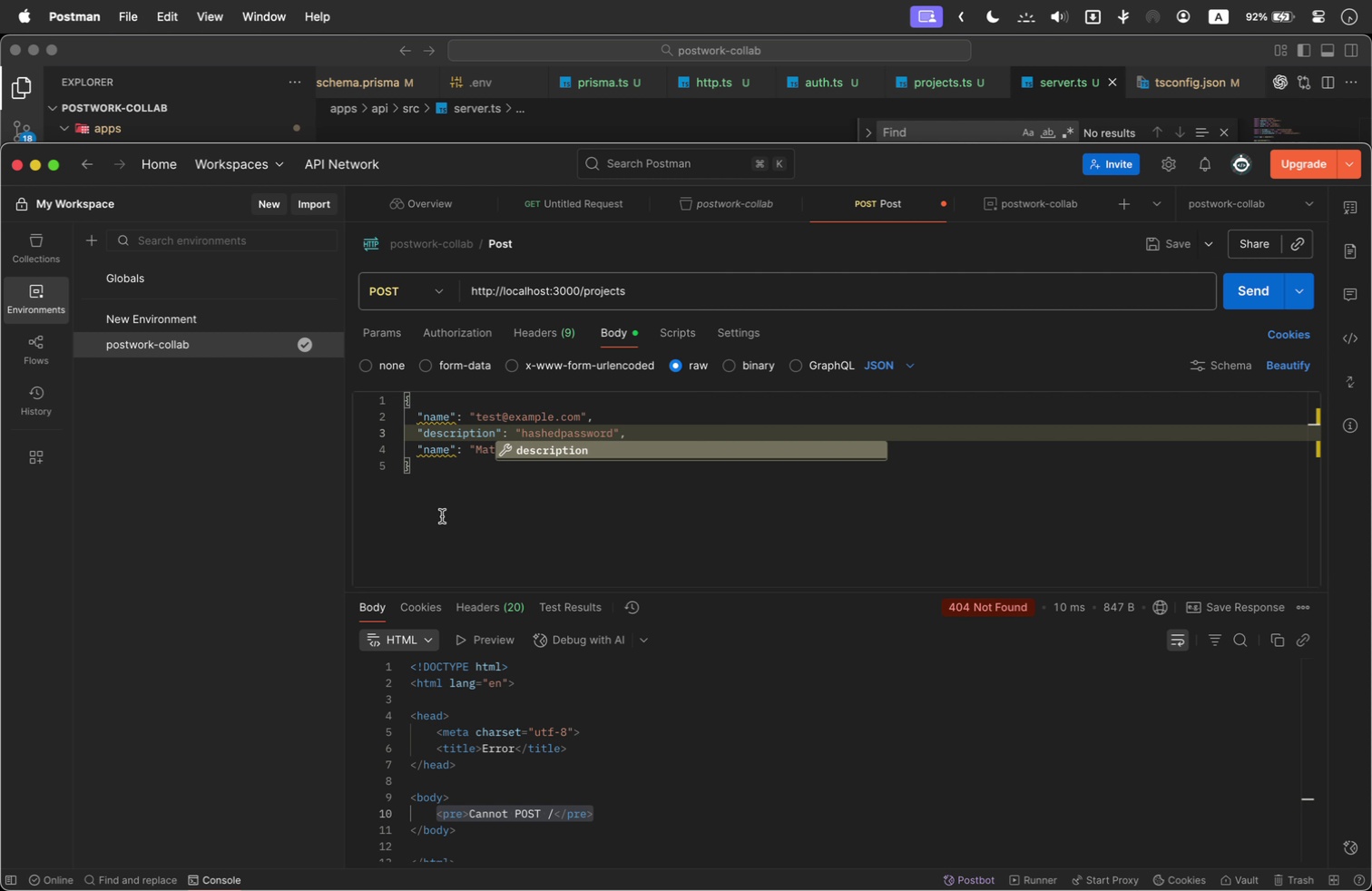 
left_click([453, 519])
 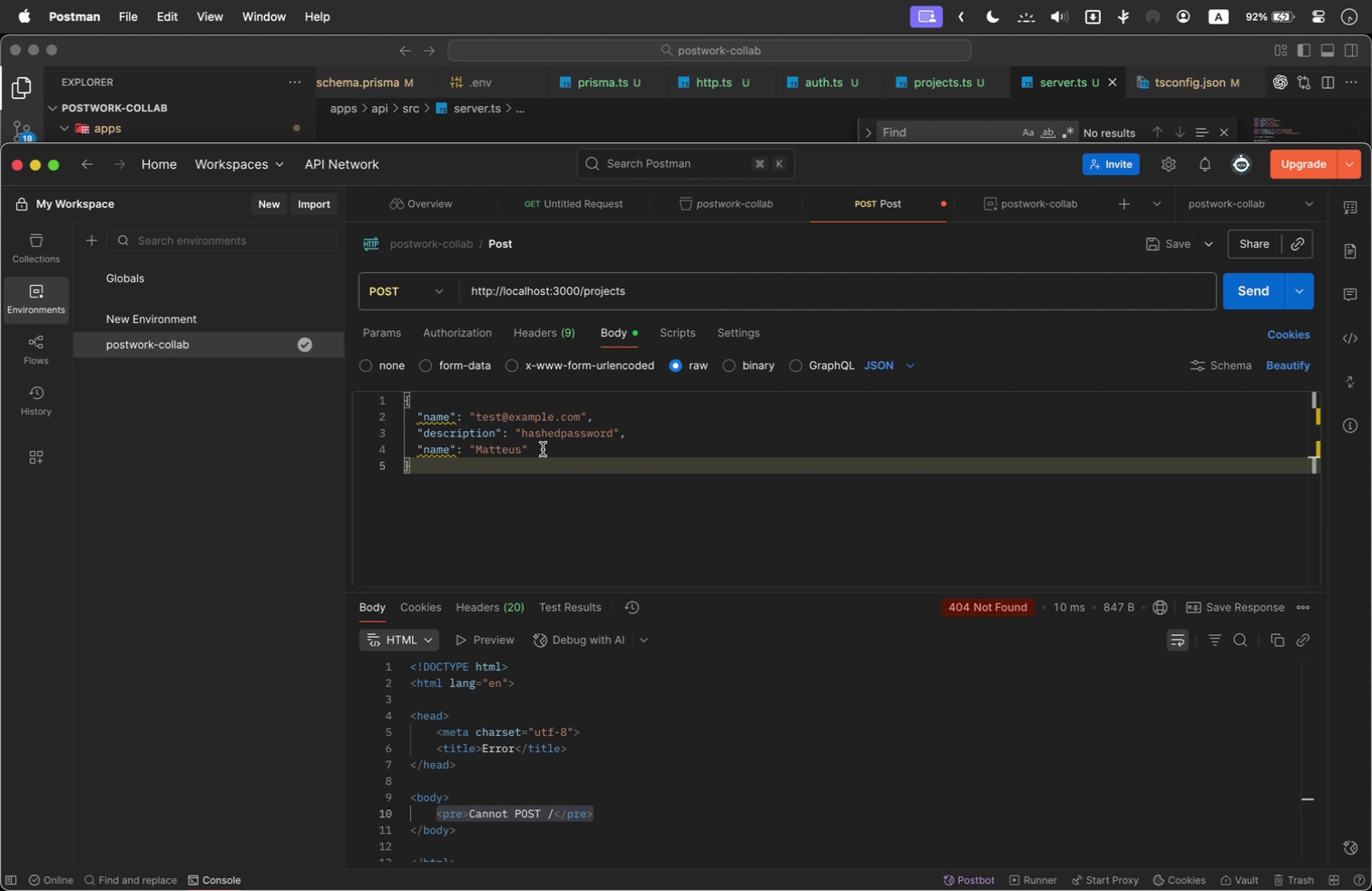 
left_click_drag(start_coordinate=[543, 449], to_coordinate=[372, 451])
 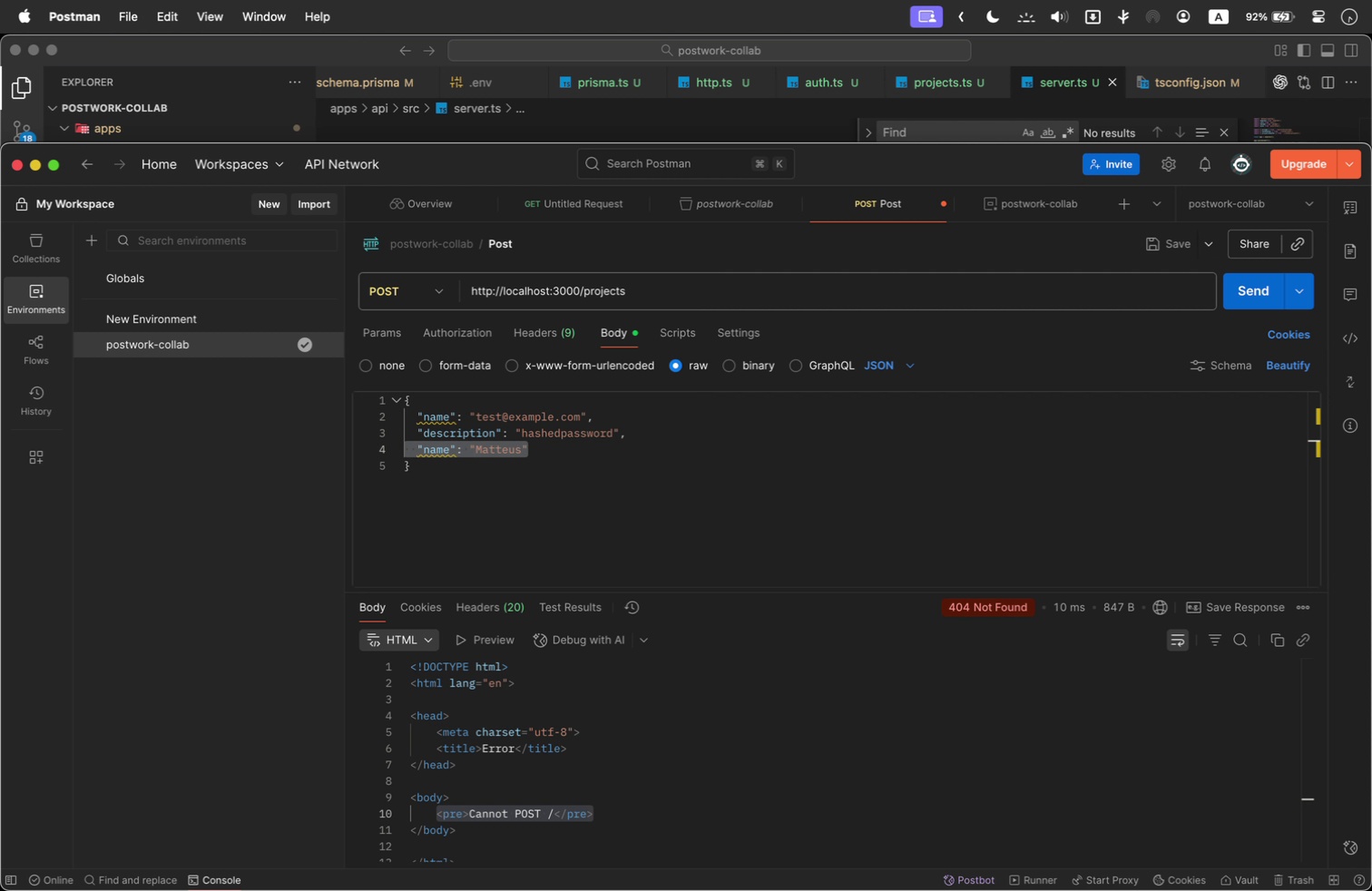 
key(Backspace)
 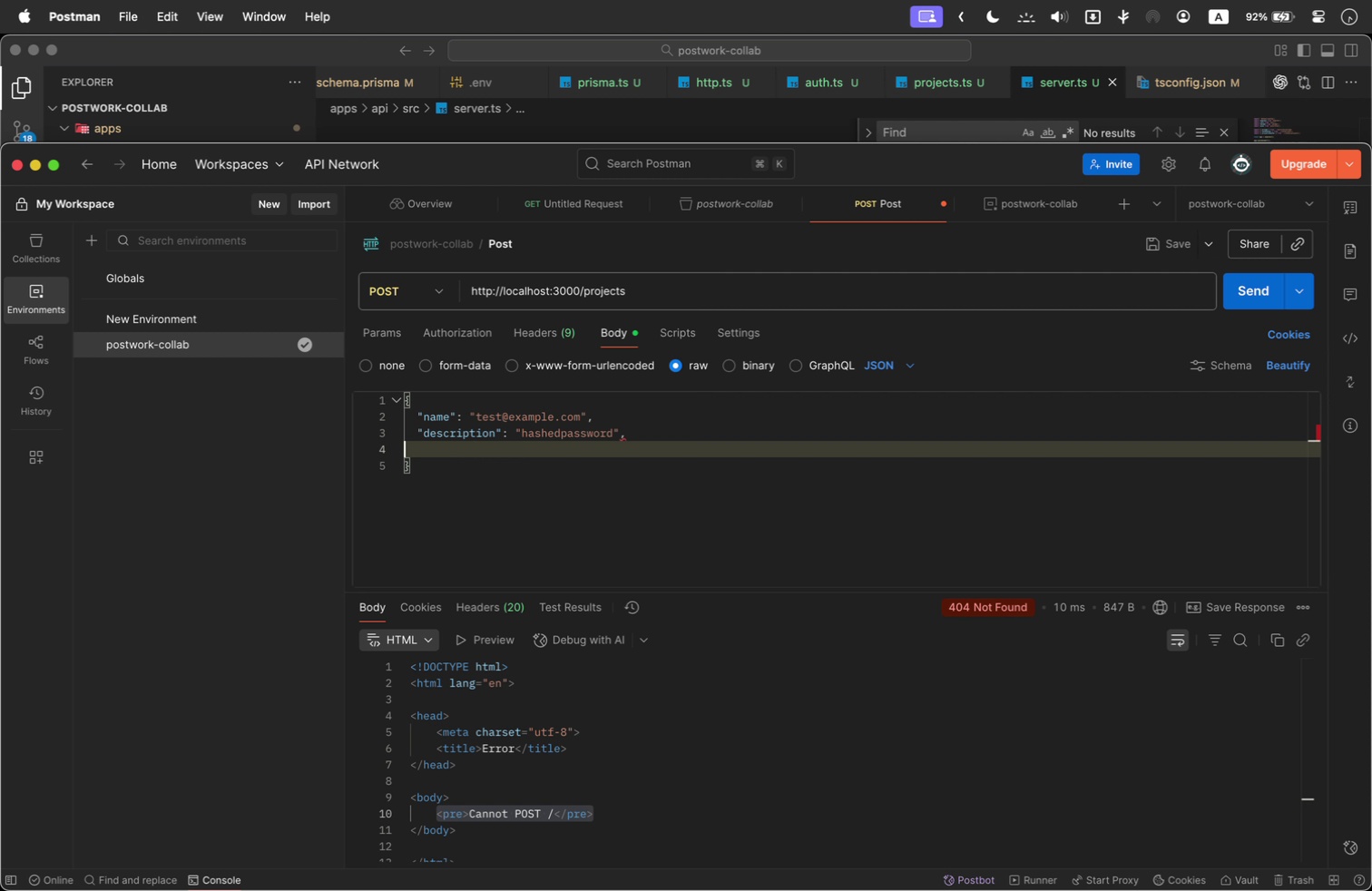 
key(Backspace)
 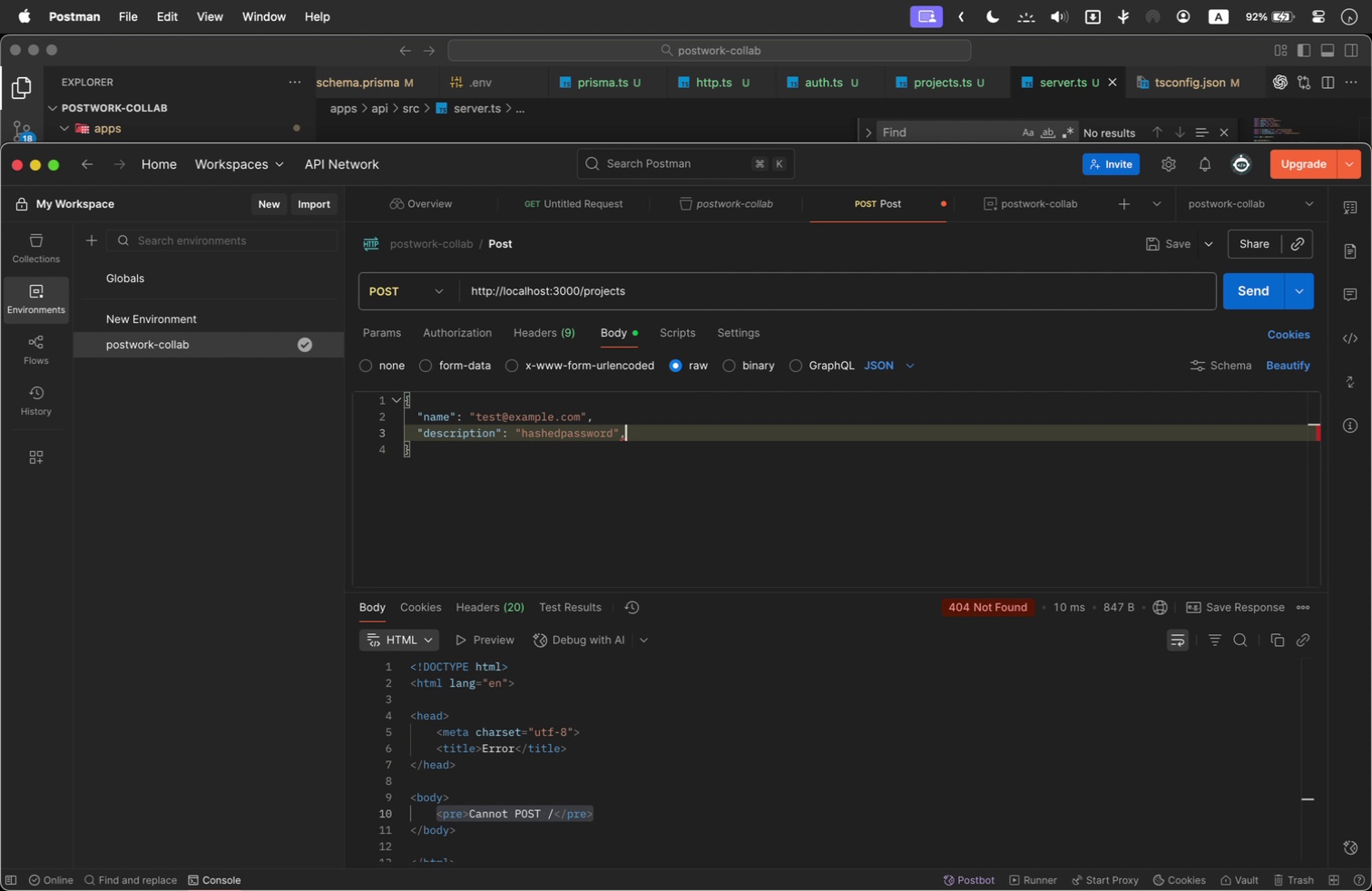 
key(Backspace)
 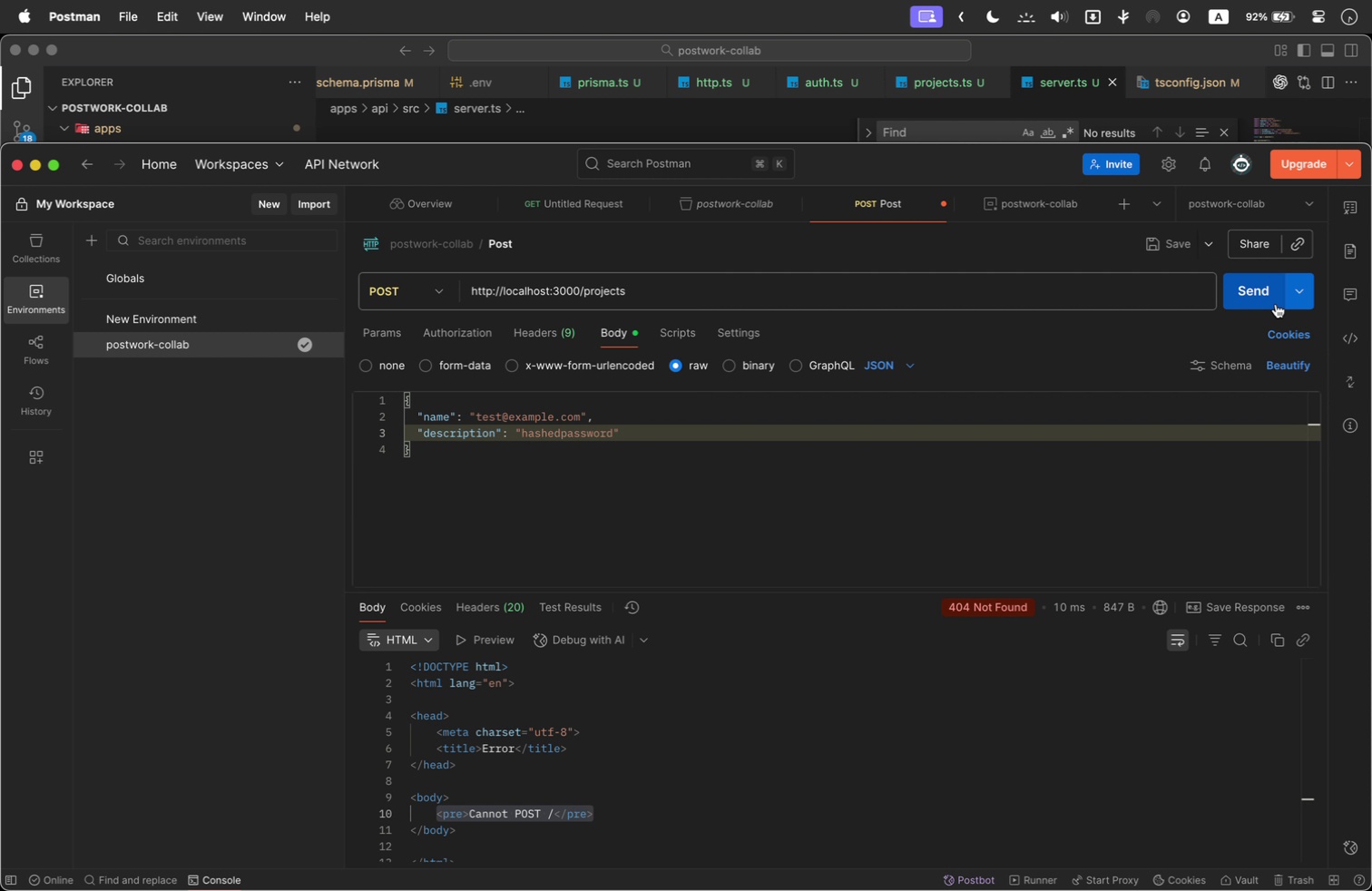 
left_click([1251, 304])
 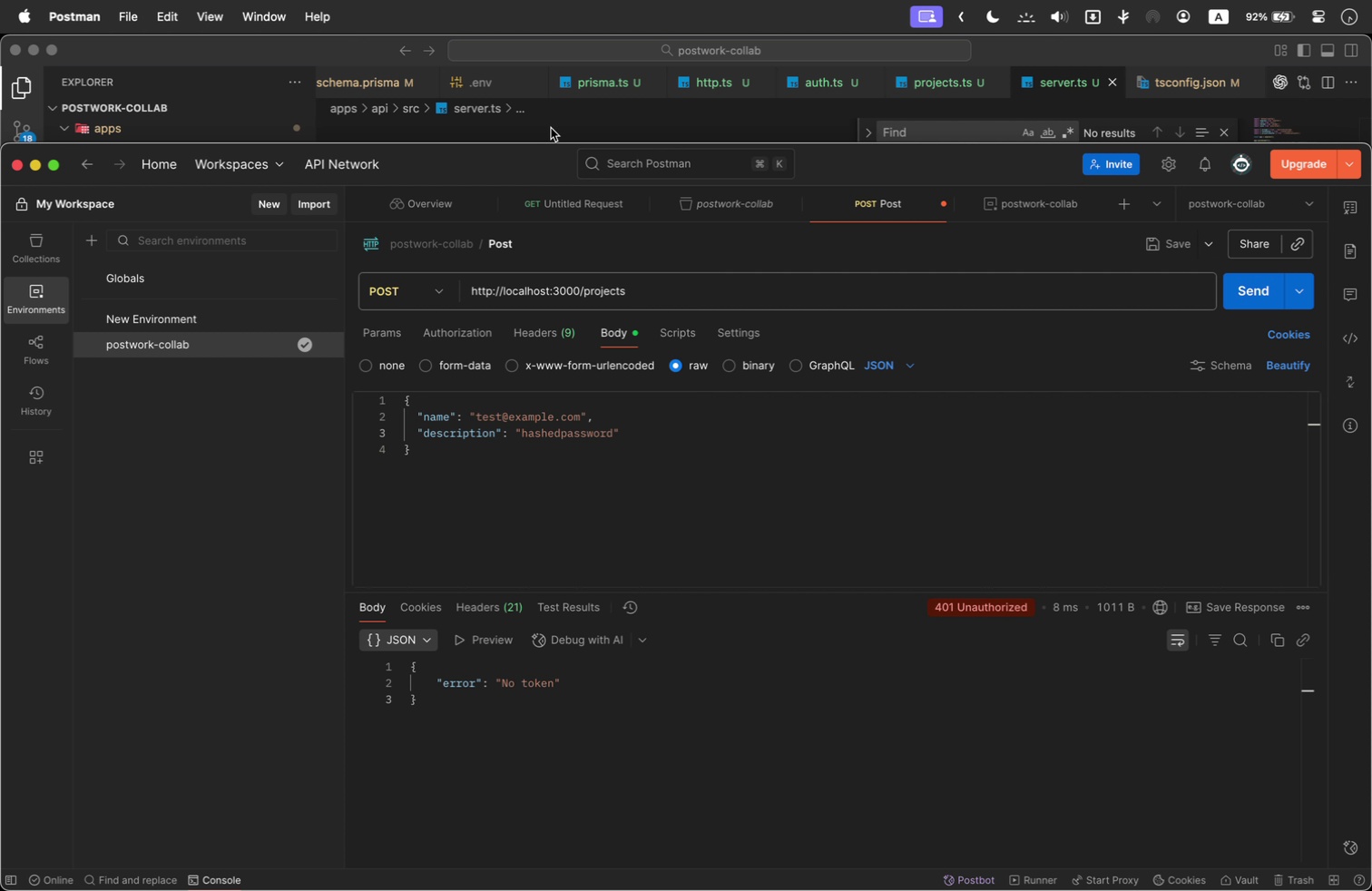 
left_click([551, 128])
 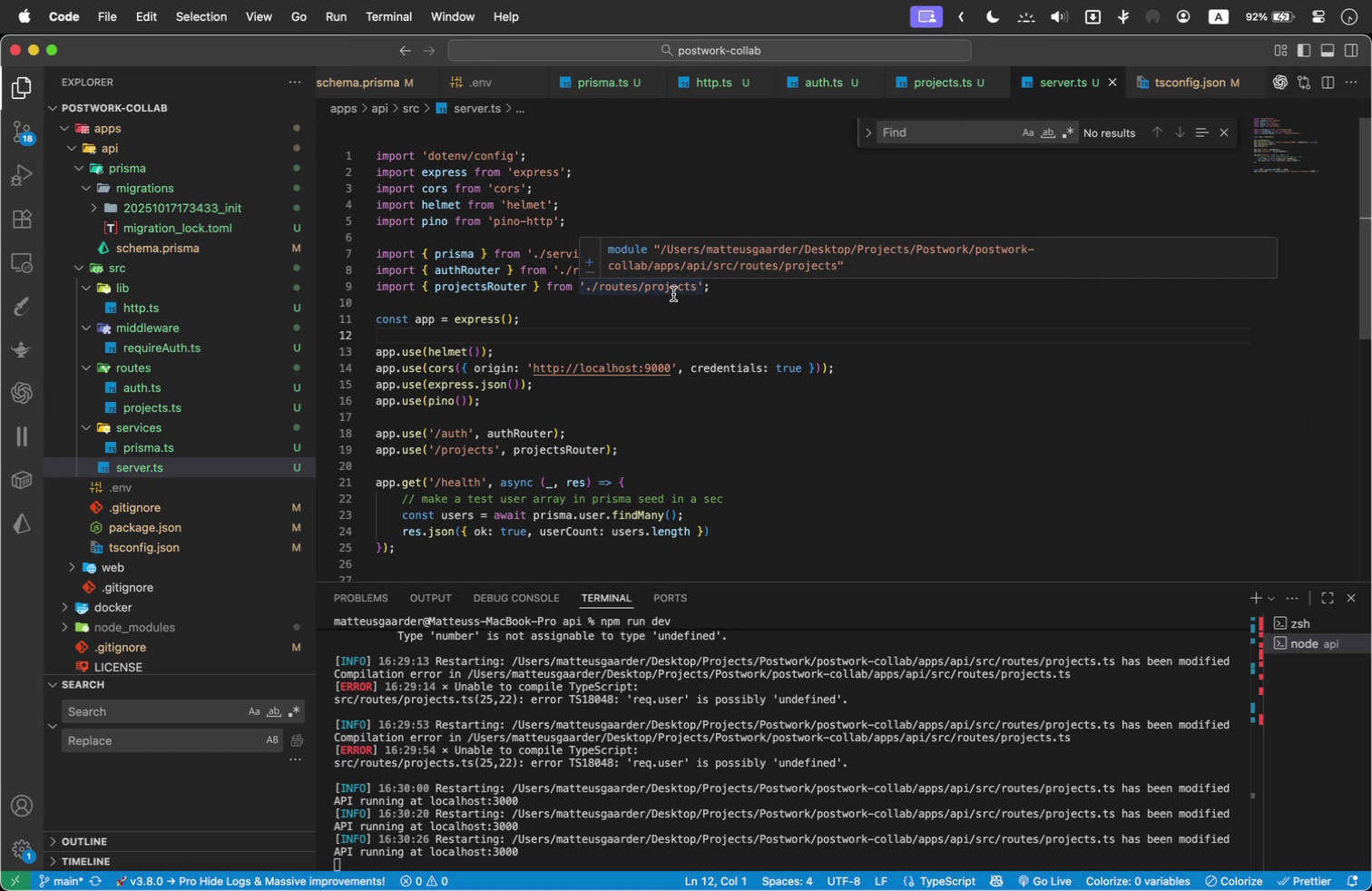 
scroll: coordinate [695, 473], scroll_direction: down, amount: 1.0
 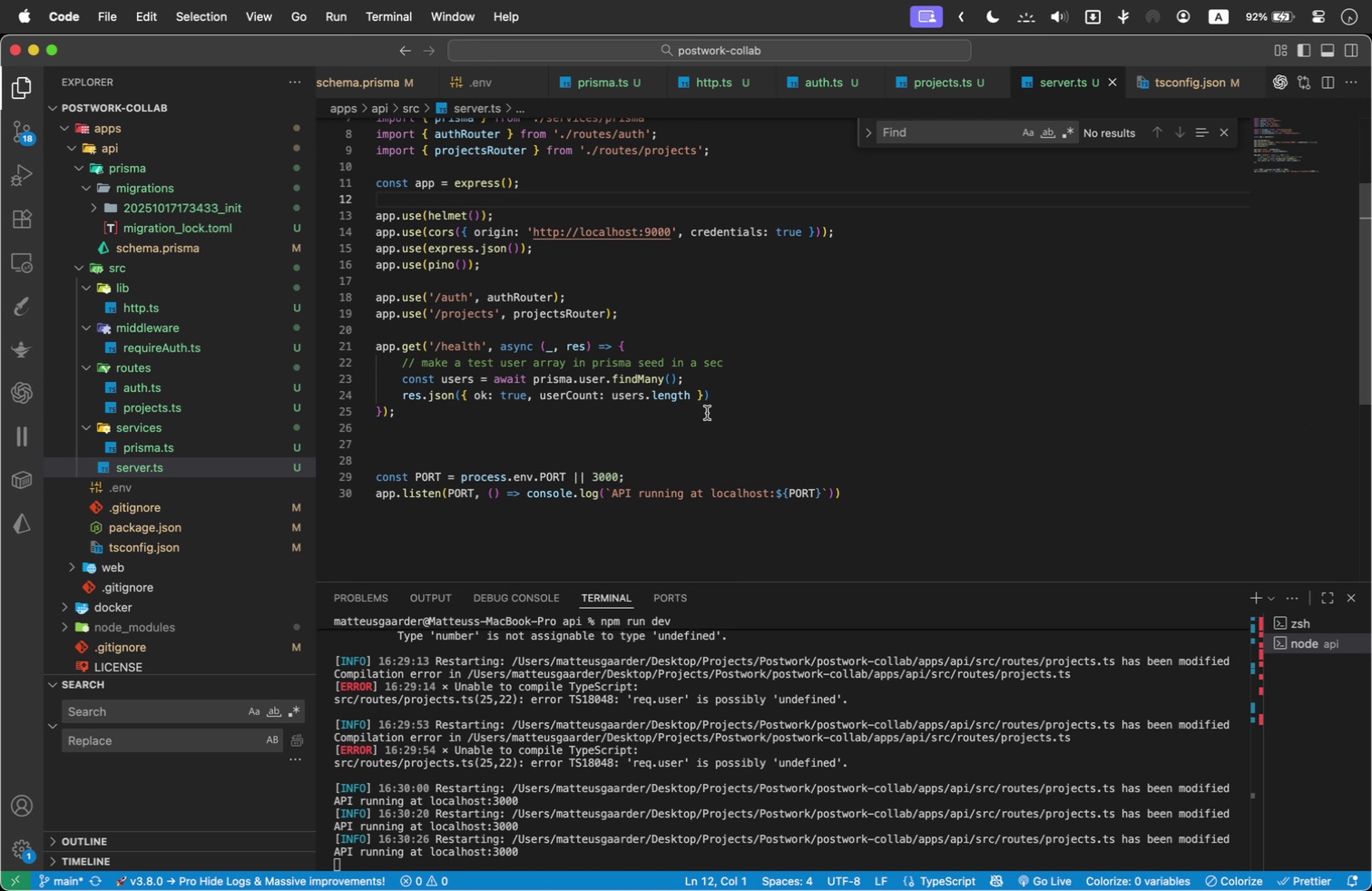 
wait(9.78)
 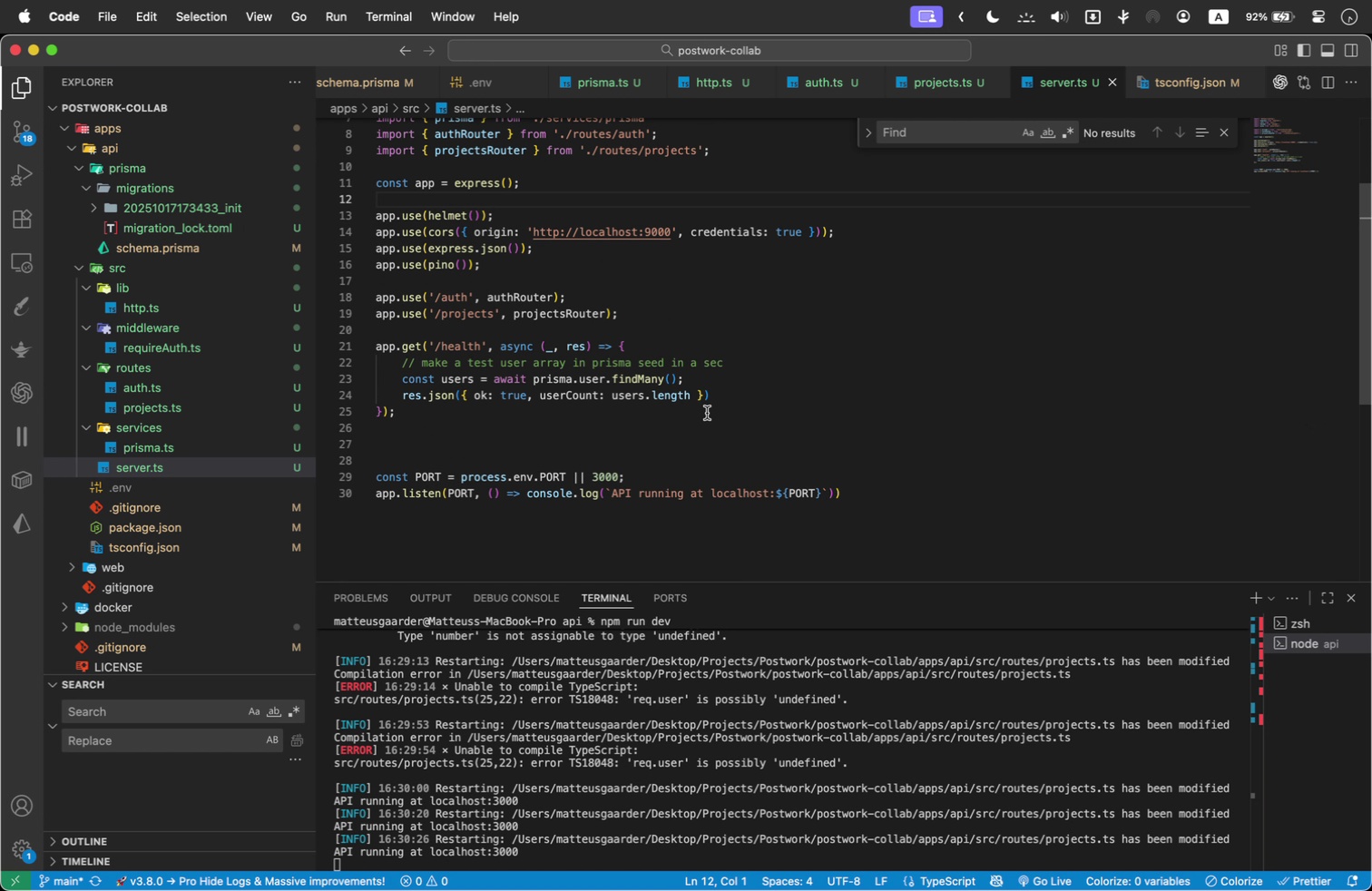 
left_click([181, 342])
 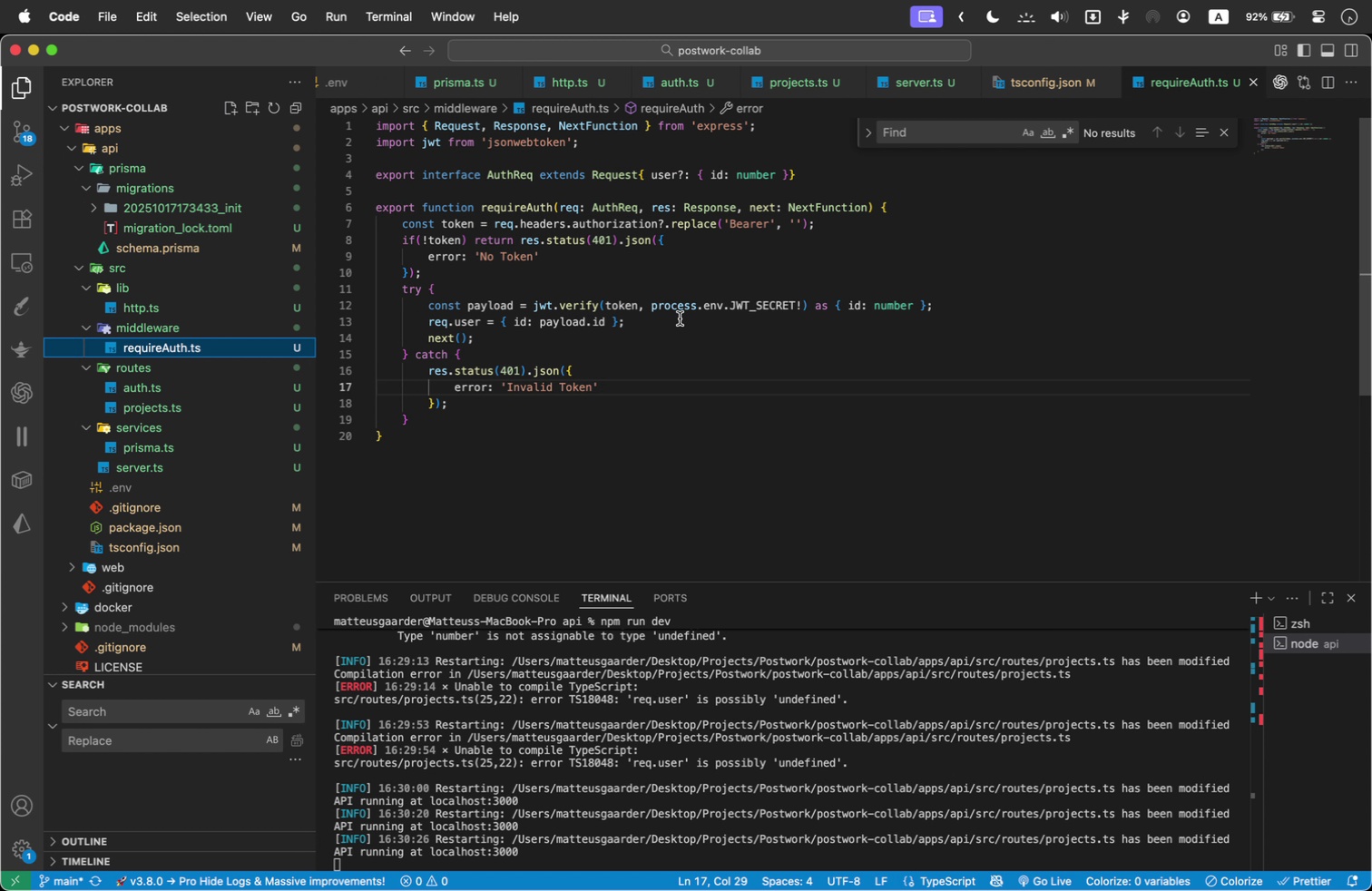 
wait(8.34)
 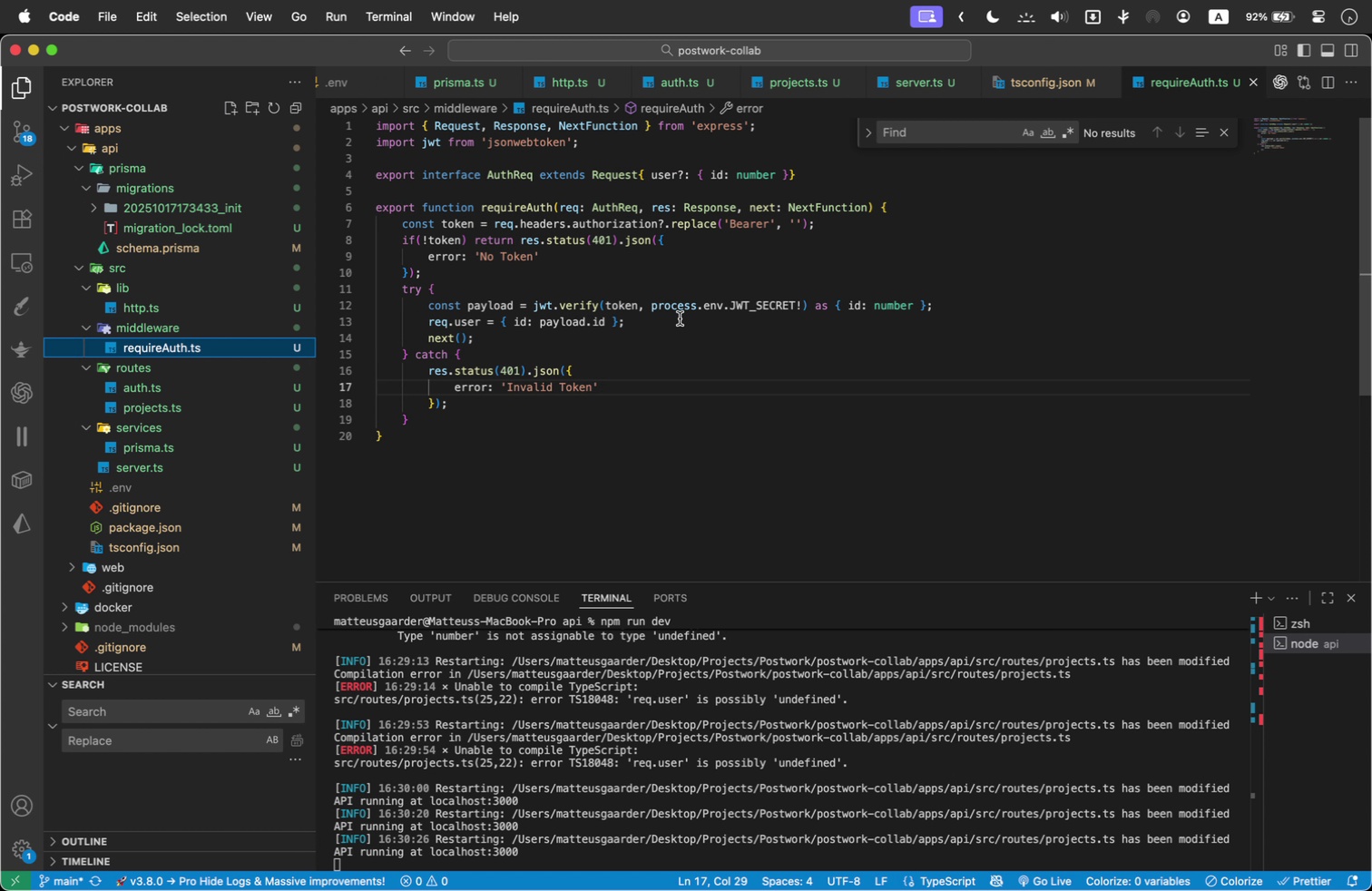 
mouse_move([431, 225])
 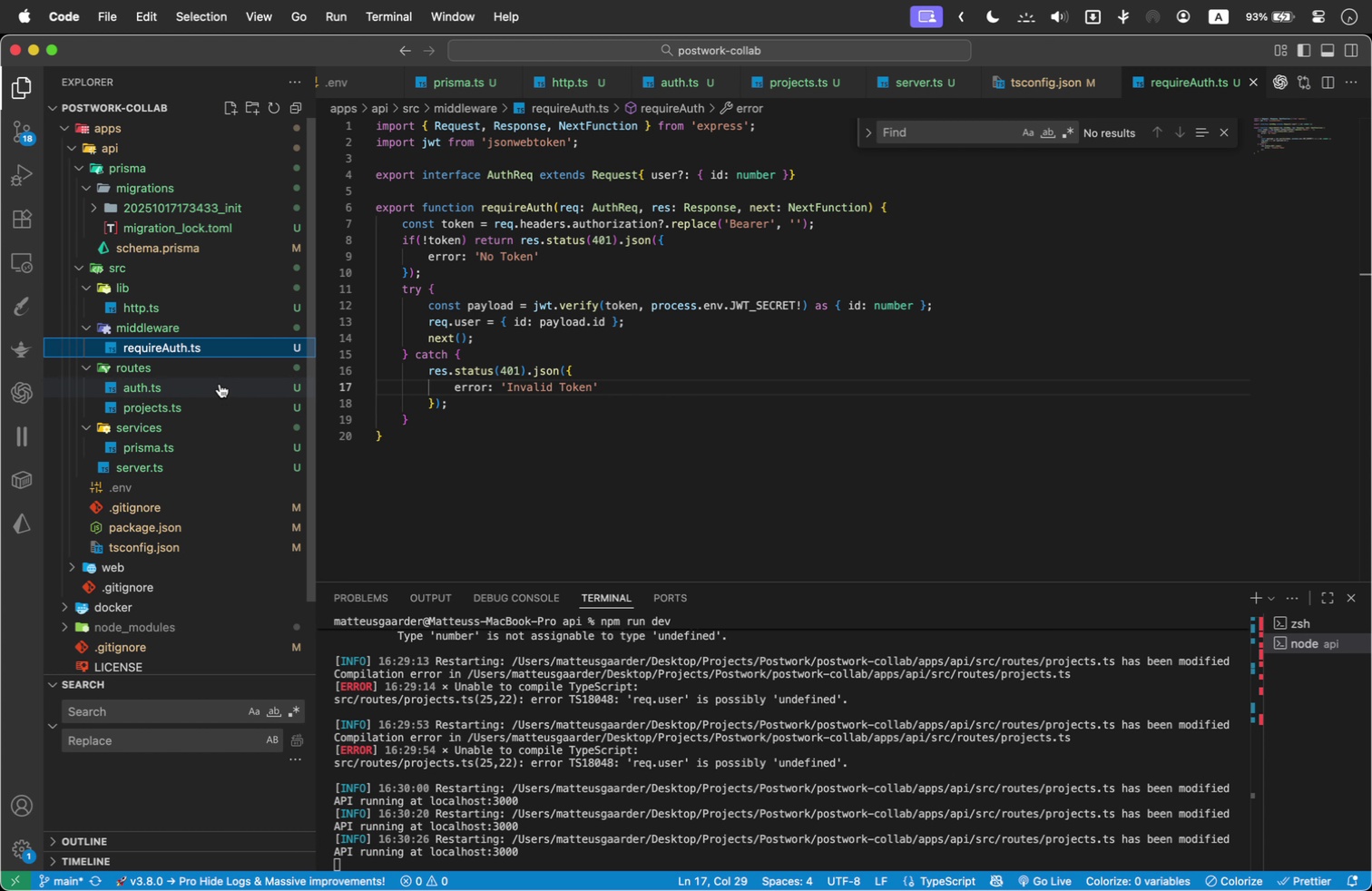 
wait(35.82)
 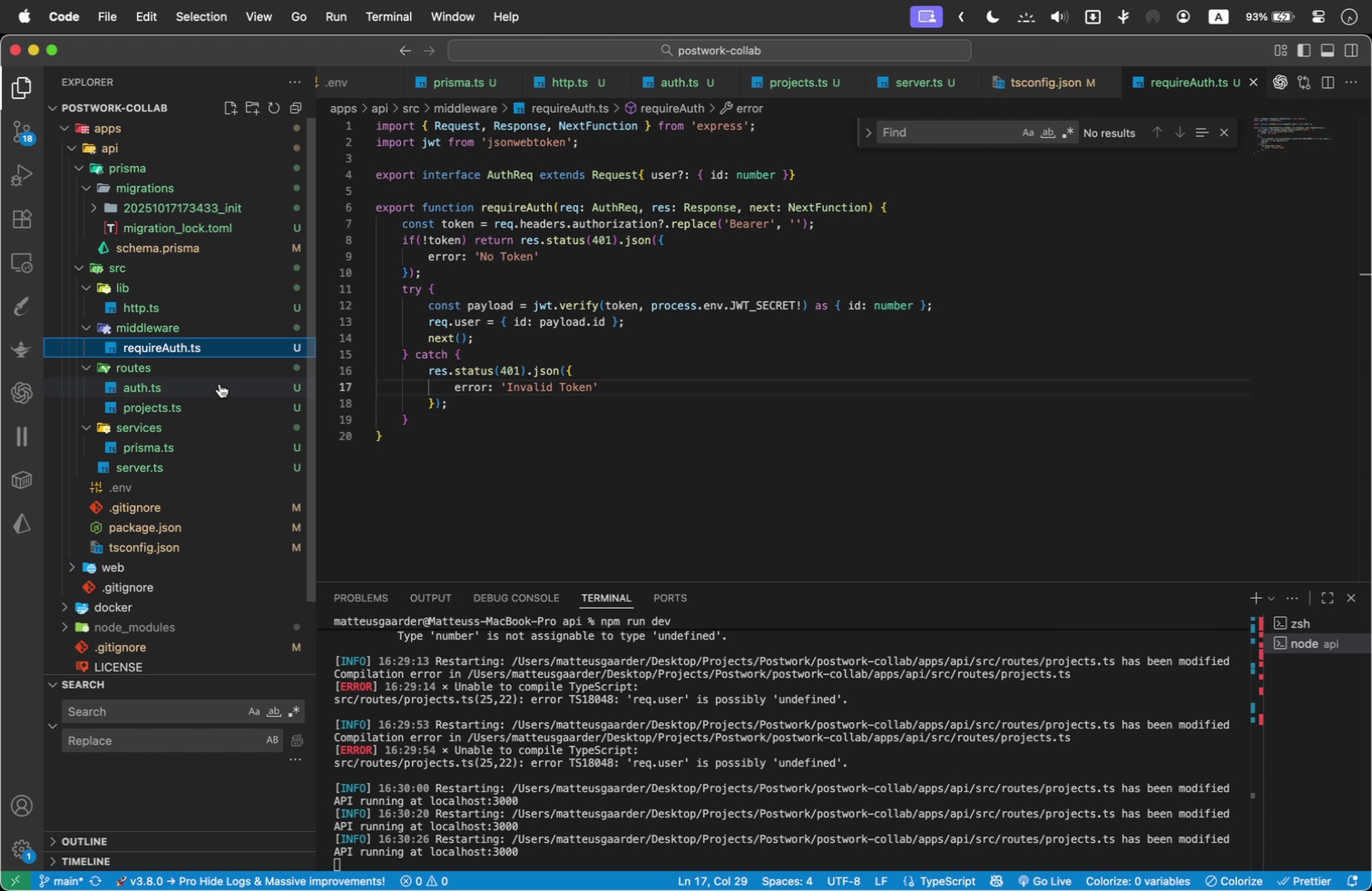 
scroll: coordinate [593, 301], scroll_direction: up, amount: 17.0
 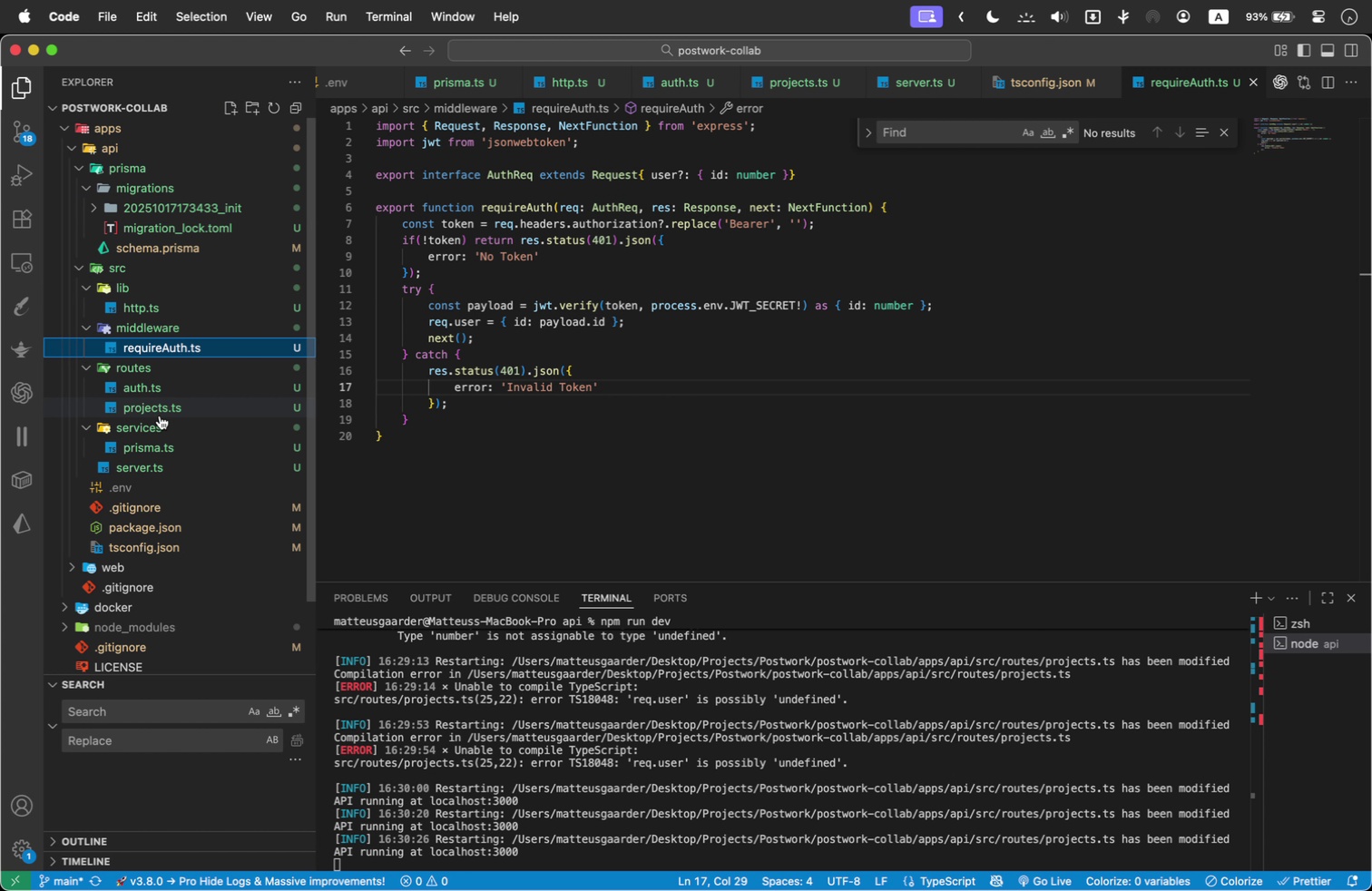 
left_click([167, 463])
 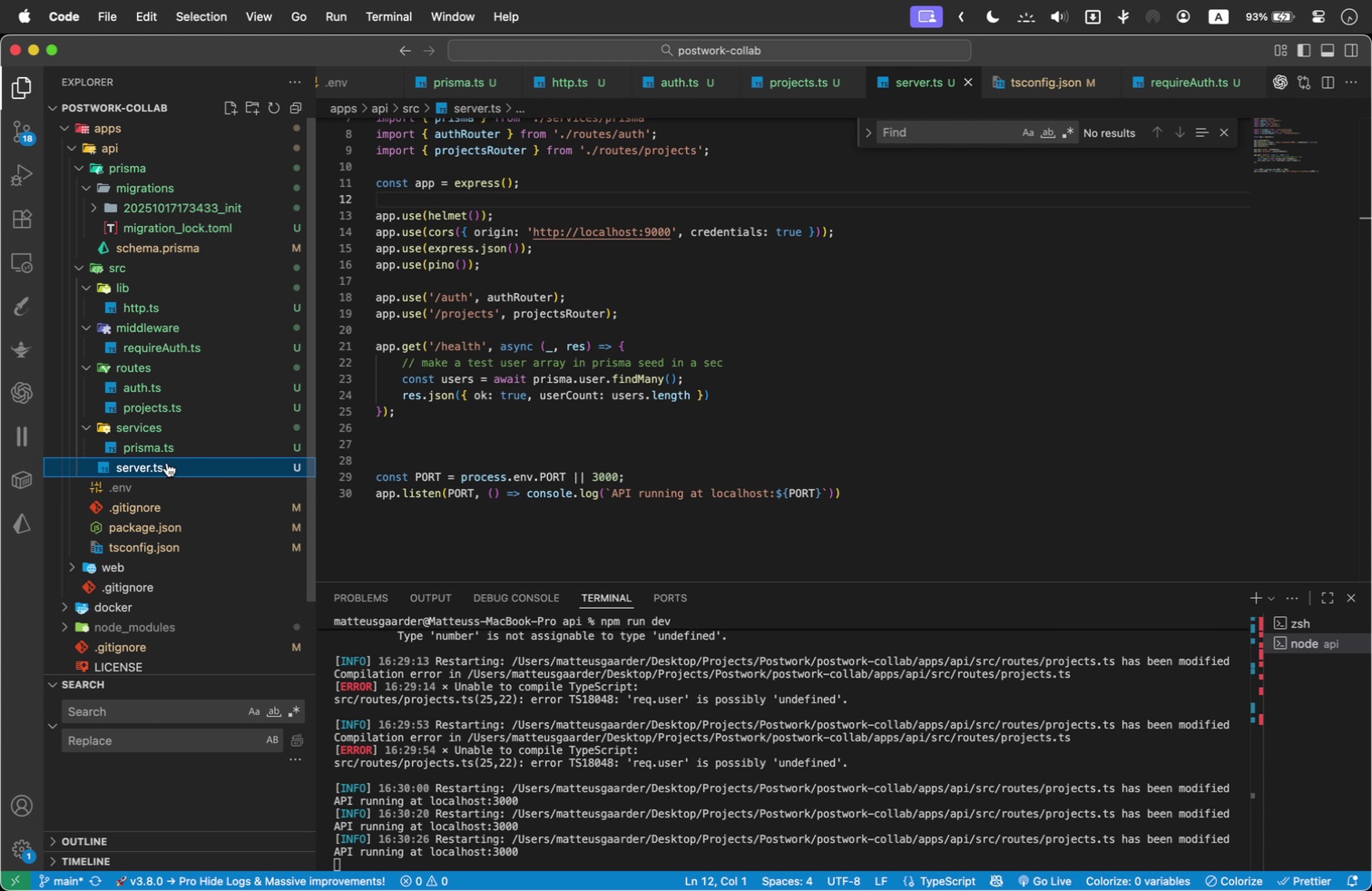 
wait(6.77)
 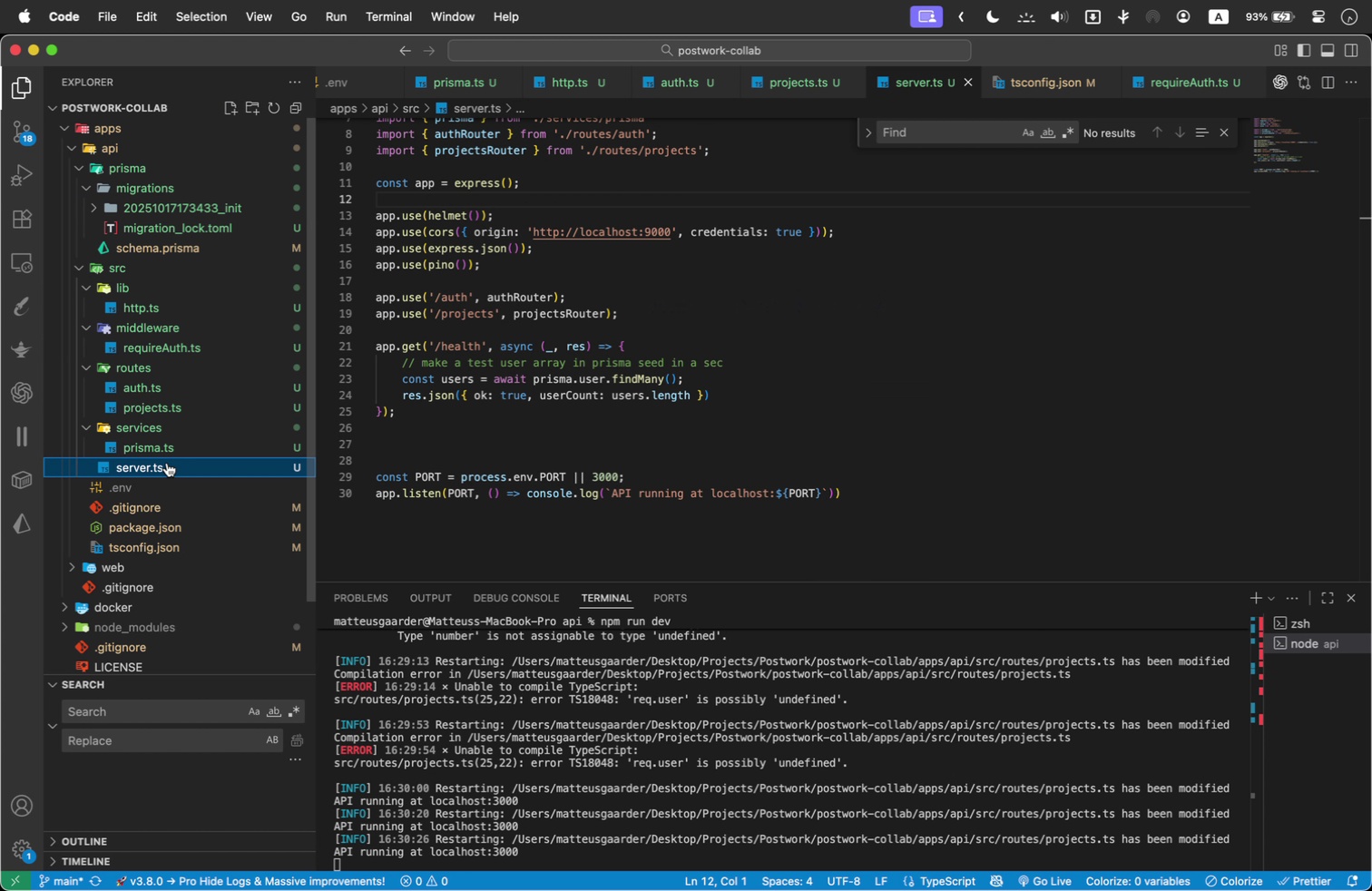 
scroll: coordinate [592, 260], scroll_direction: up, amount: 27.0
 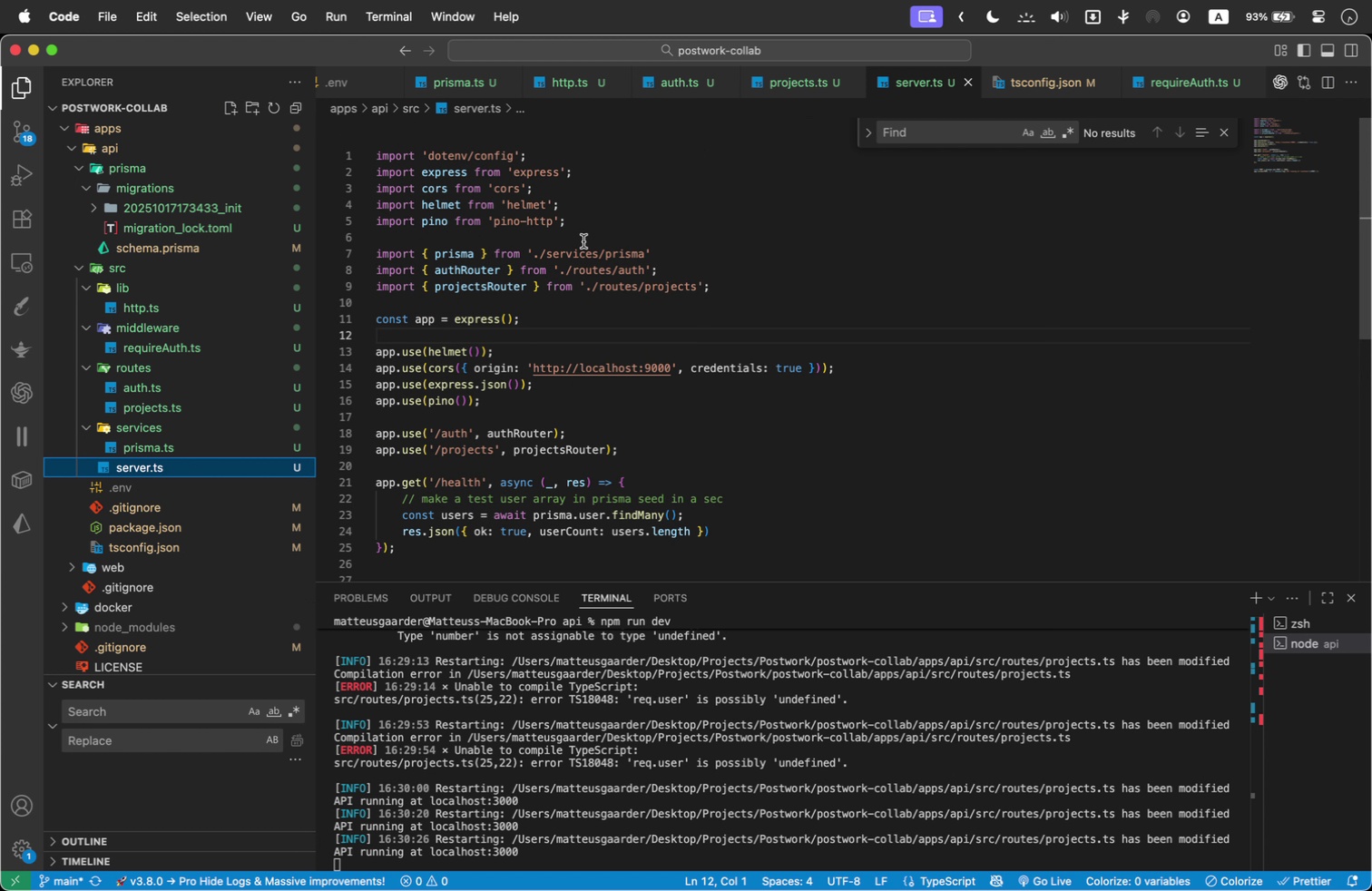 
wait(8.28)
 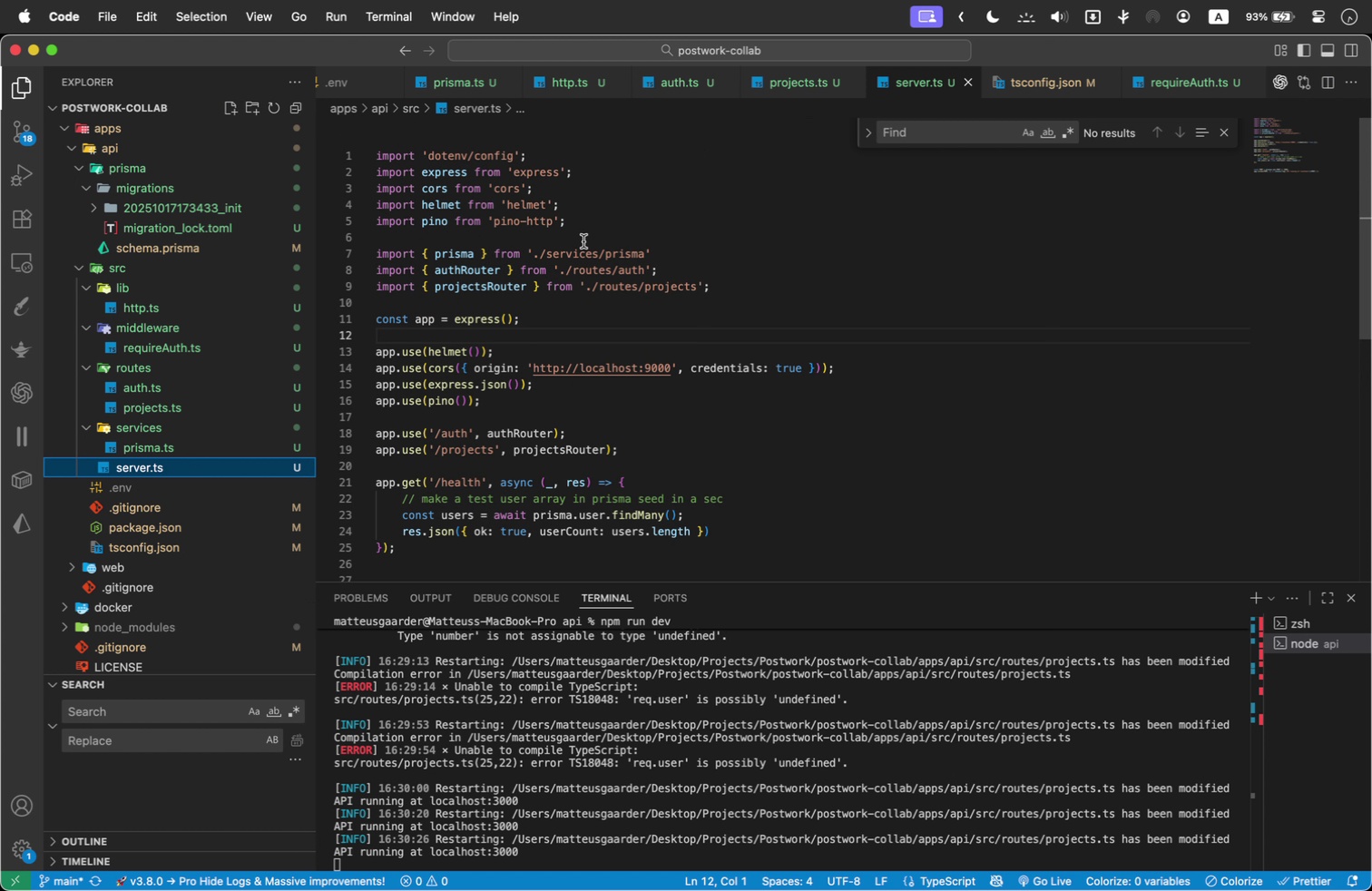 
mouse_move([579, 389])
 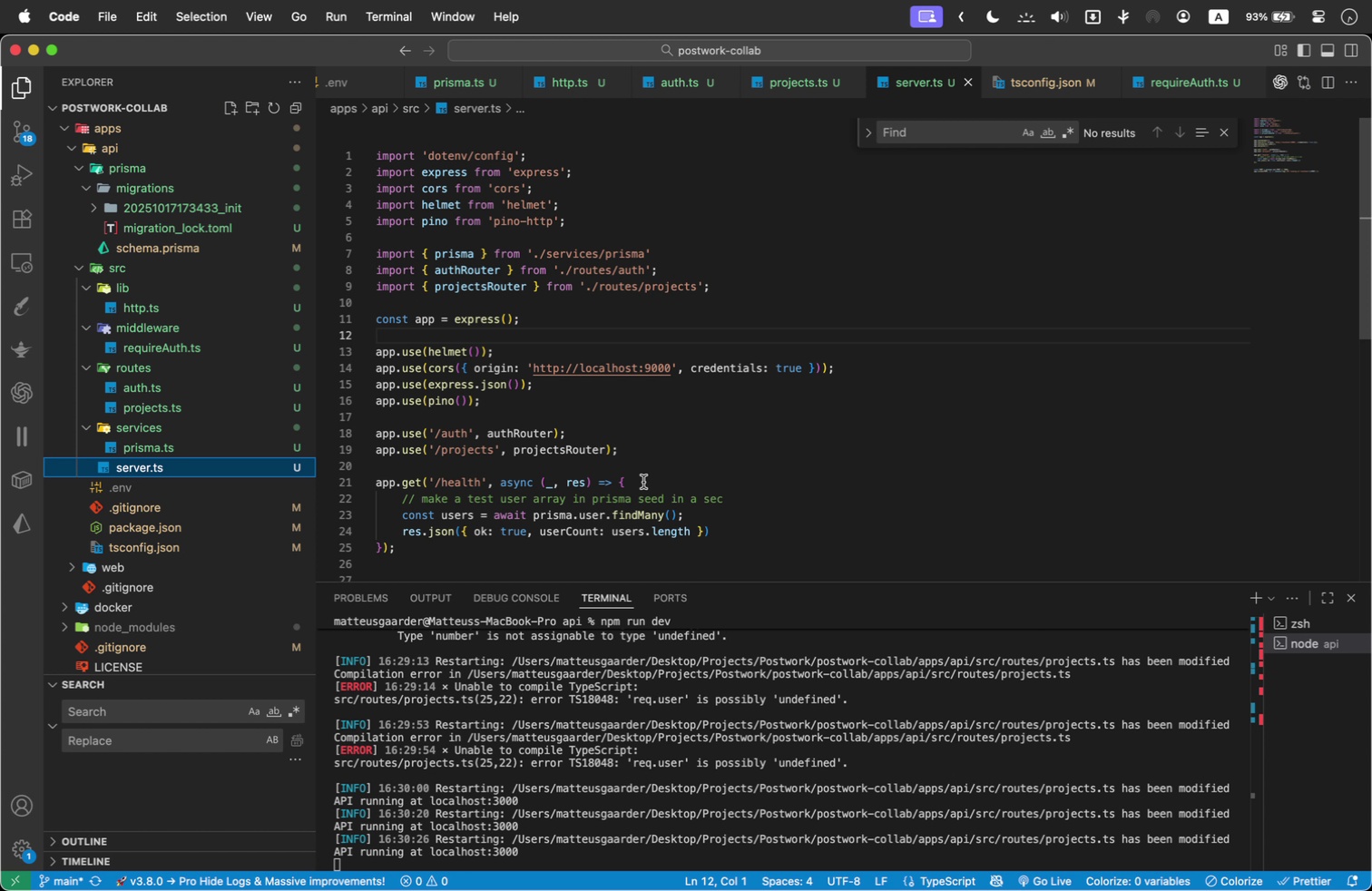 
scroll: coordinate [643, 484], scroll_direction: down, amount: 1.0
 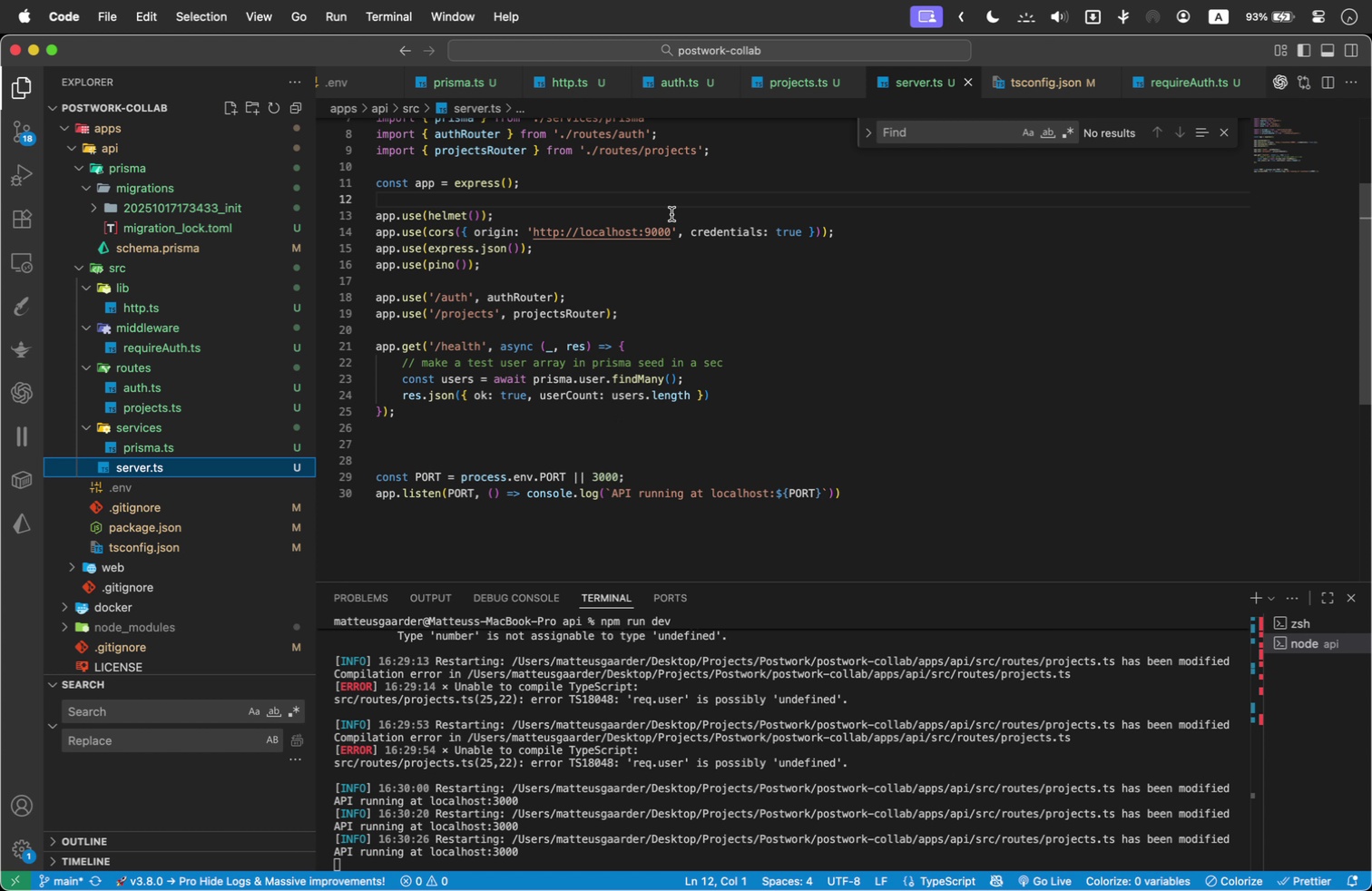 
wait(5.63)
 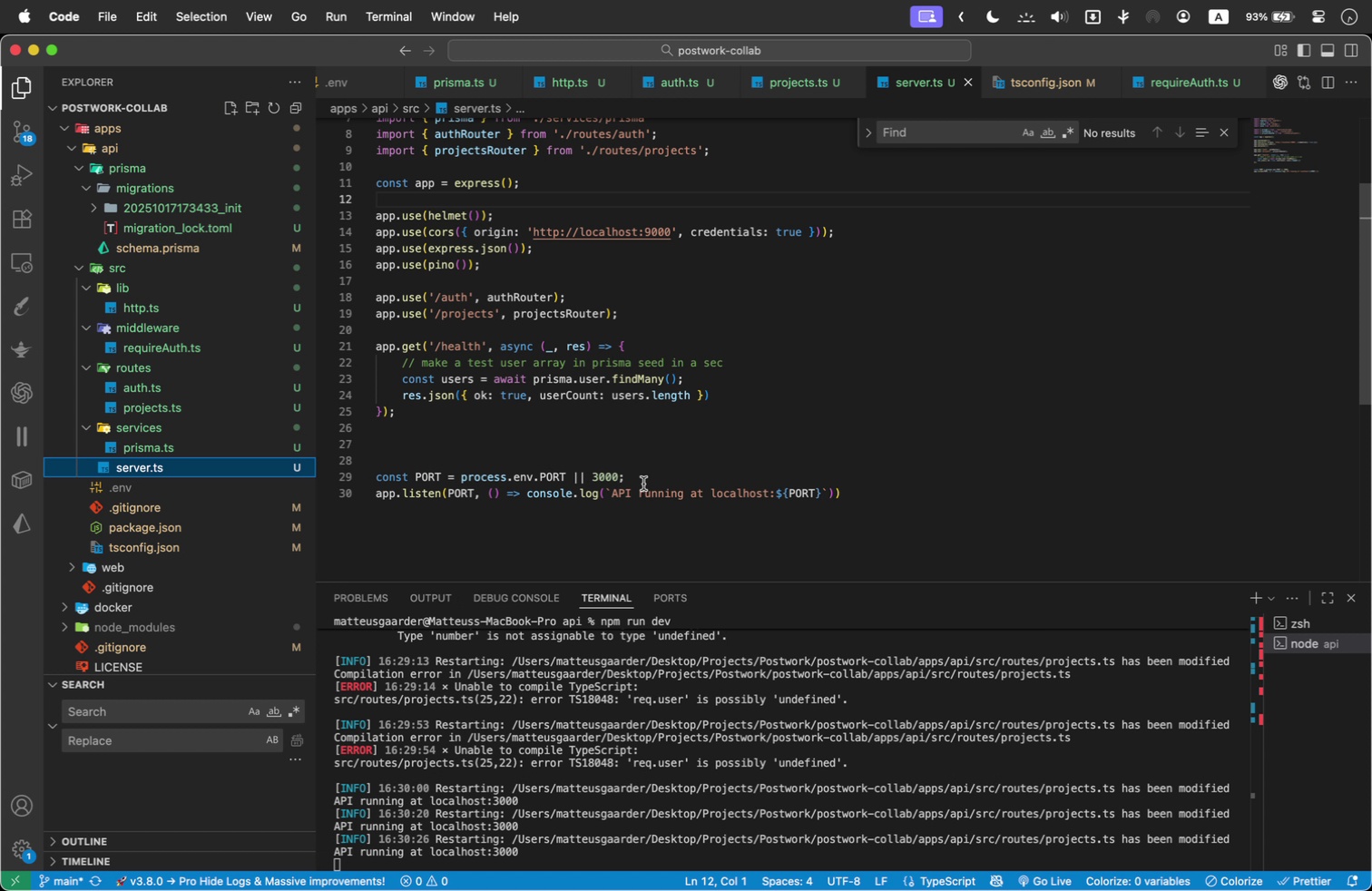 
left_click([808, 84])
 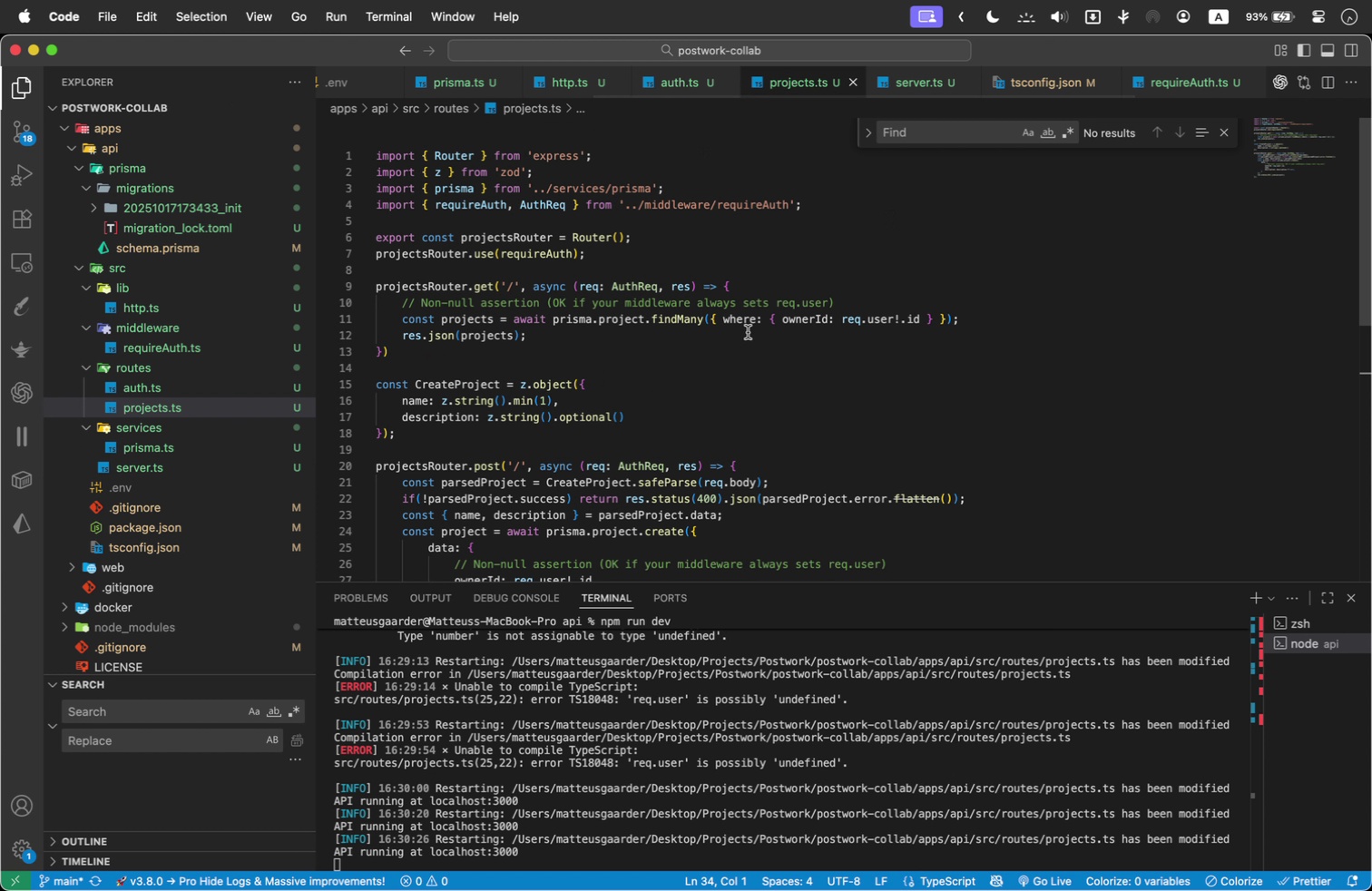 
scroll: coordinate [748, 332], scroll_direction: down, amount: 1.0
 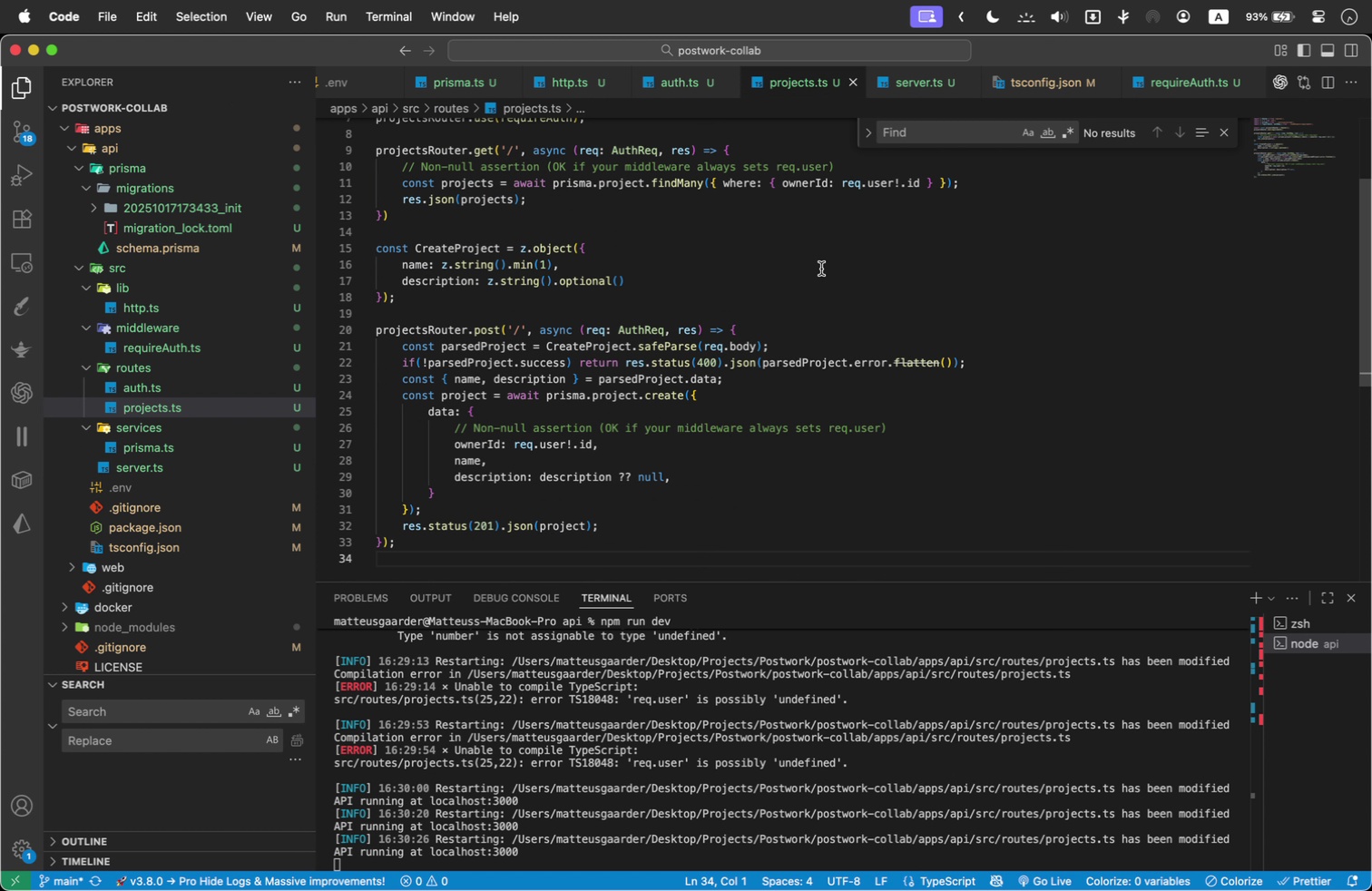 
wait(6.08)
 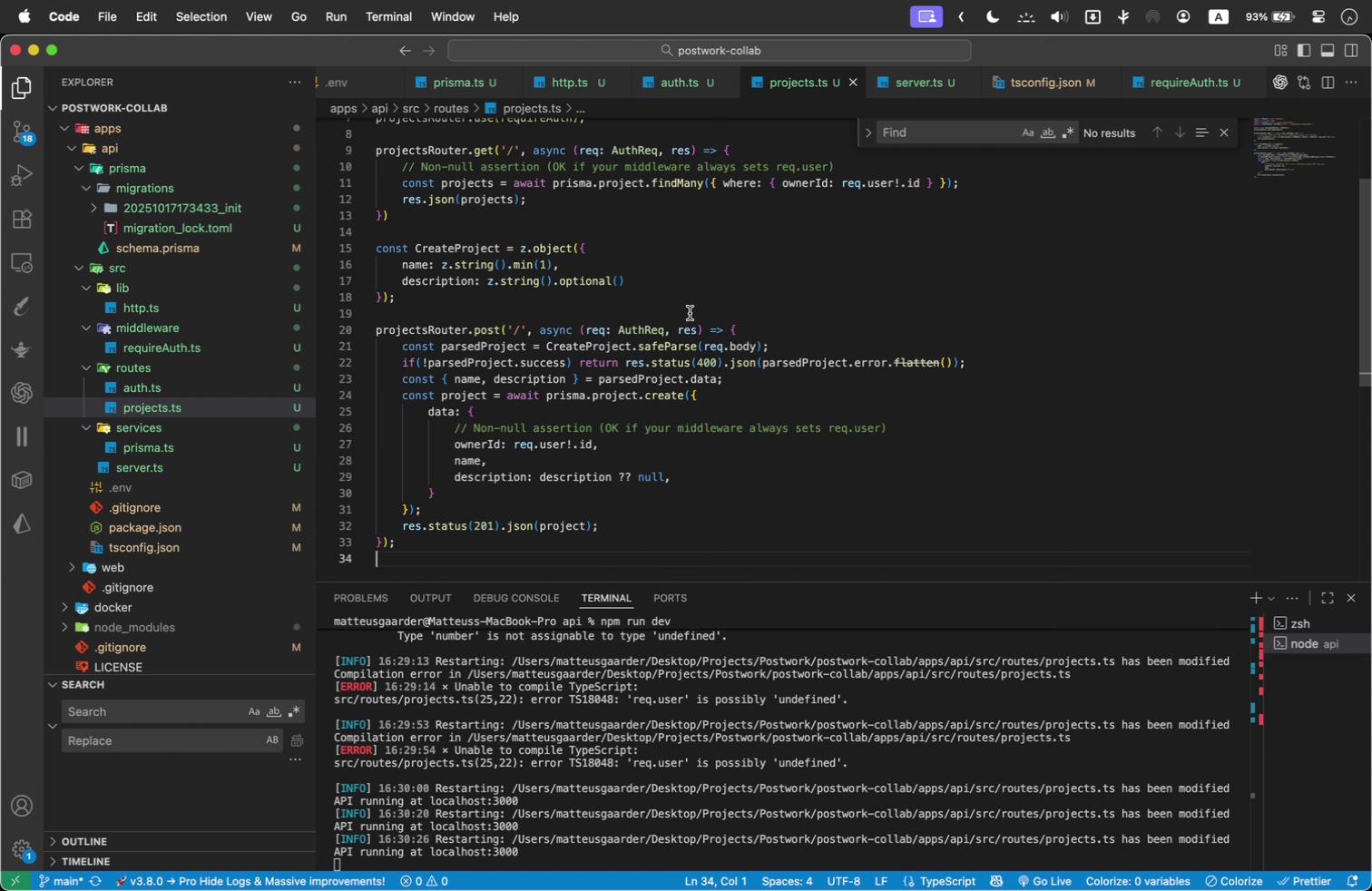 
scroll: coordinate [1000, 308], scroll_direction: up, amount: 1.0
 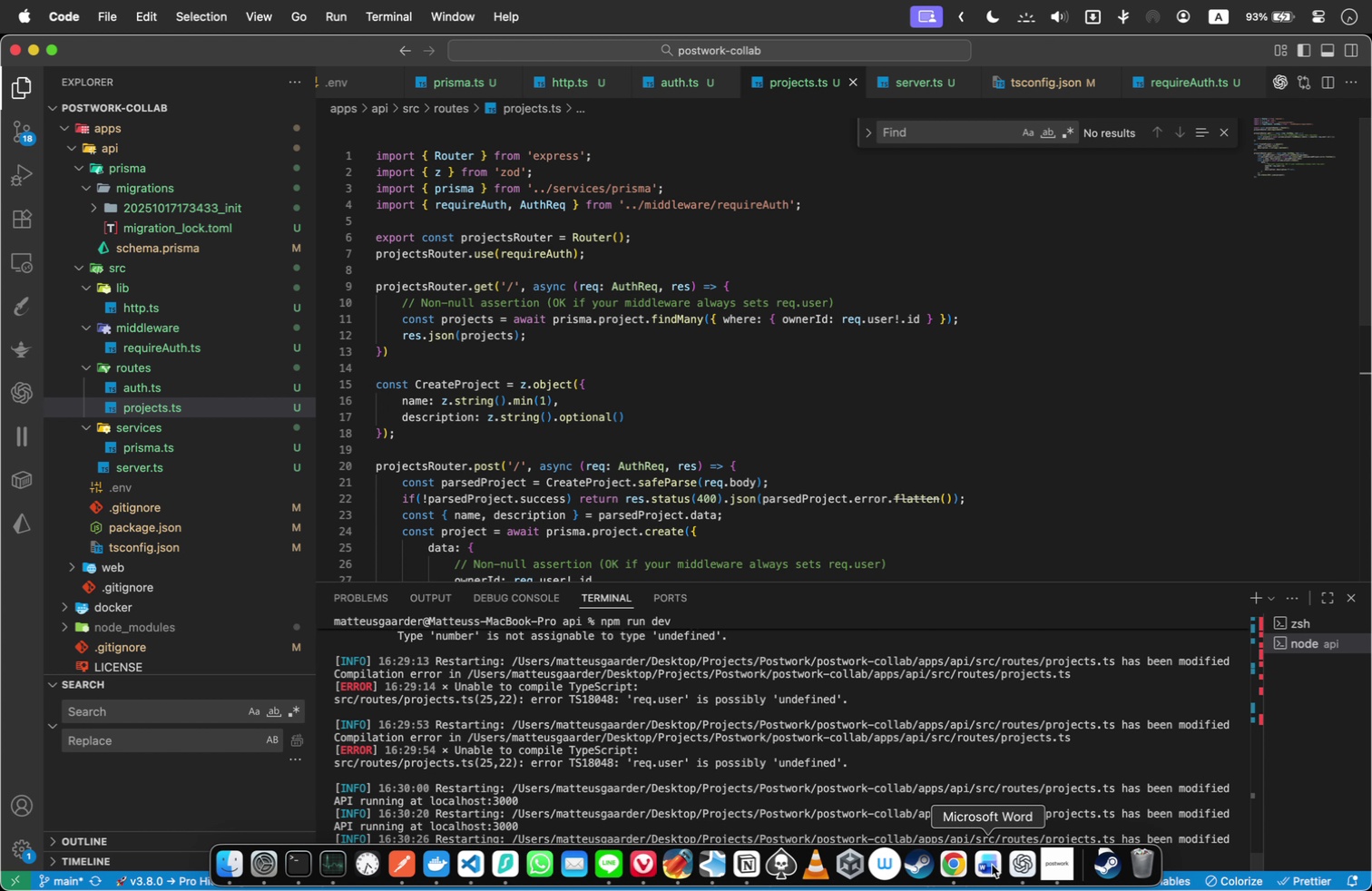 
wait(27.42)
 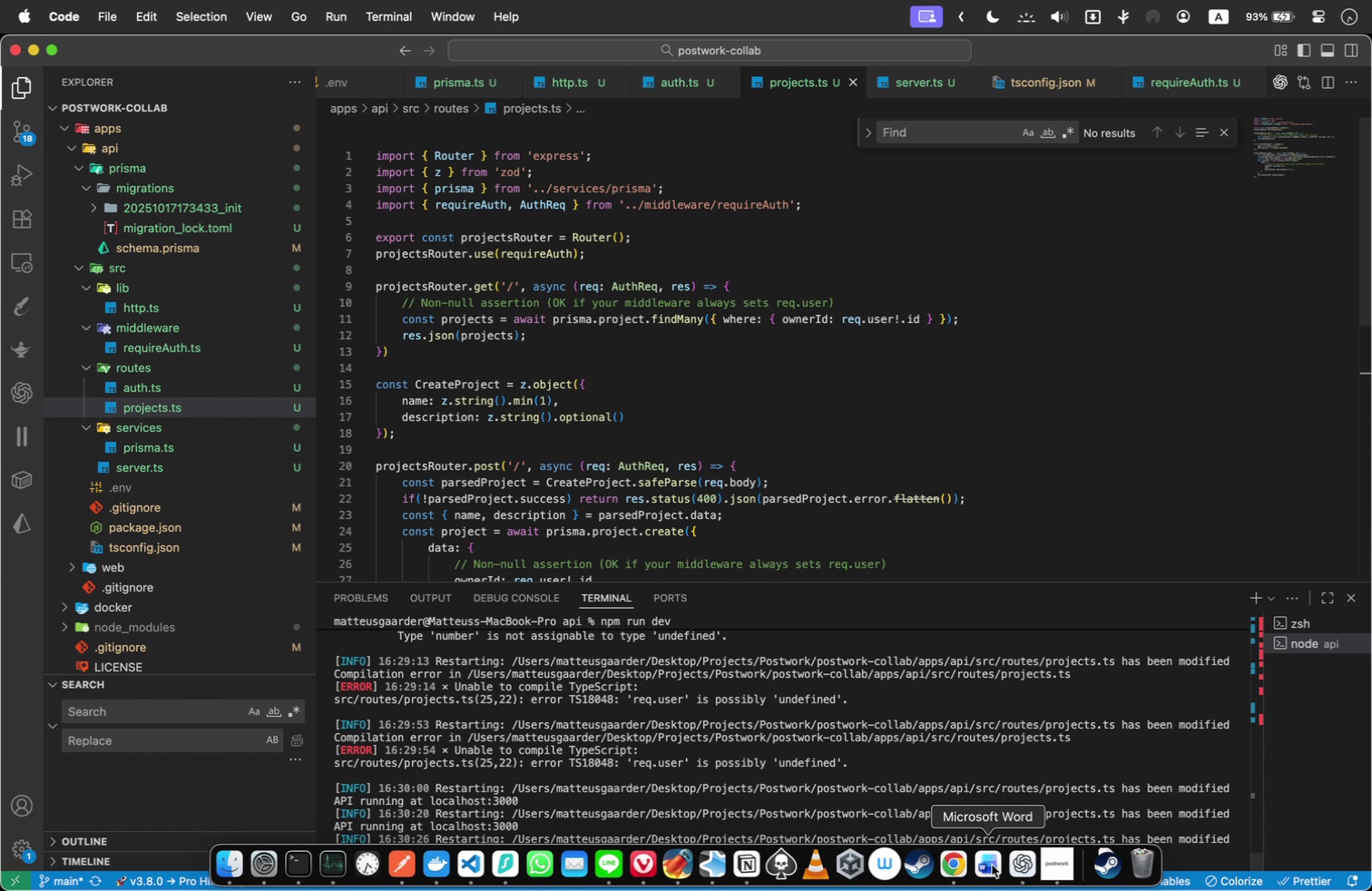 
left_click([402, 863])
 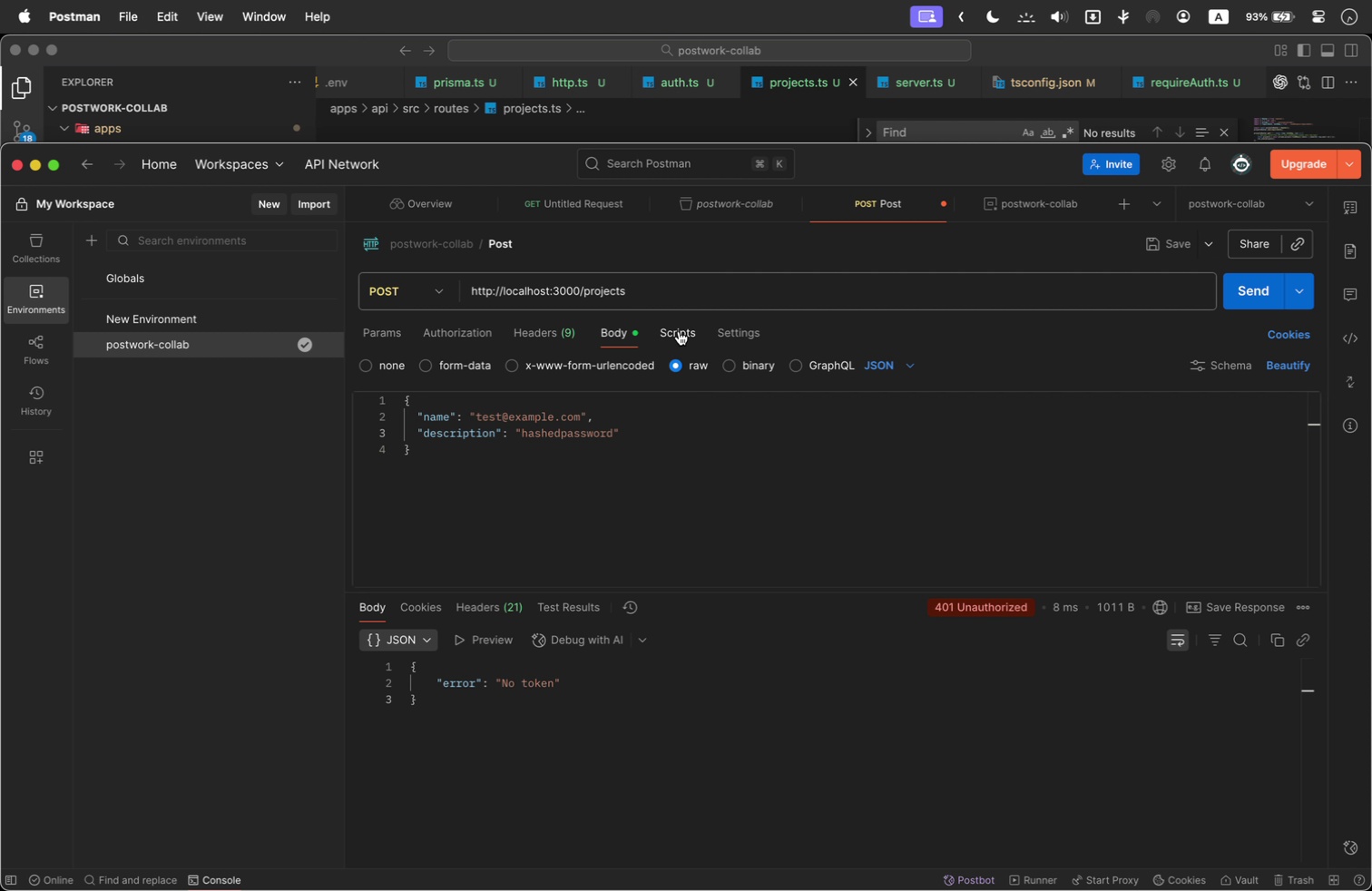 
wait(5.46)
 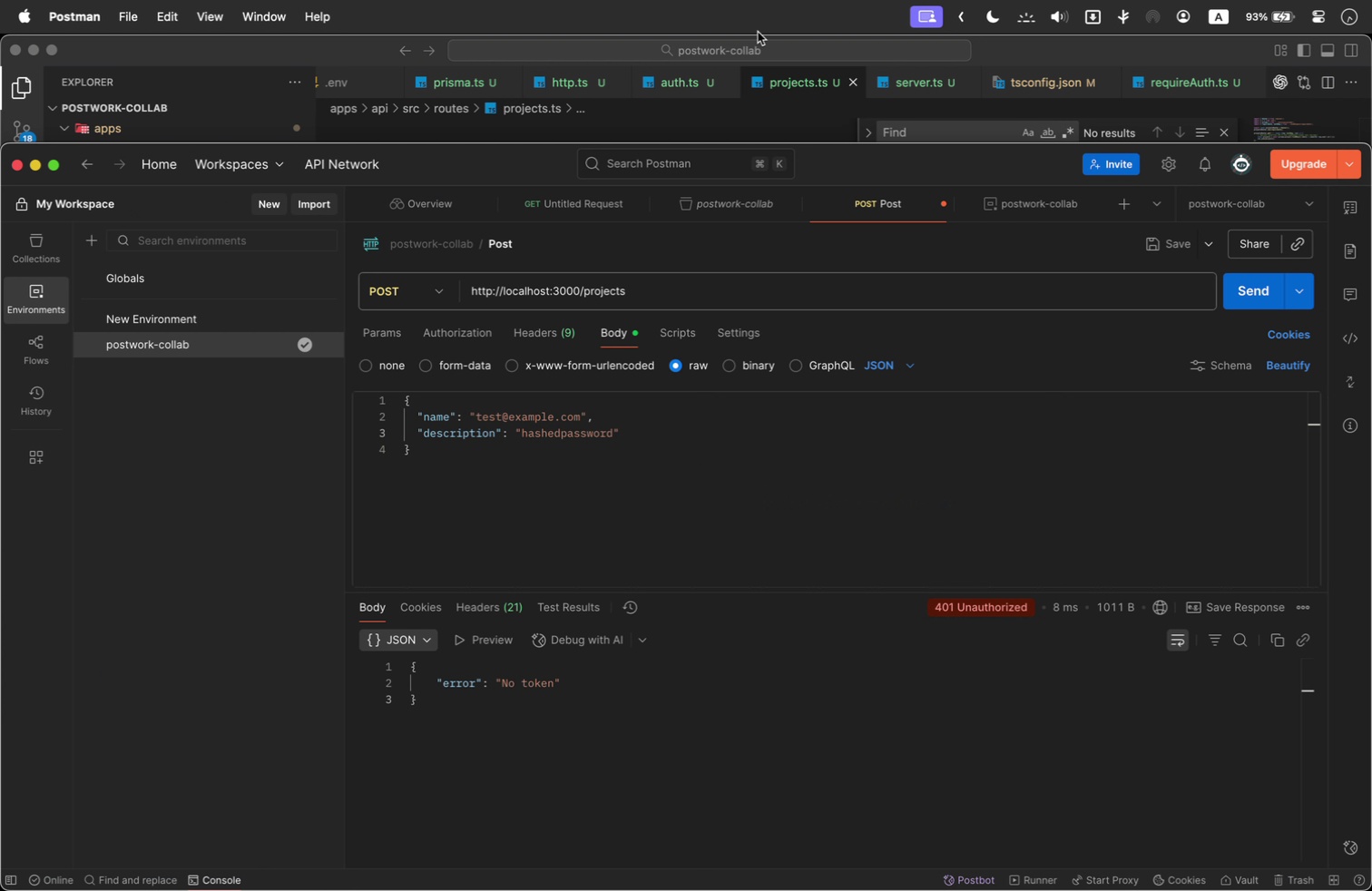 
left_click([636, 255])
 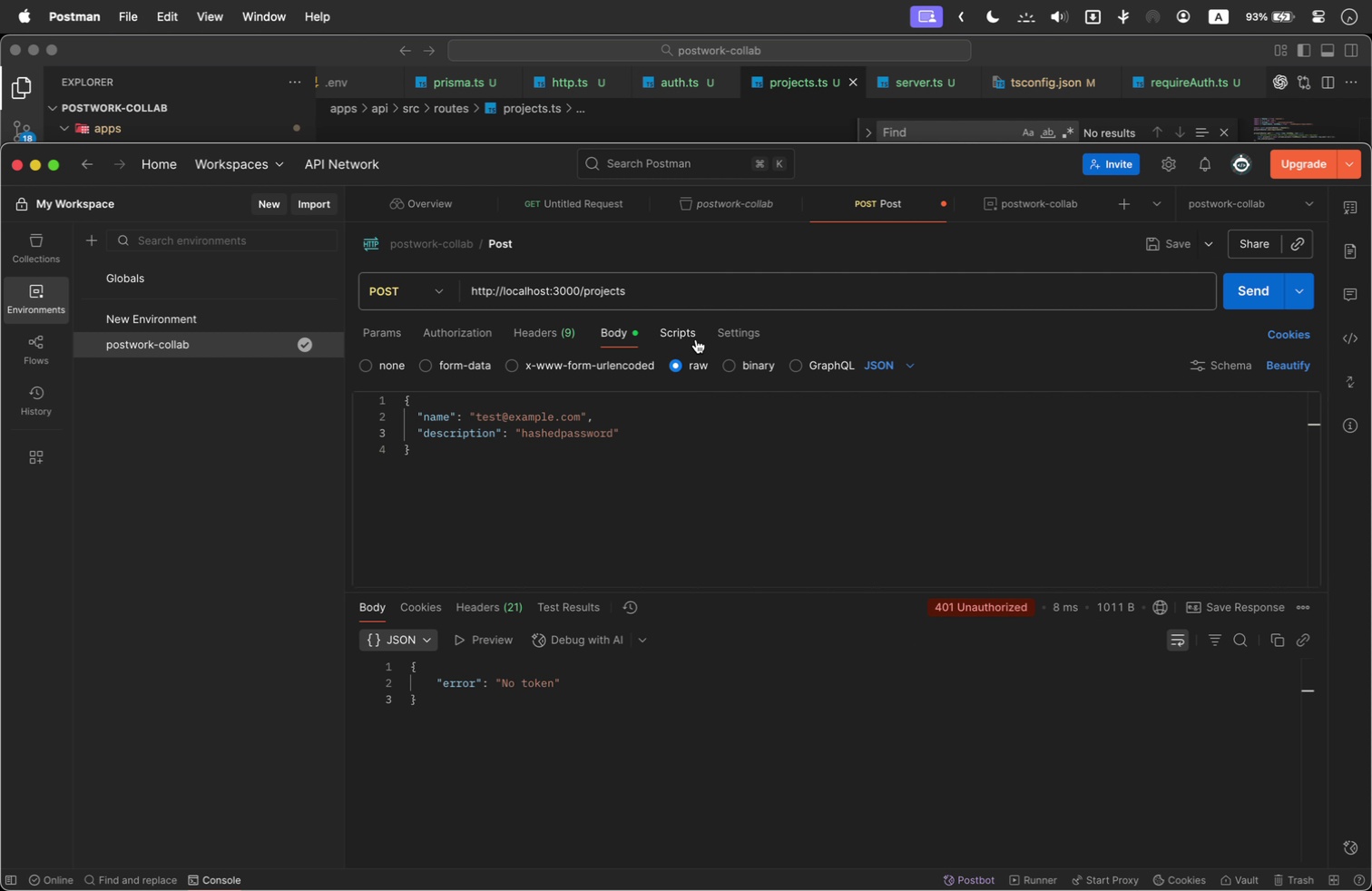 
left_click([692, 328])
 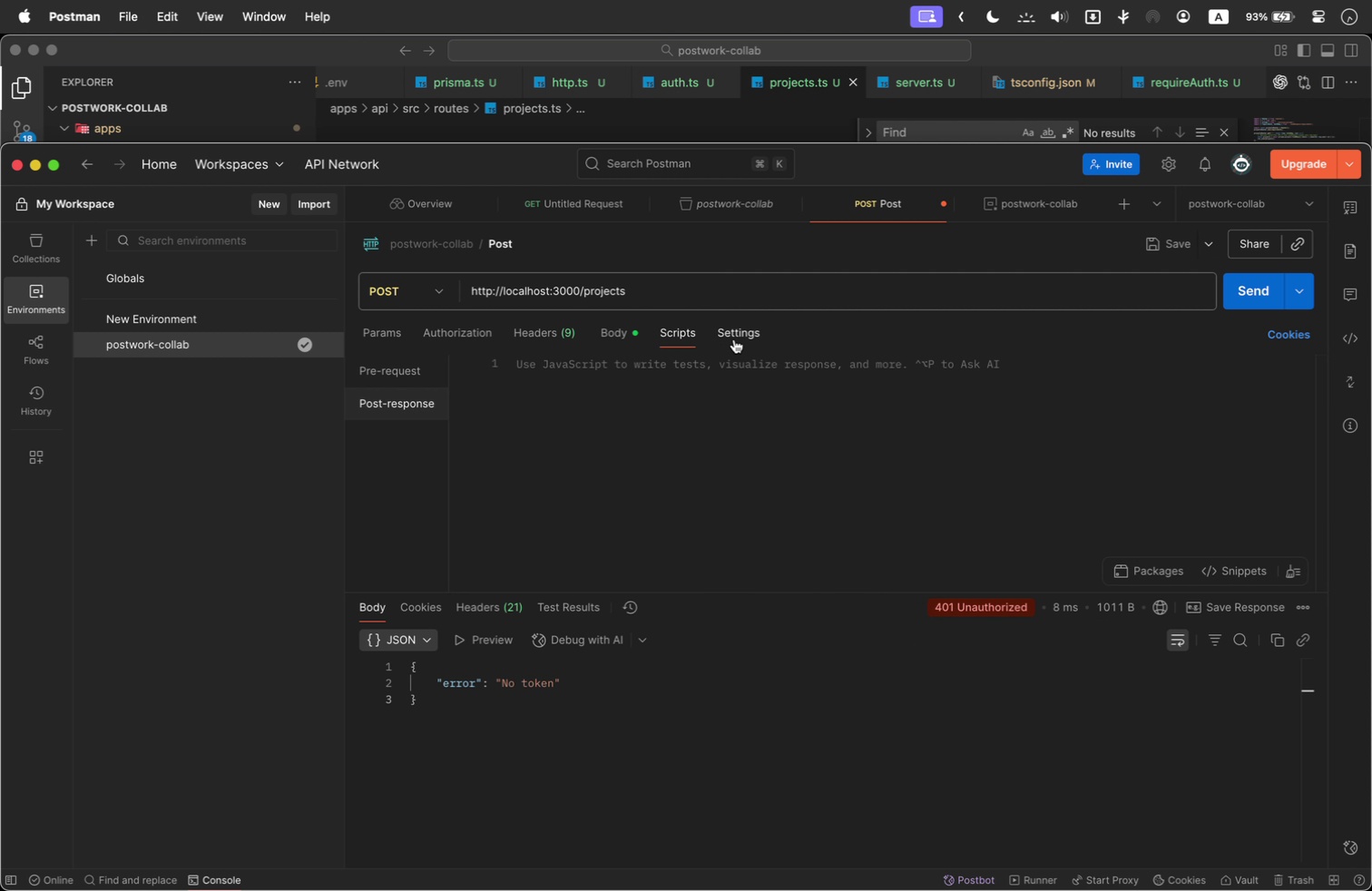 
left_click_drag(start_coordinate=[918, 169], to_coordinate=[791, 0])
 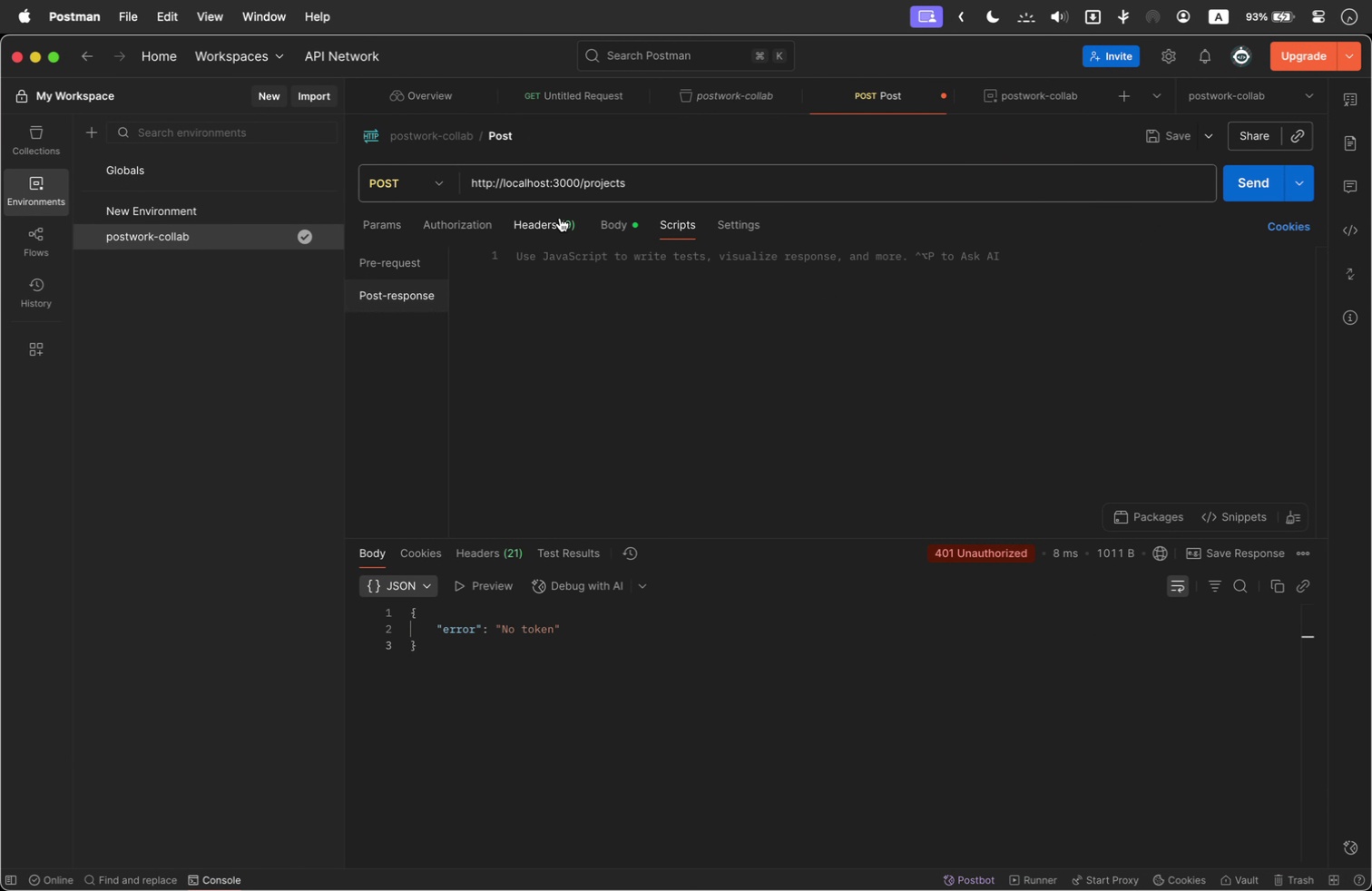 
left_click([466, 221])
 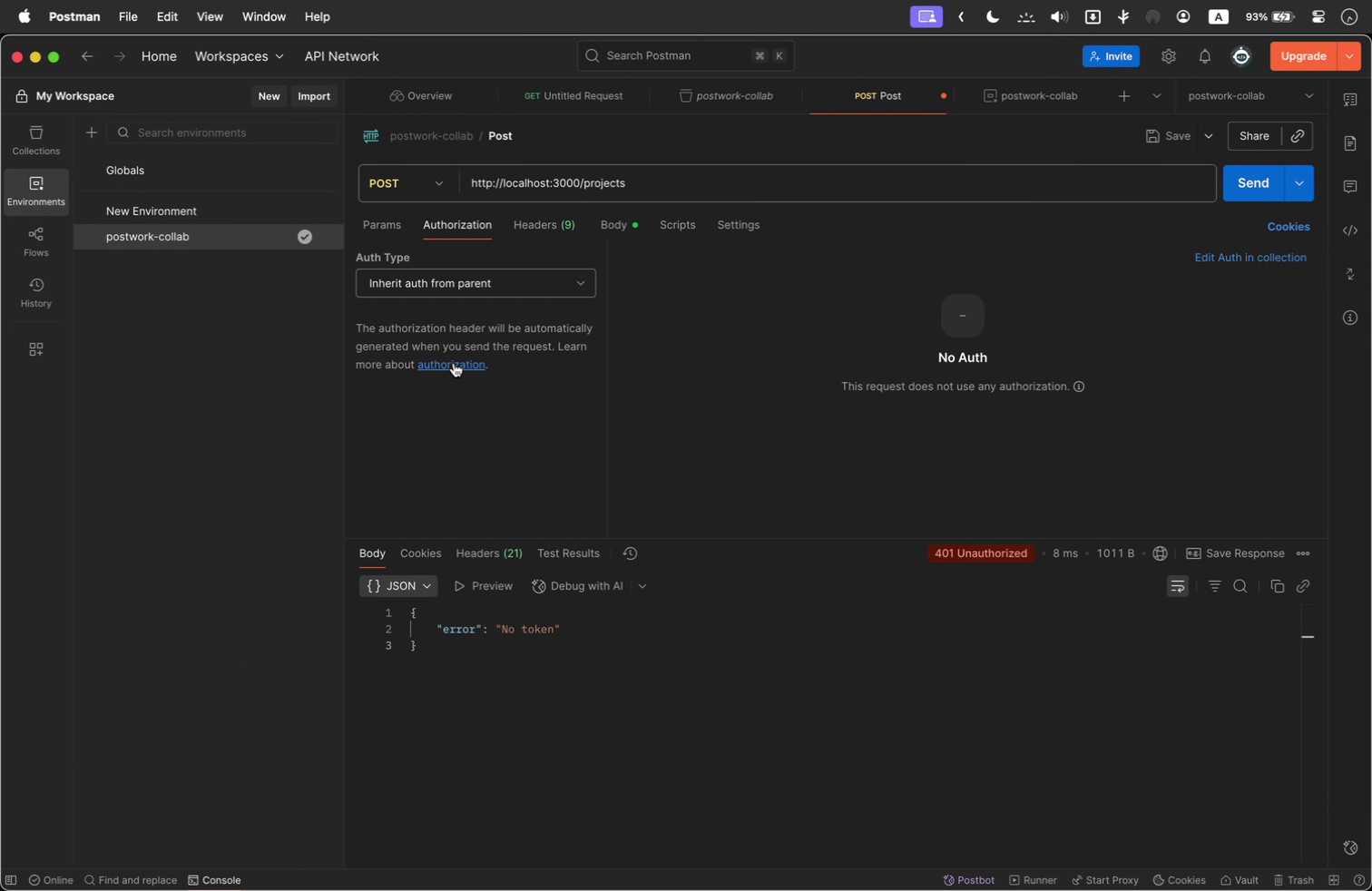 
left_click([594, 283])
 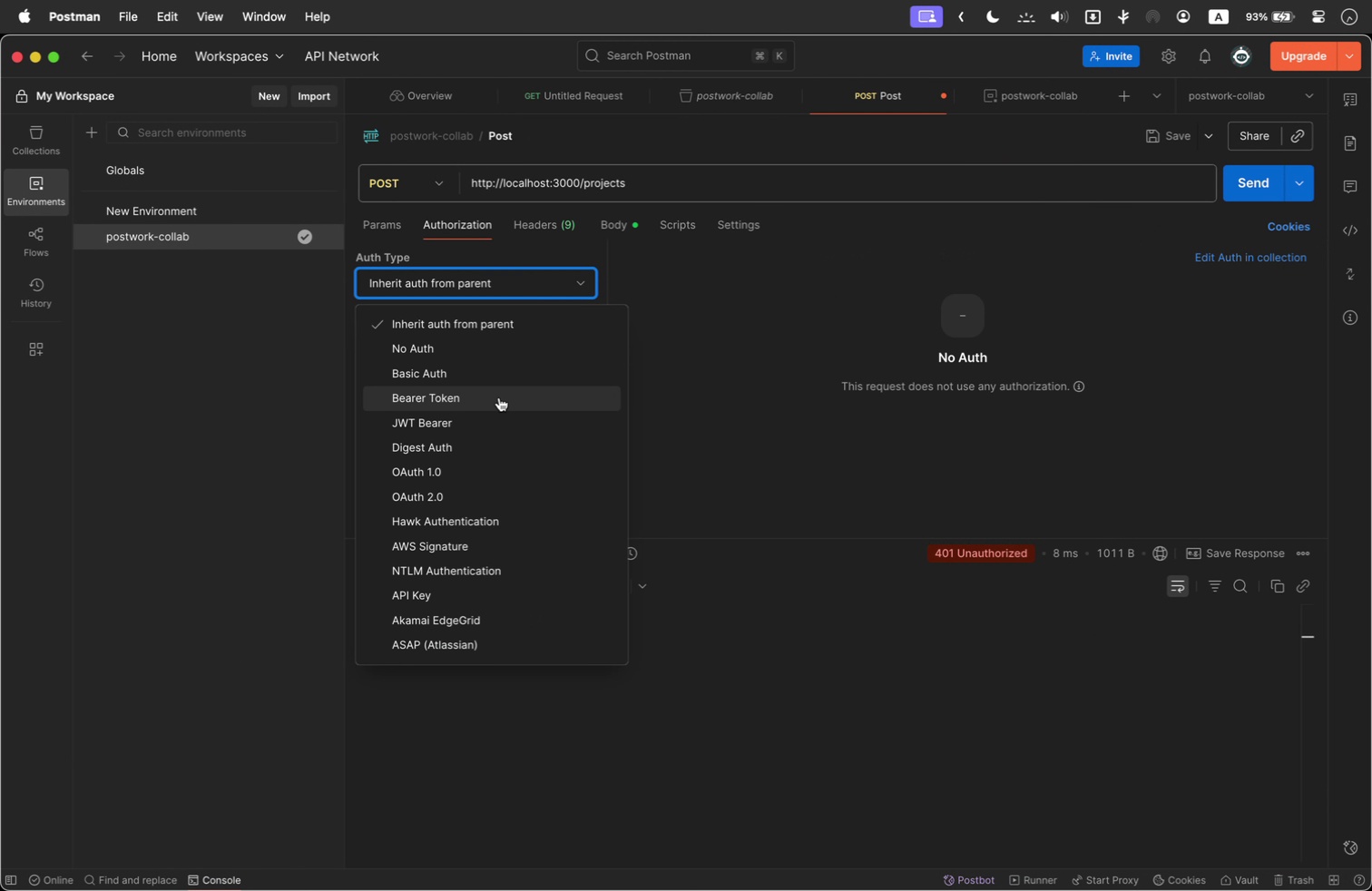 
left_click([499, 398])
 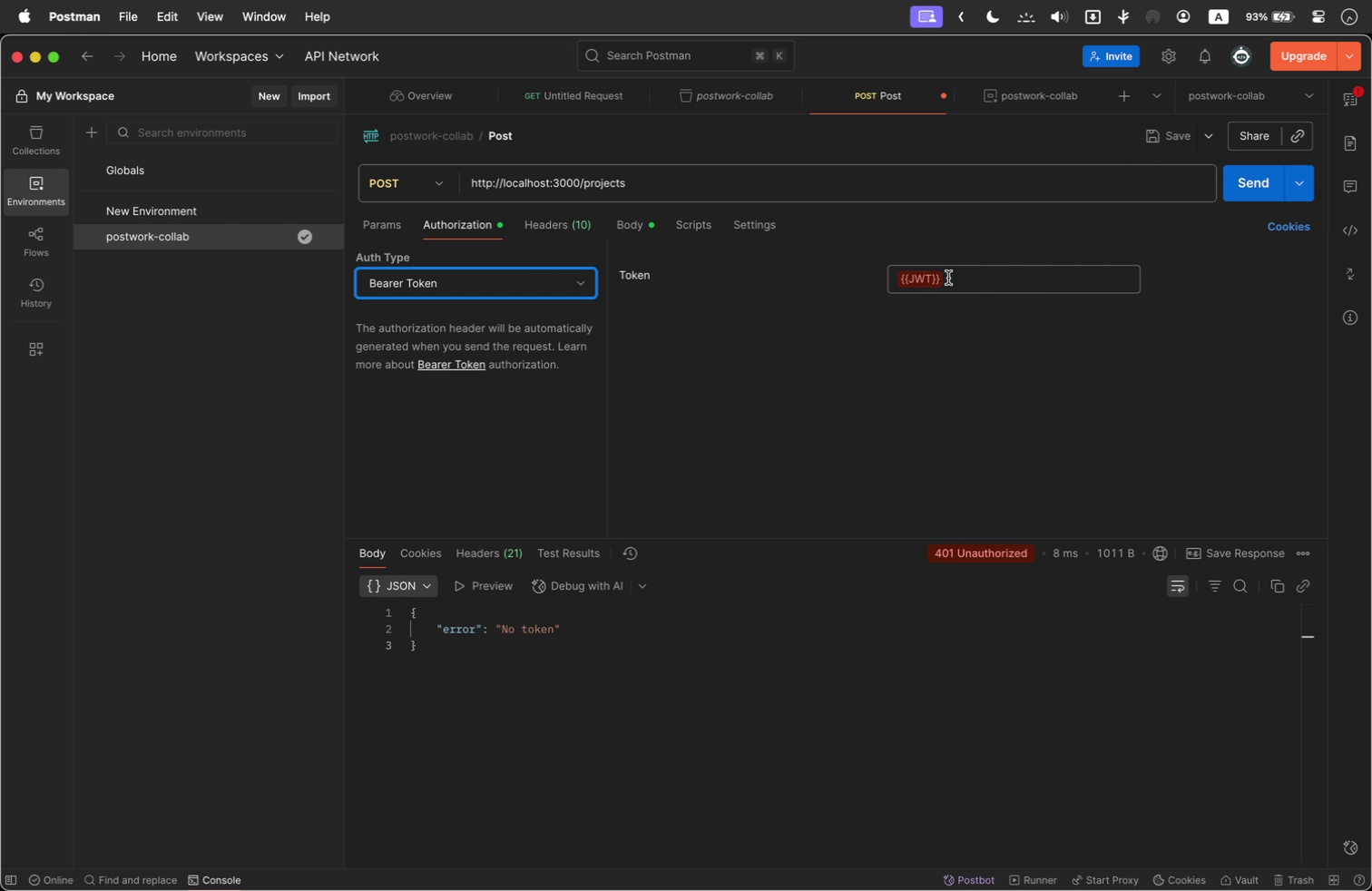 
double_click([948, 278])
 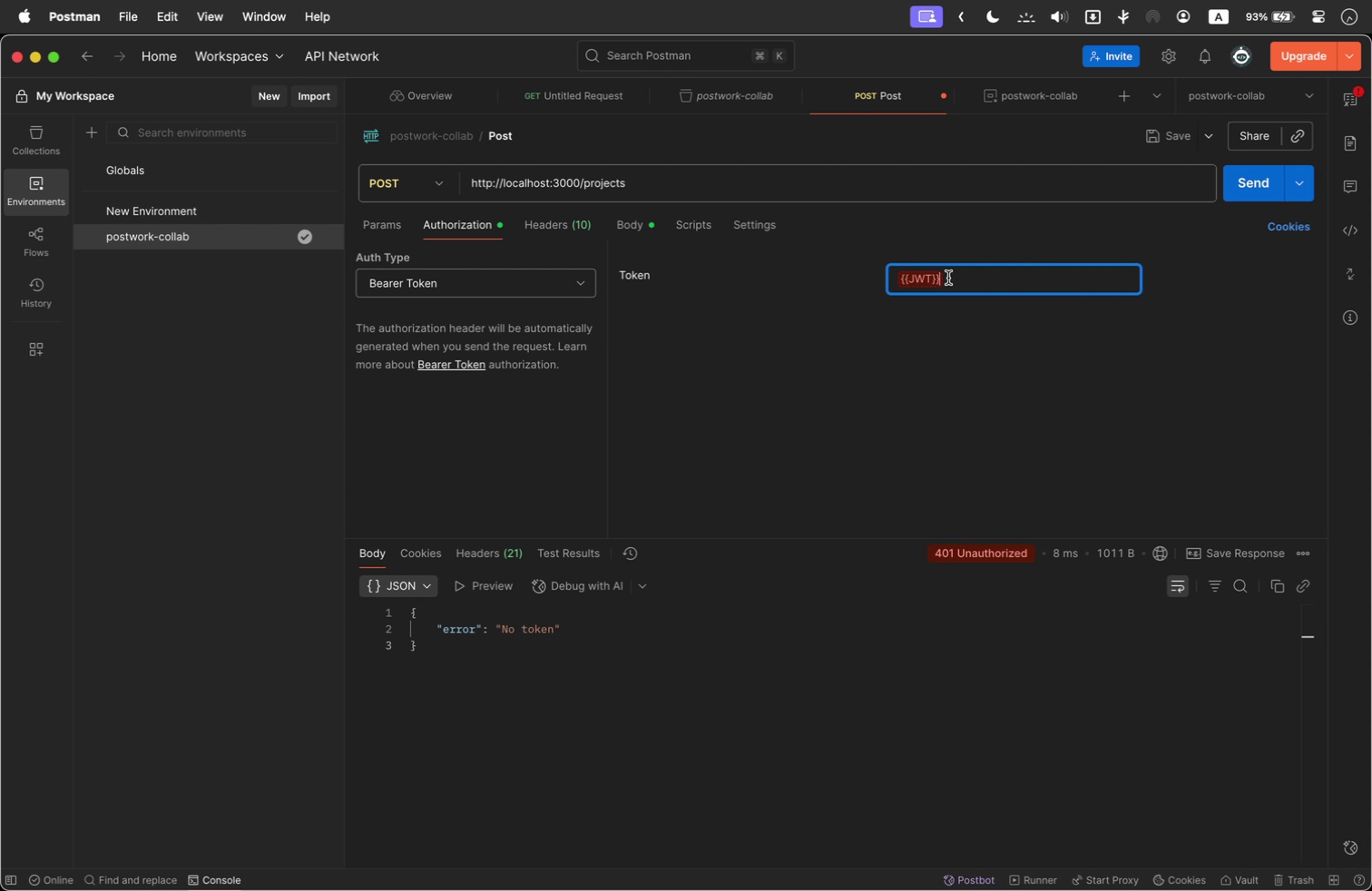 
key(Backspace)
 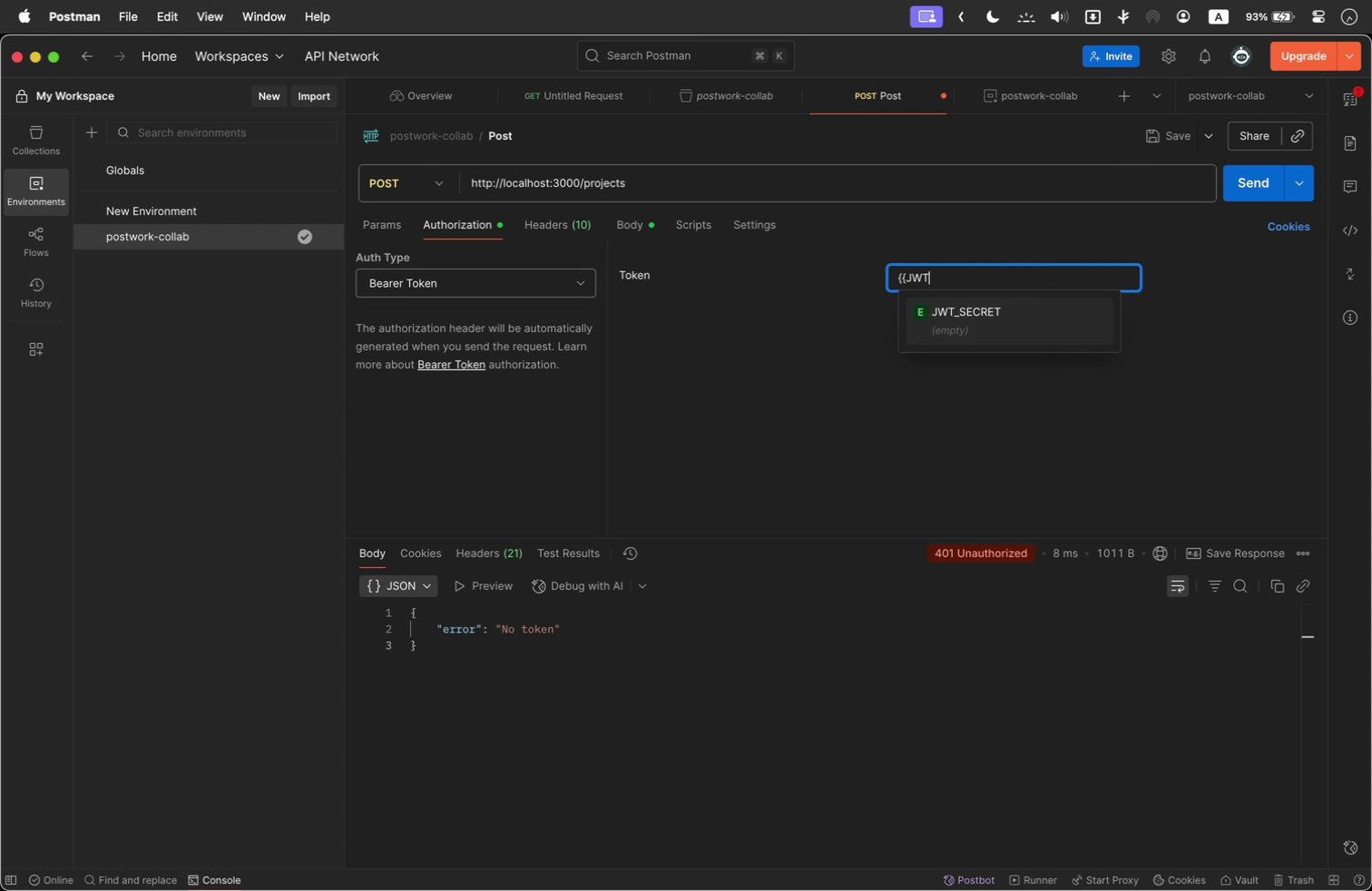 
key(Backspace)
 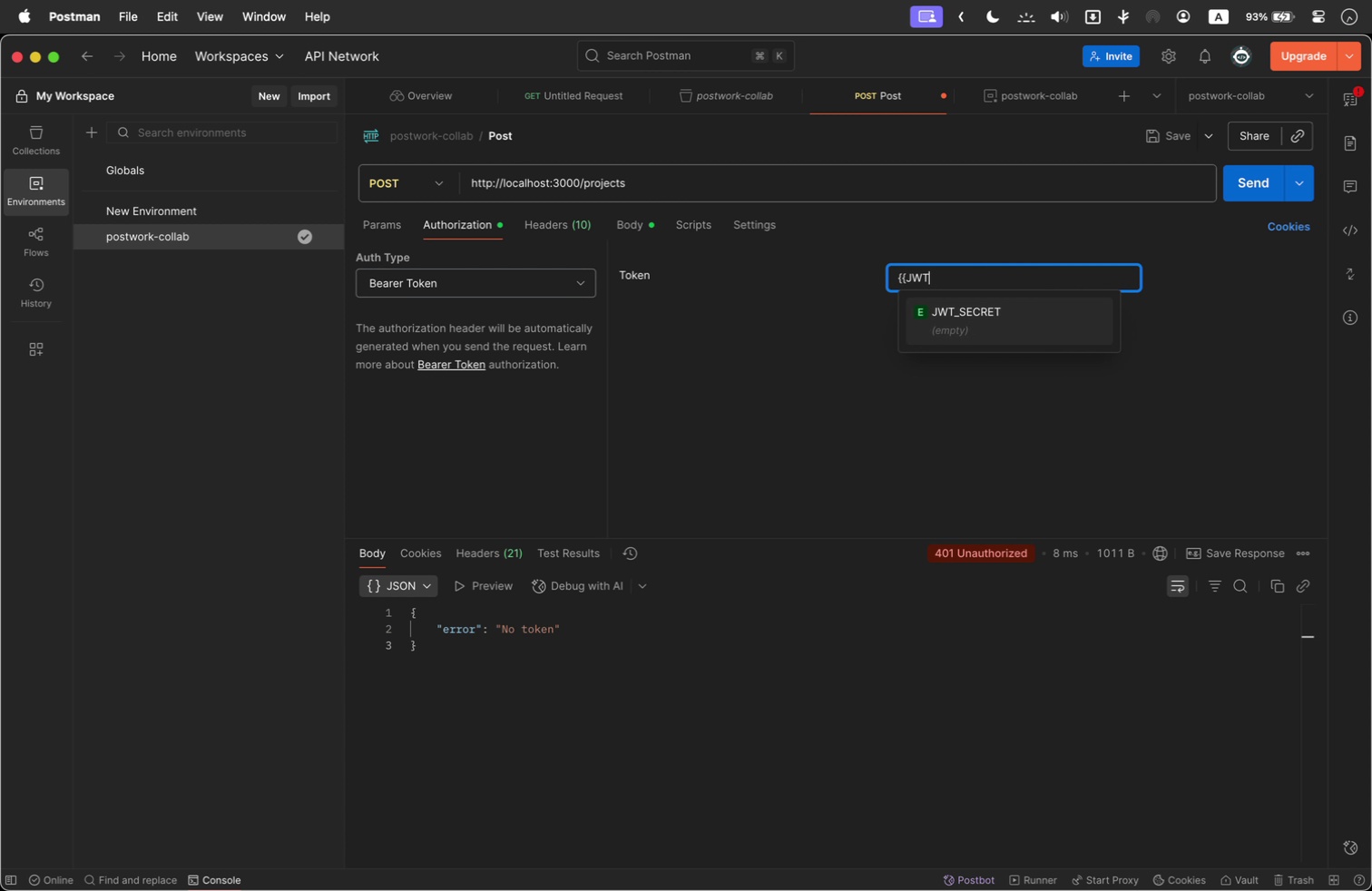 
key(Backspace)
 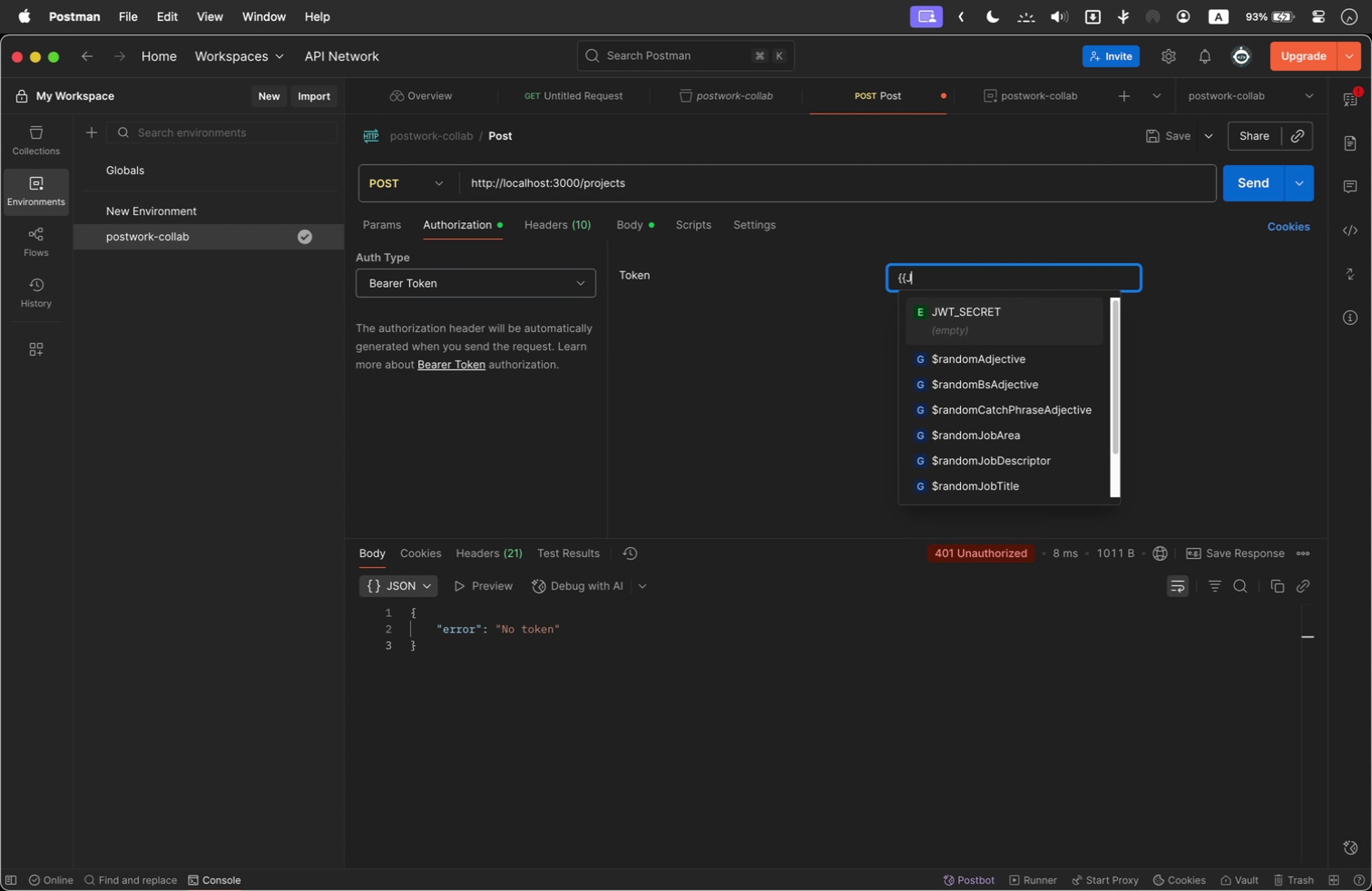 
key(Backspace)
 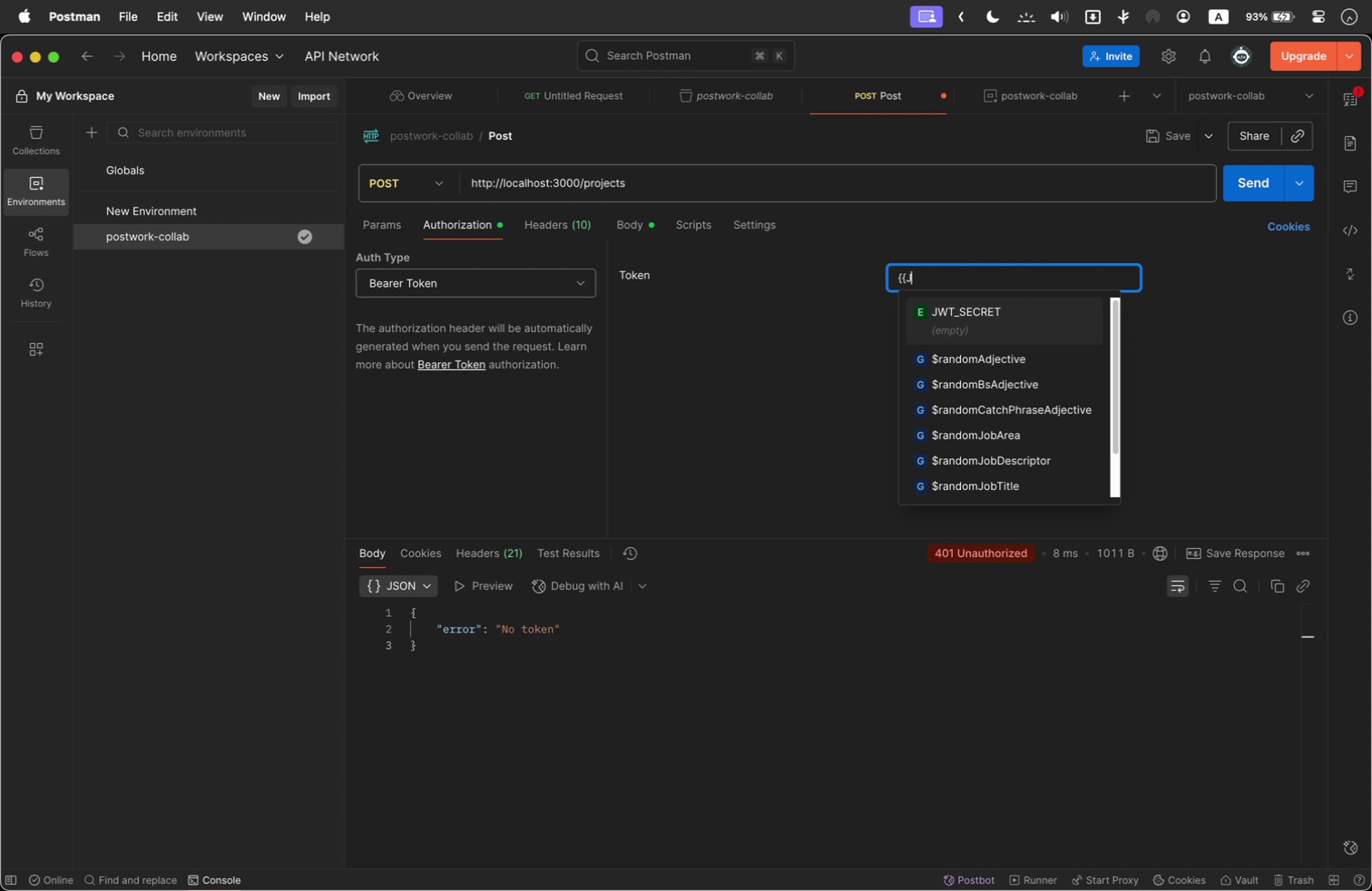 
key(Backspace)
 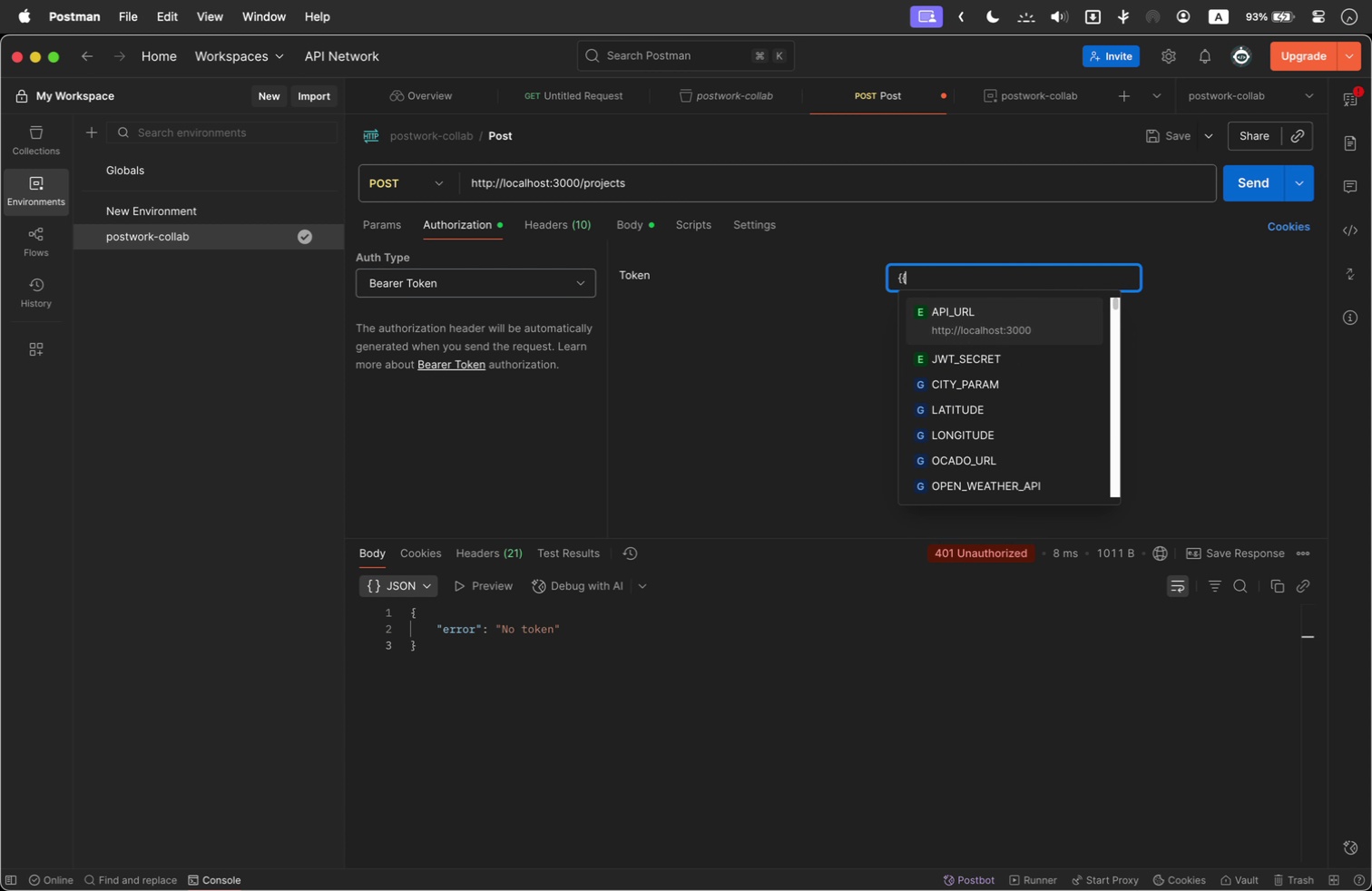 
key(Backspace)
 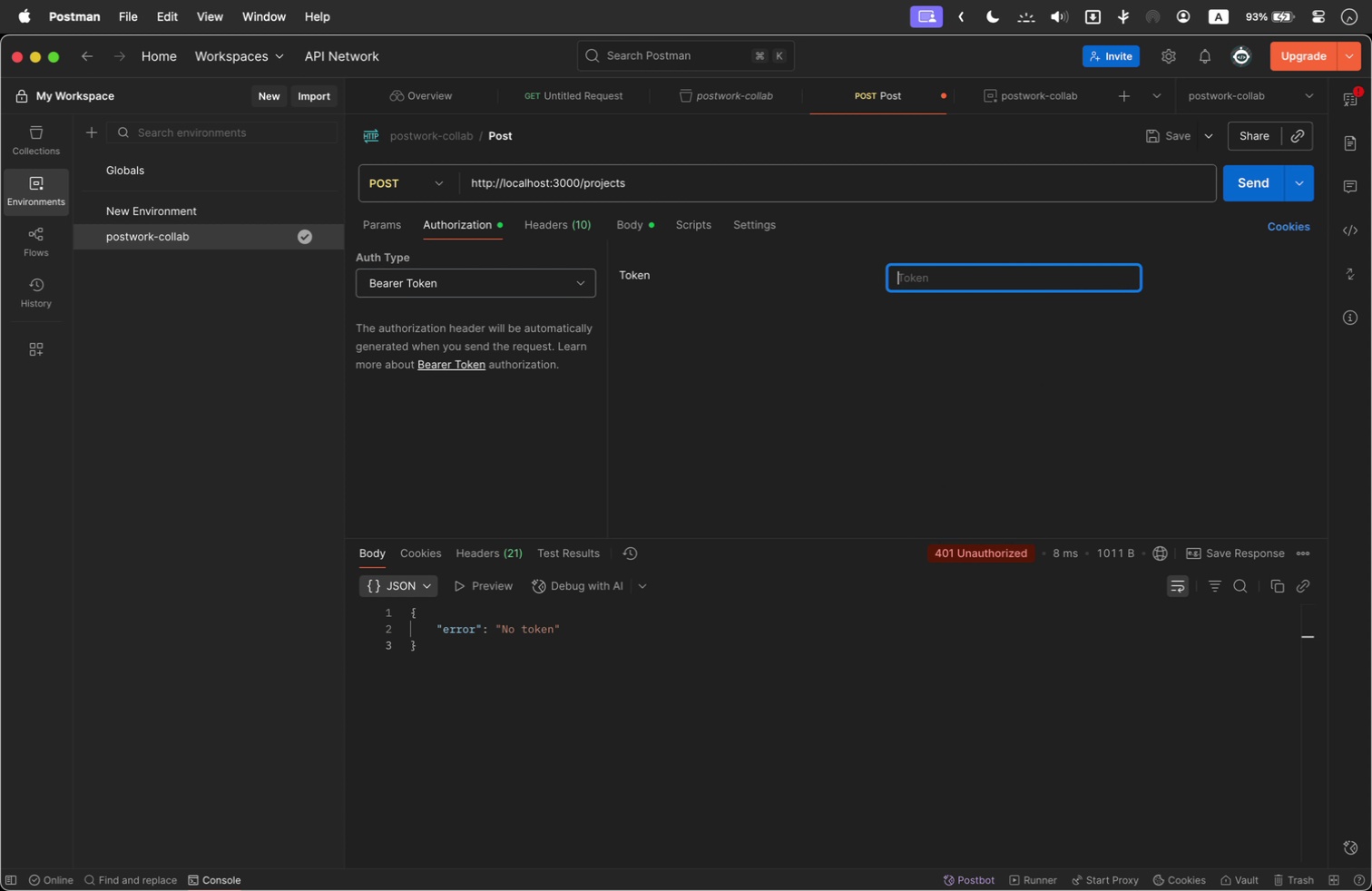 
key(Backspace)
 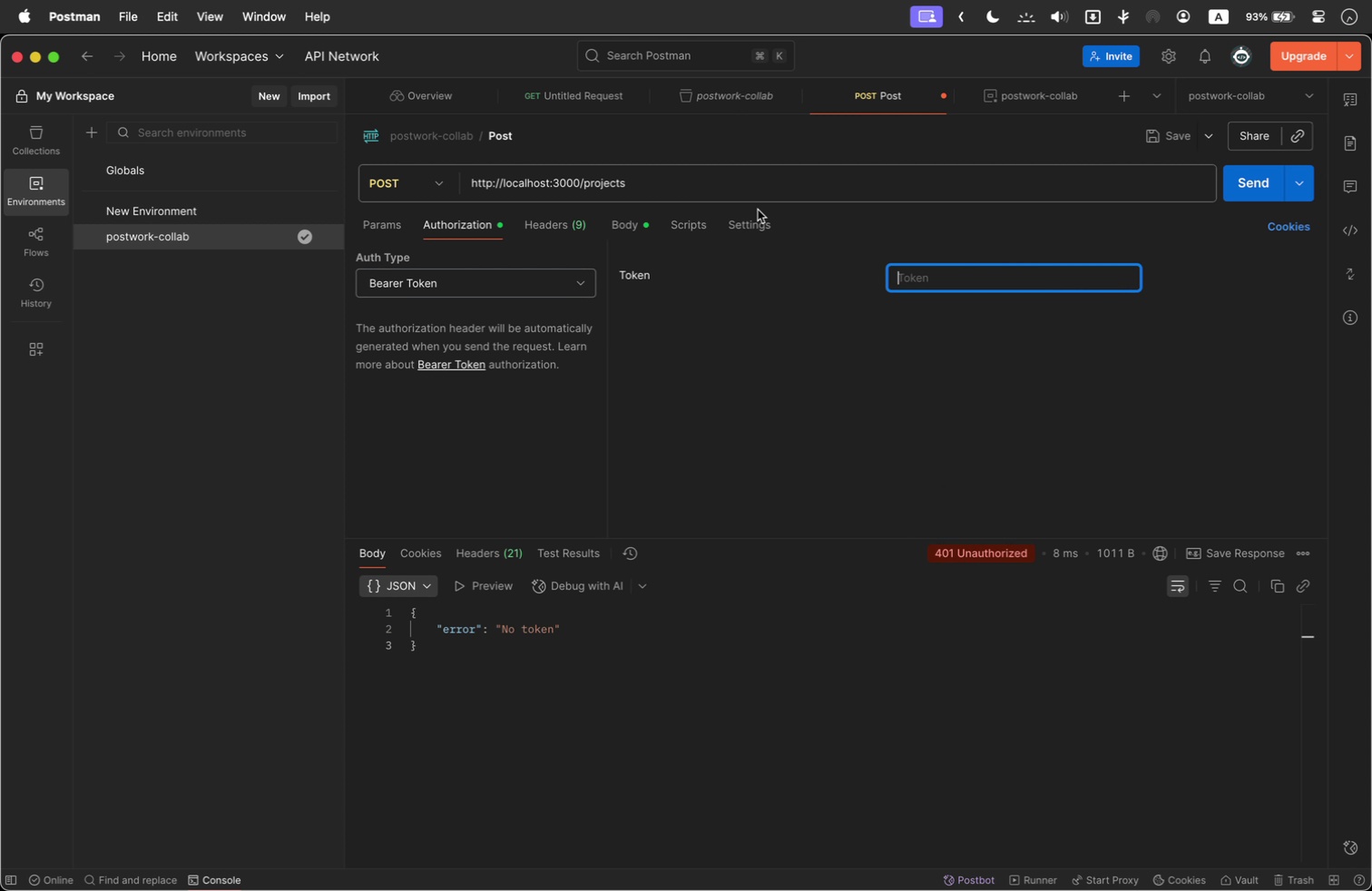 
wait(10.21)
 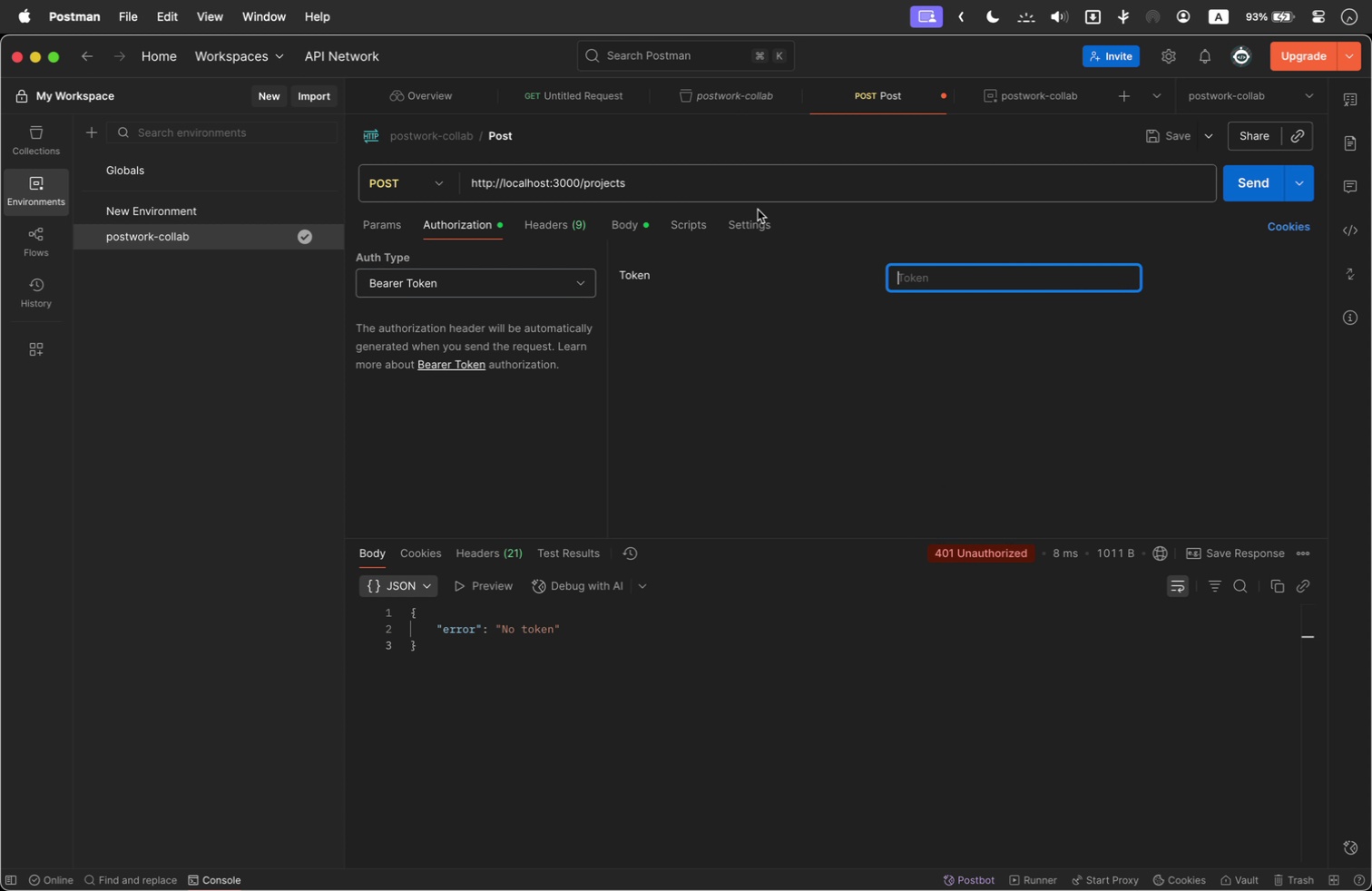 
left_click([764, 224])
 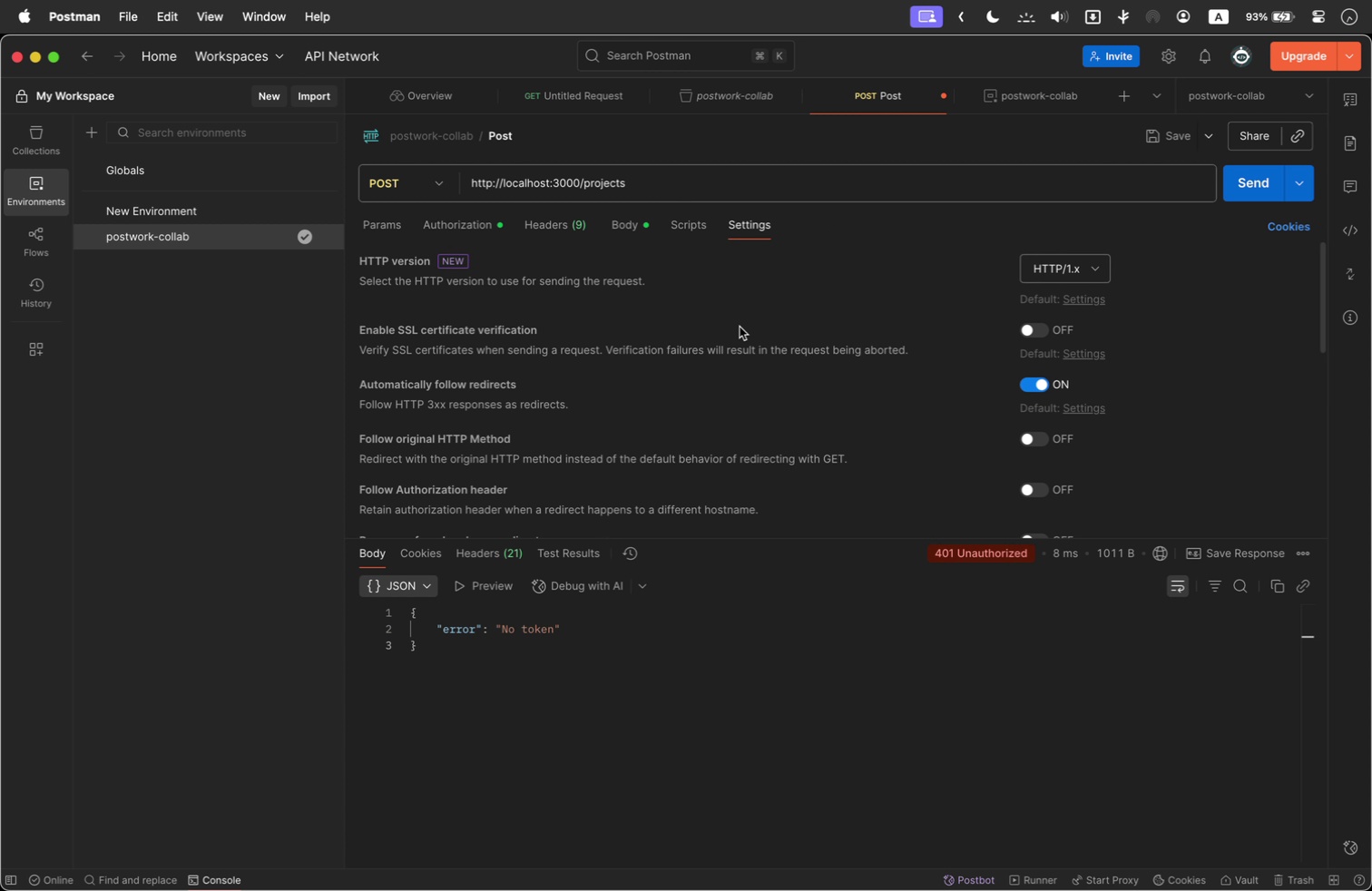 
scroll: coordinate [698, 245], scroll_direction: down, amount: 3.0
 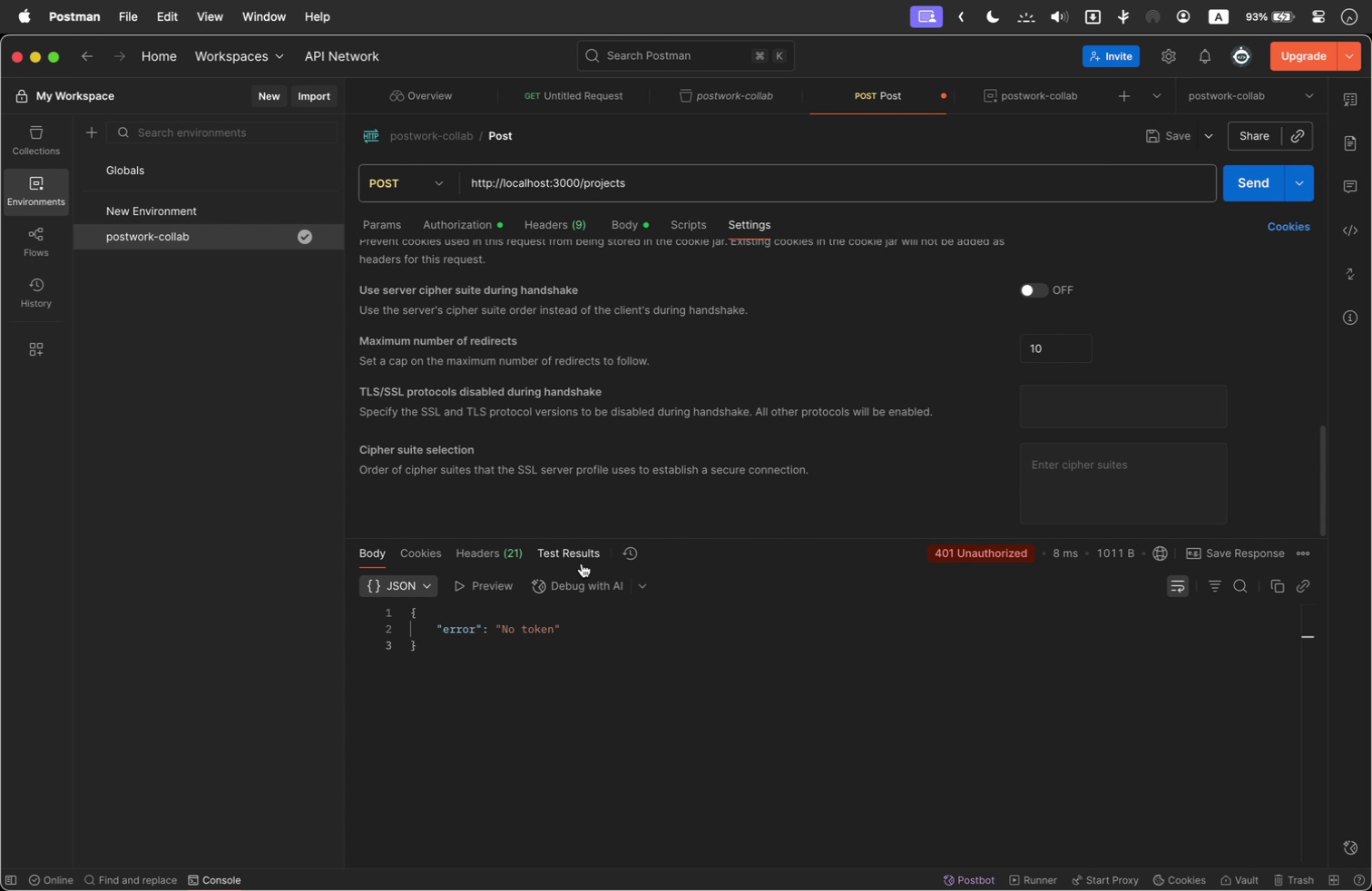 
wait(7.21)
 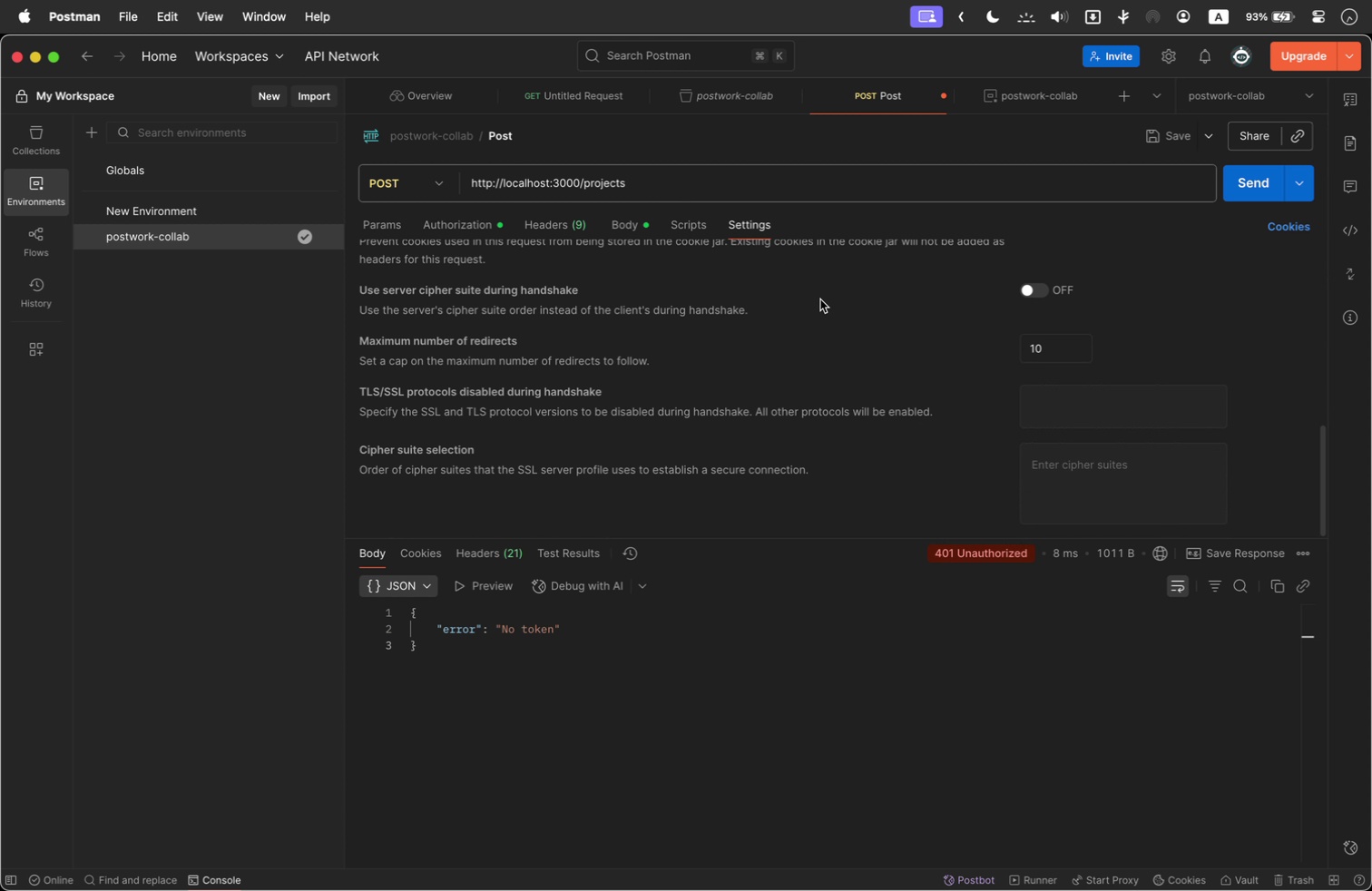 
left_click([584, 558])
 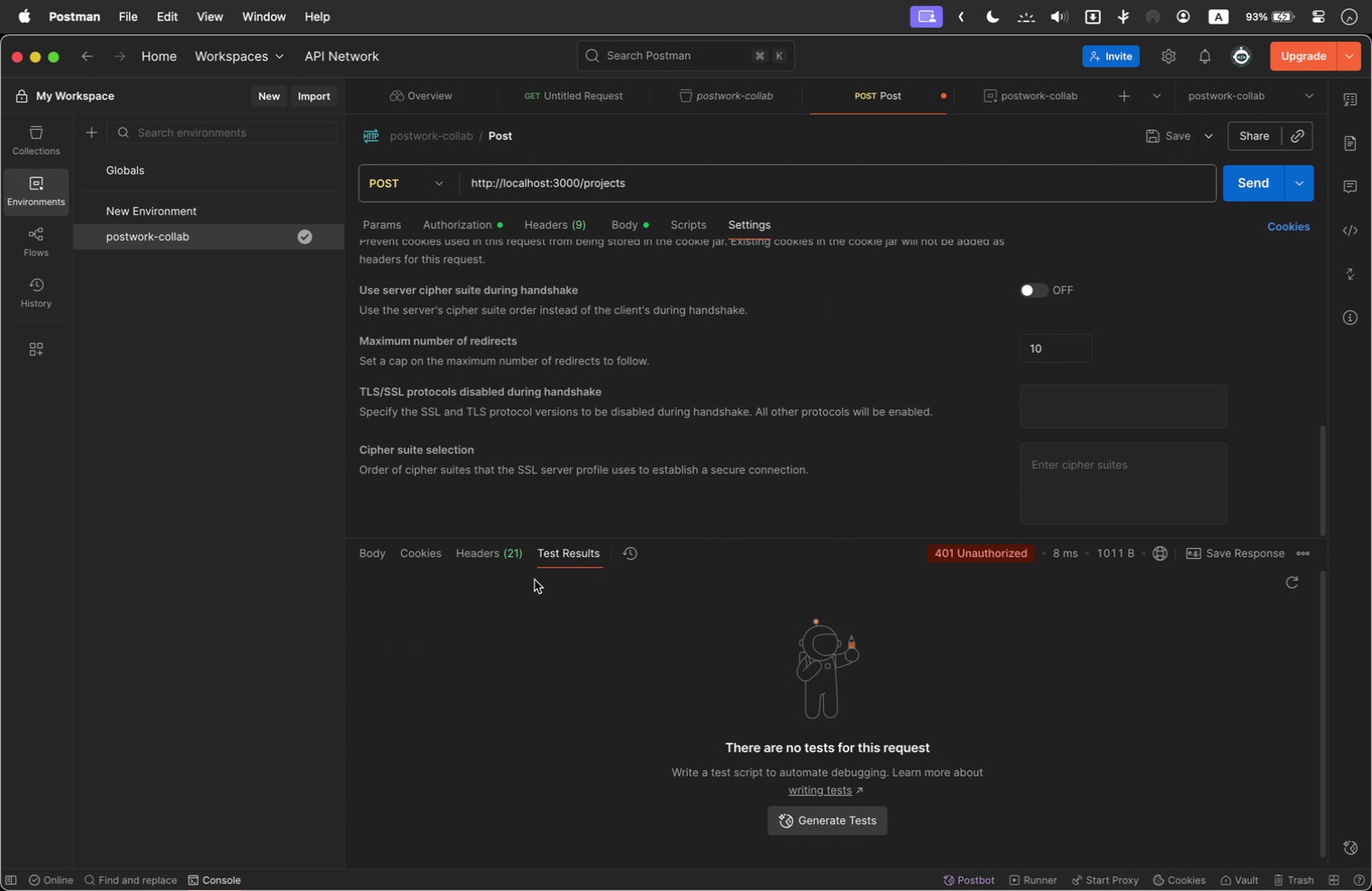 
left_click([499, 550])
 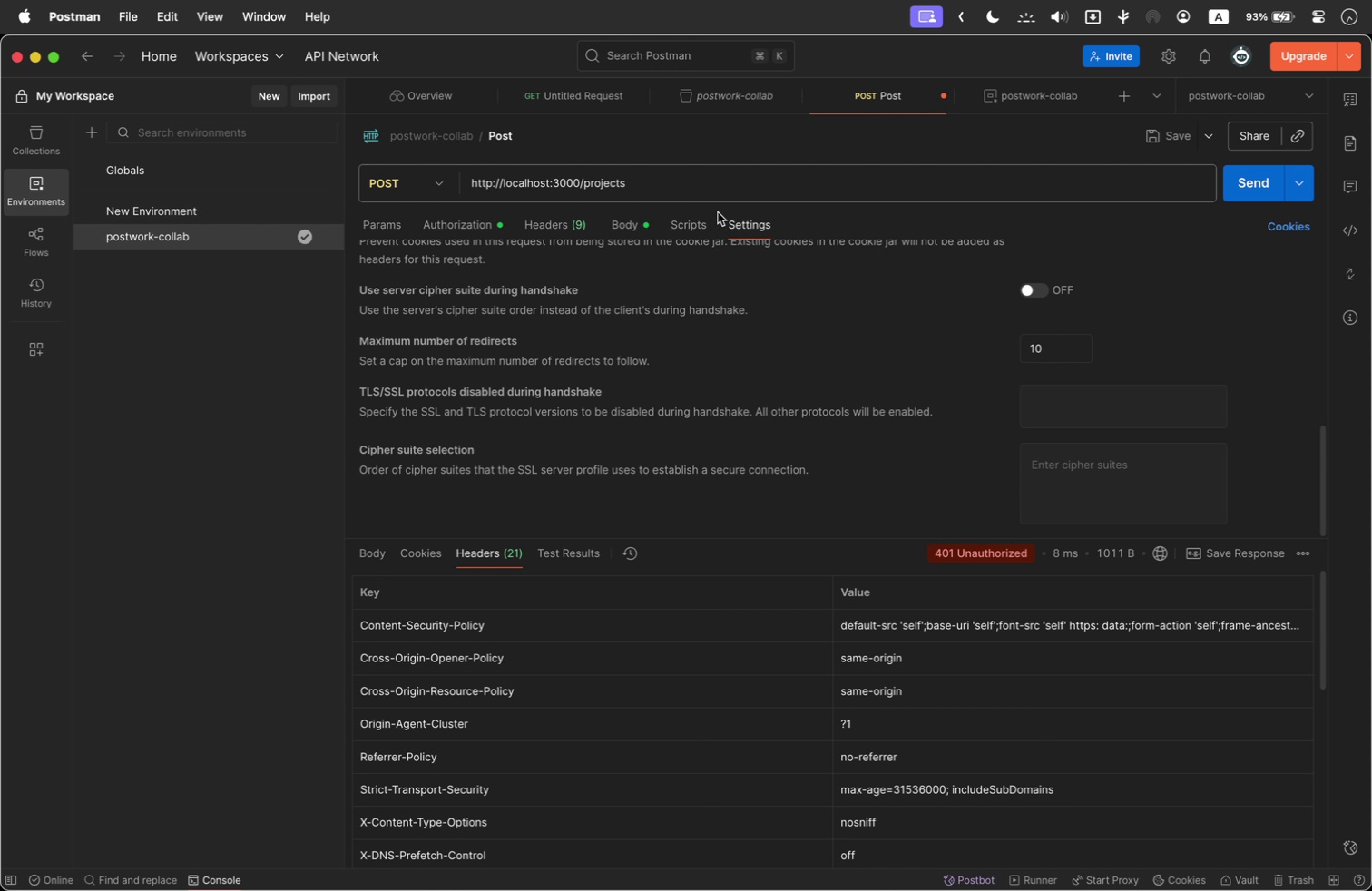 
left_click([415, 142])
 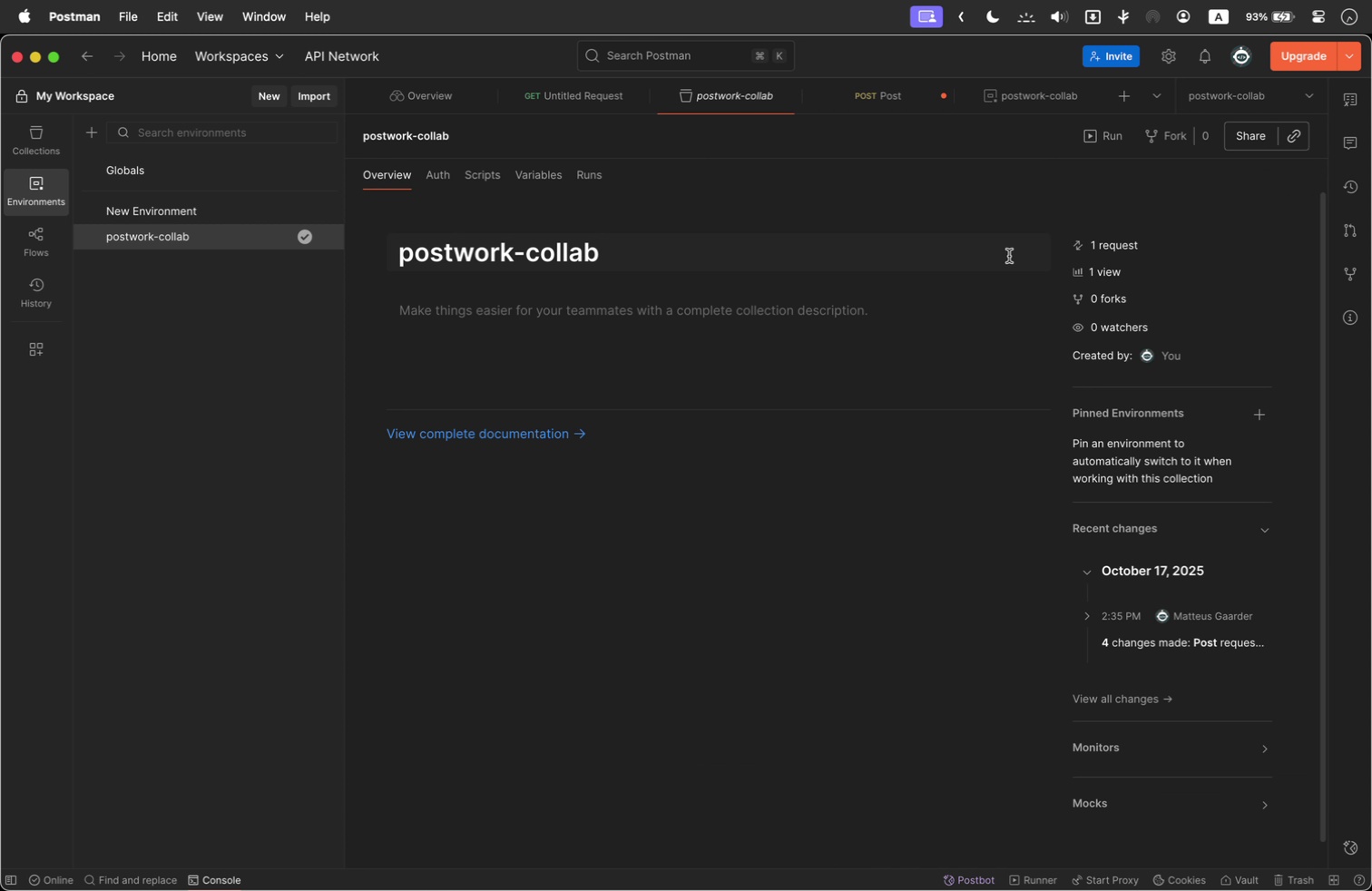 
scroll: coordinate [1166, 464], scroll_direction: down, amount: 5.0
 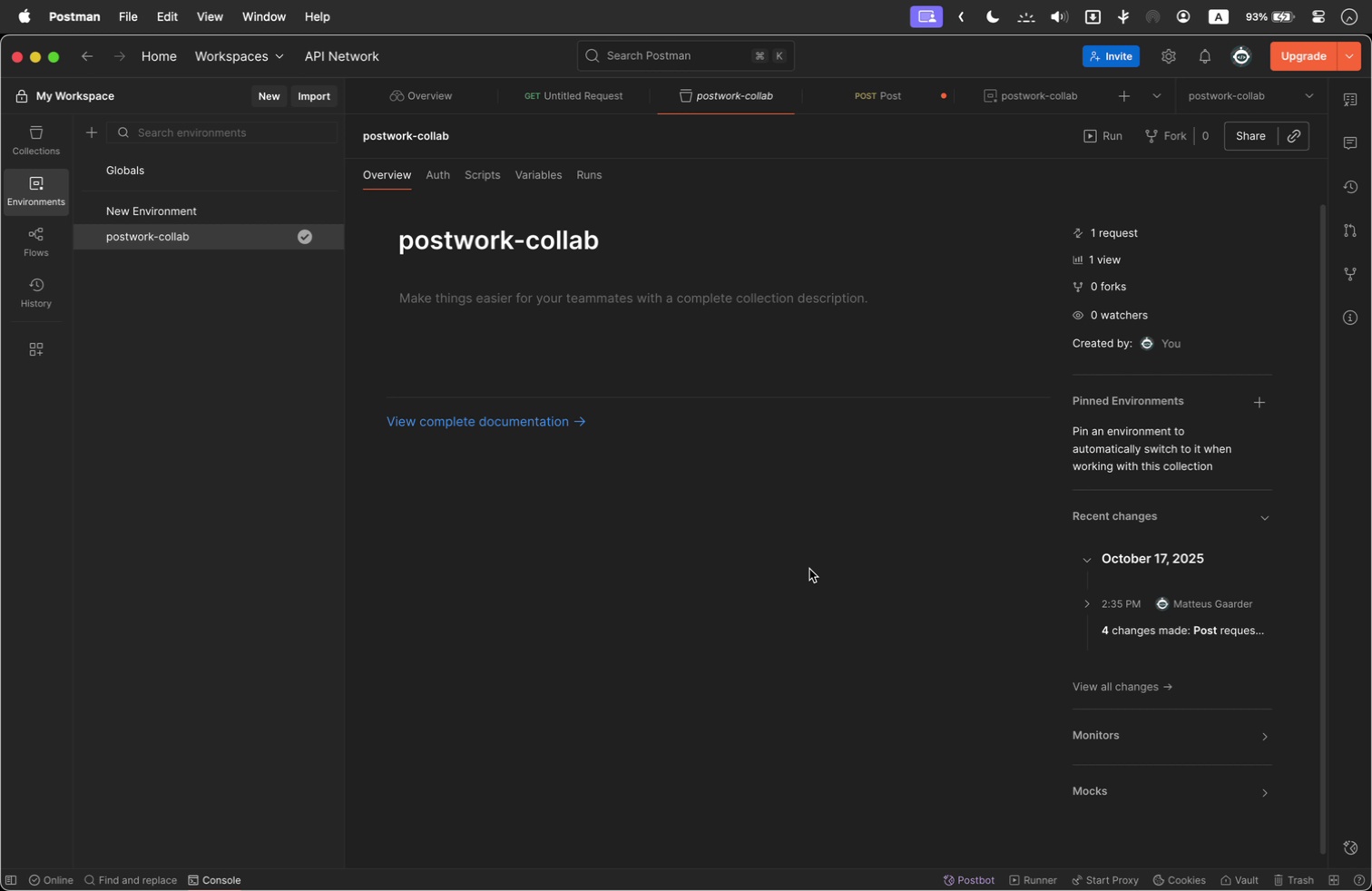 
wait(26.27)
 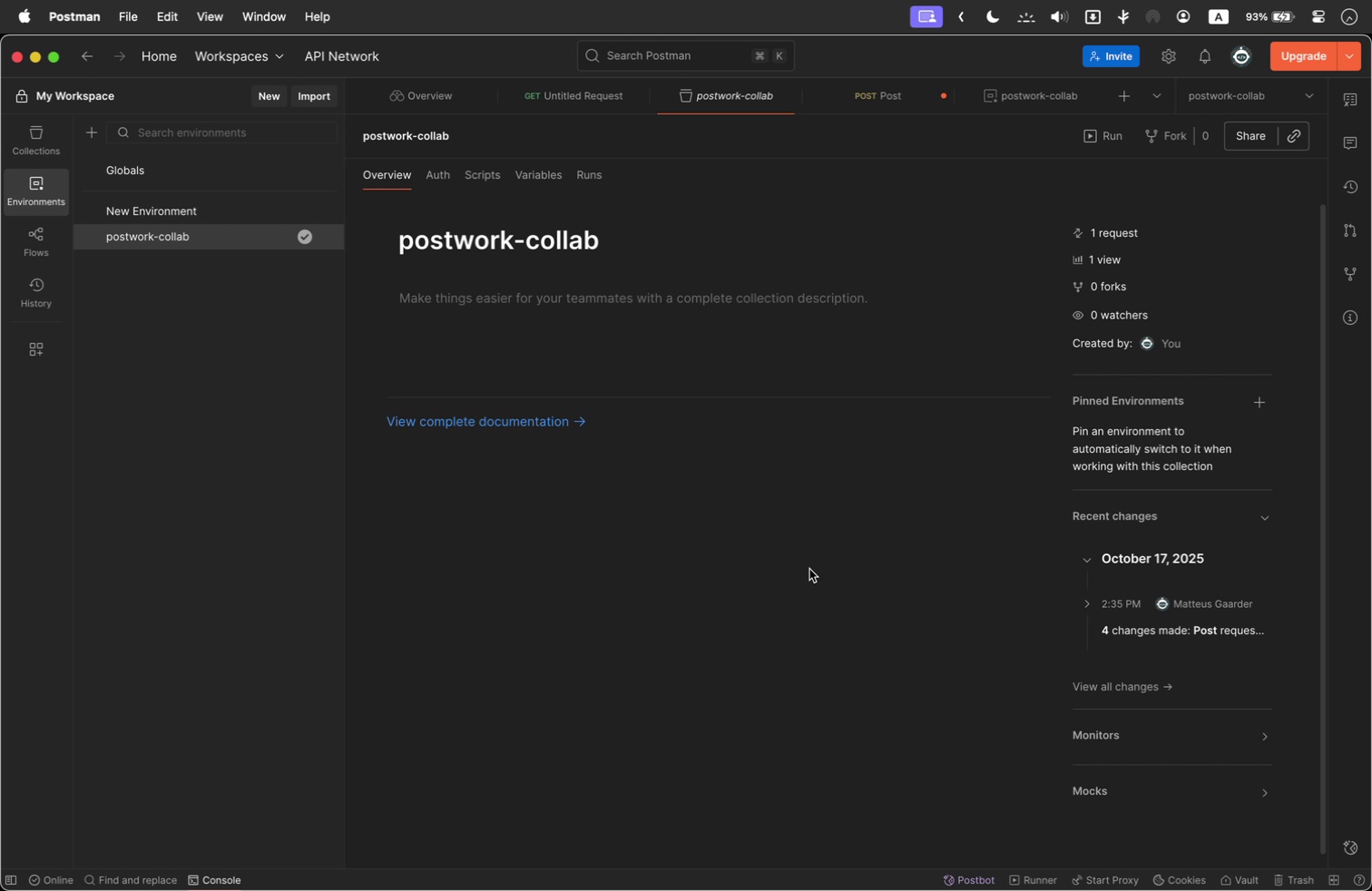 
key(Meta+Tab)
 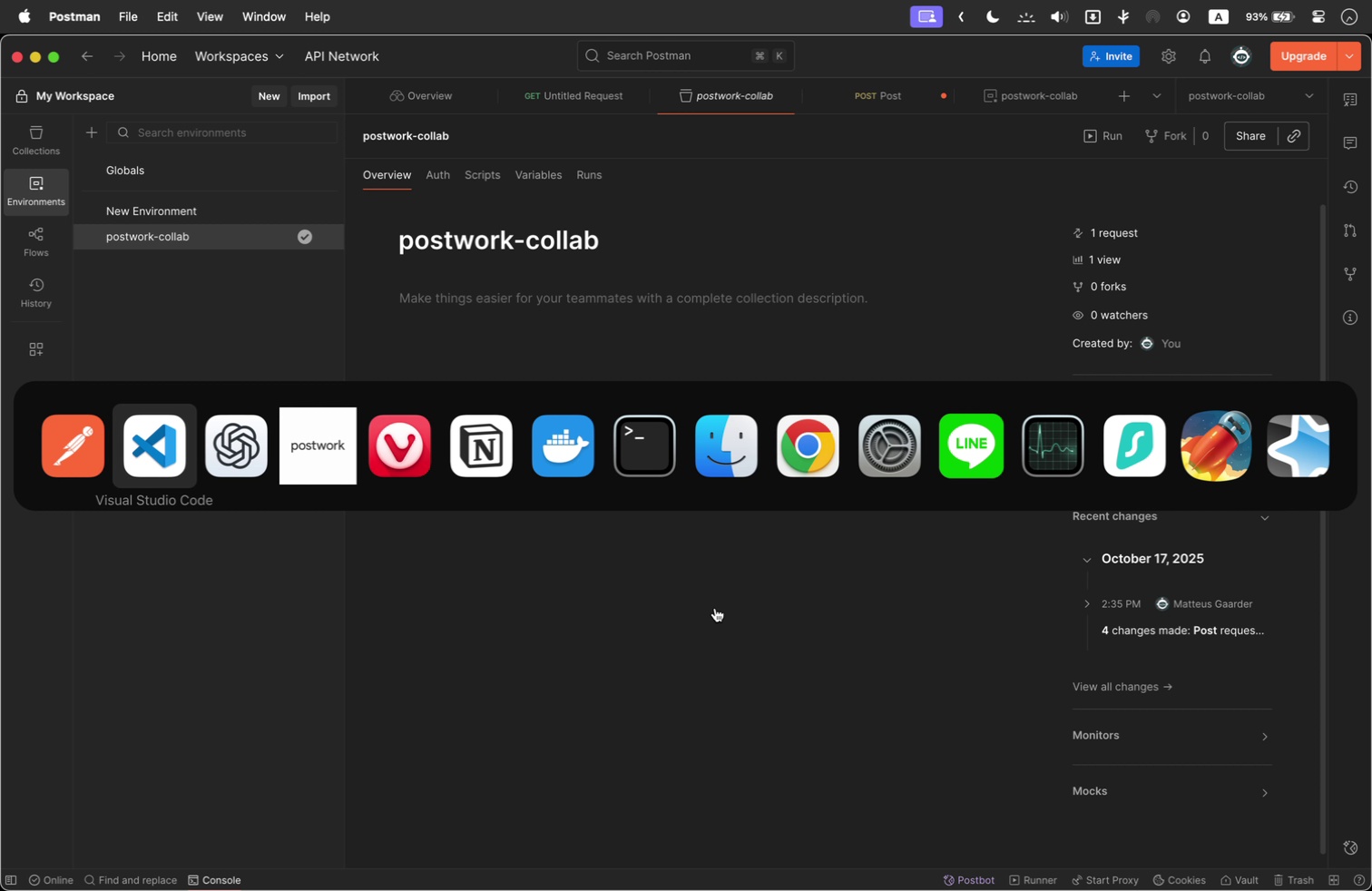 
key(Meta+Tab)
 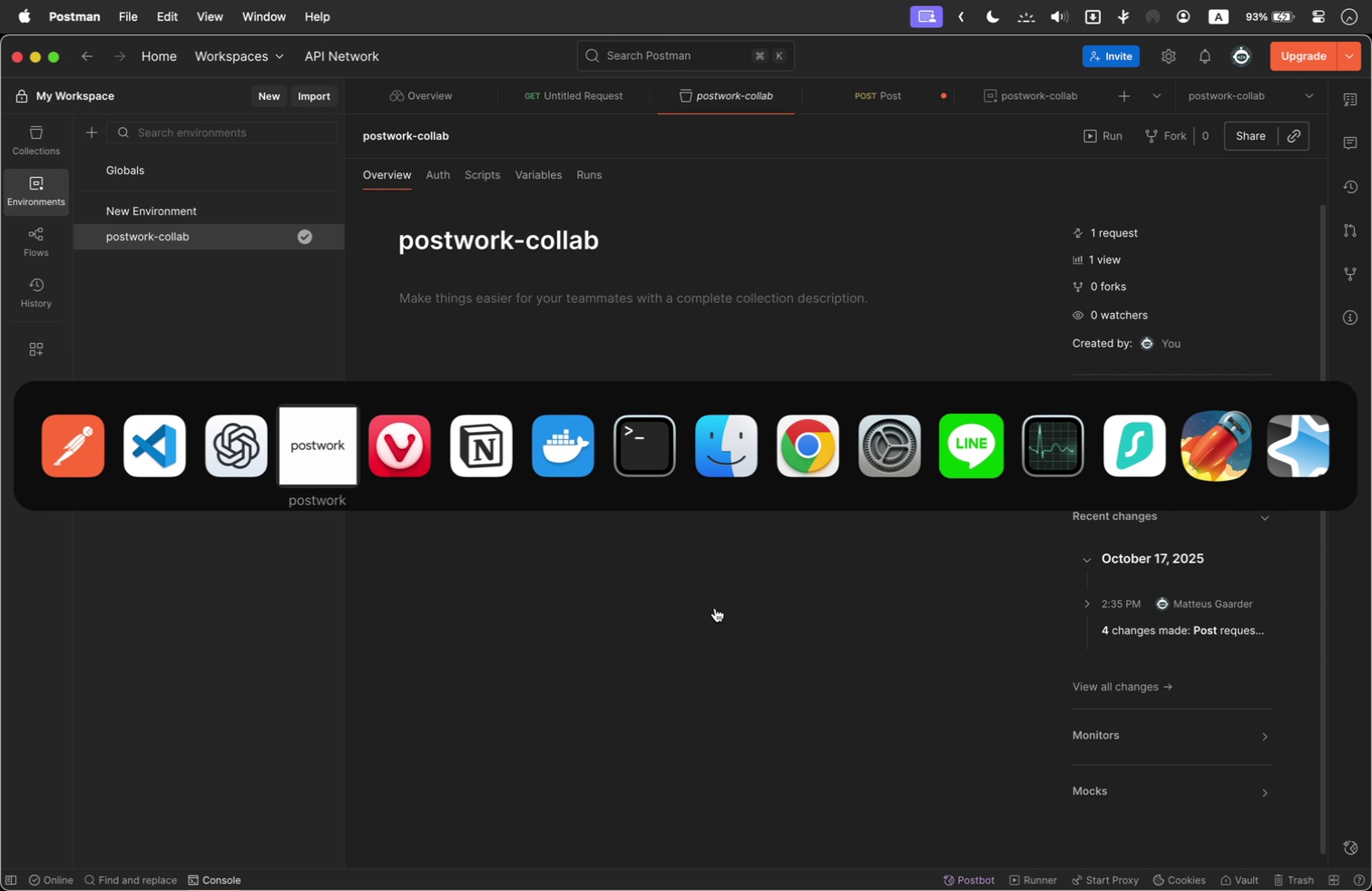 
key(Meta+Tab)
 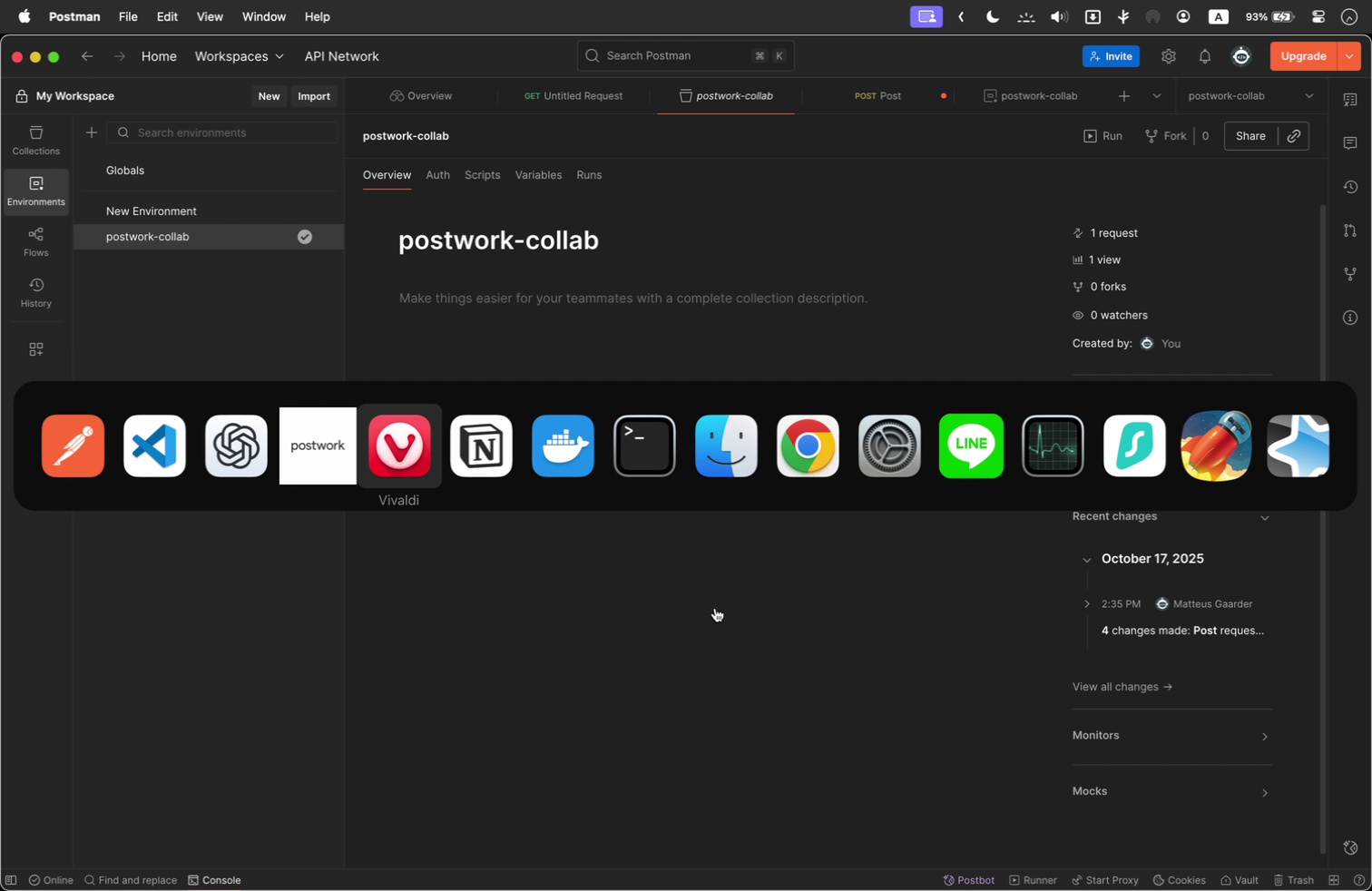 
key(Meta+Tab)
 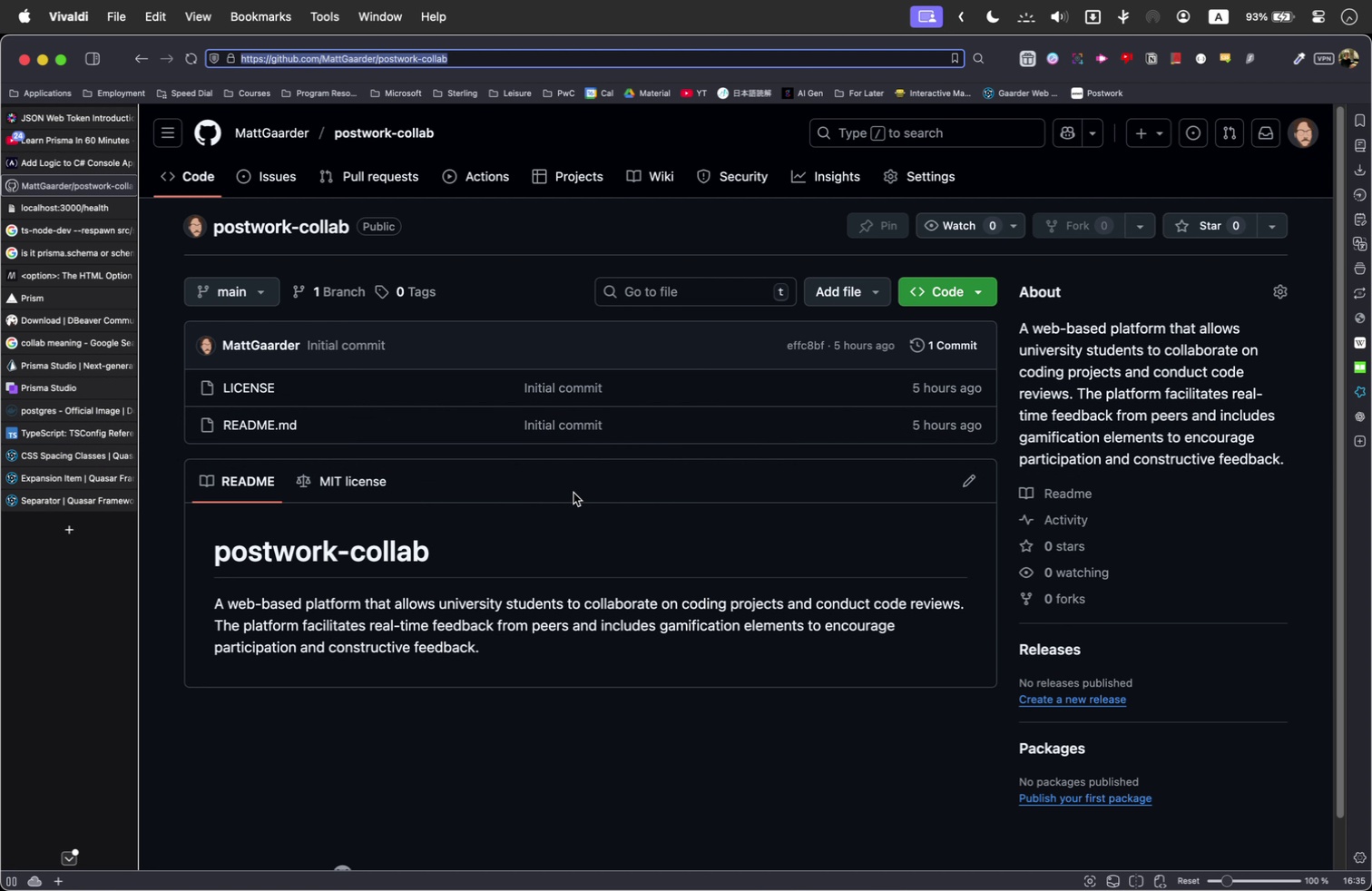 
key(Meta+T)
 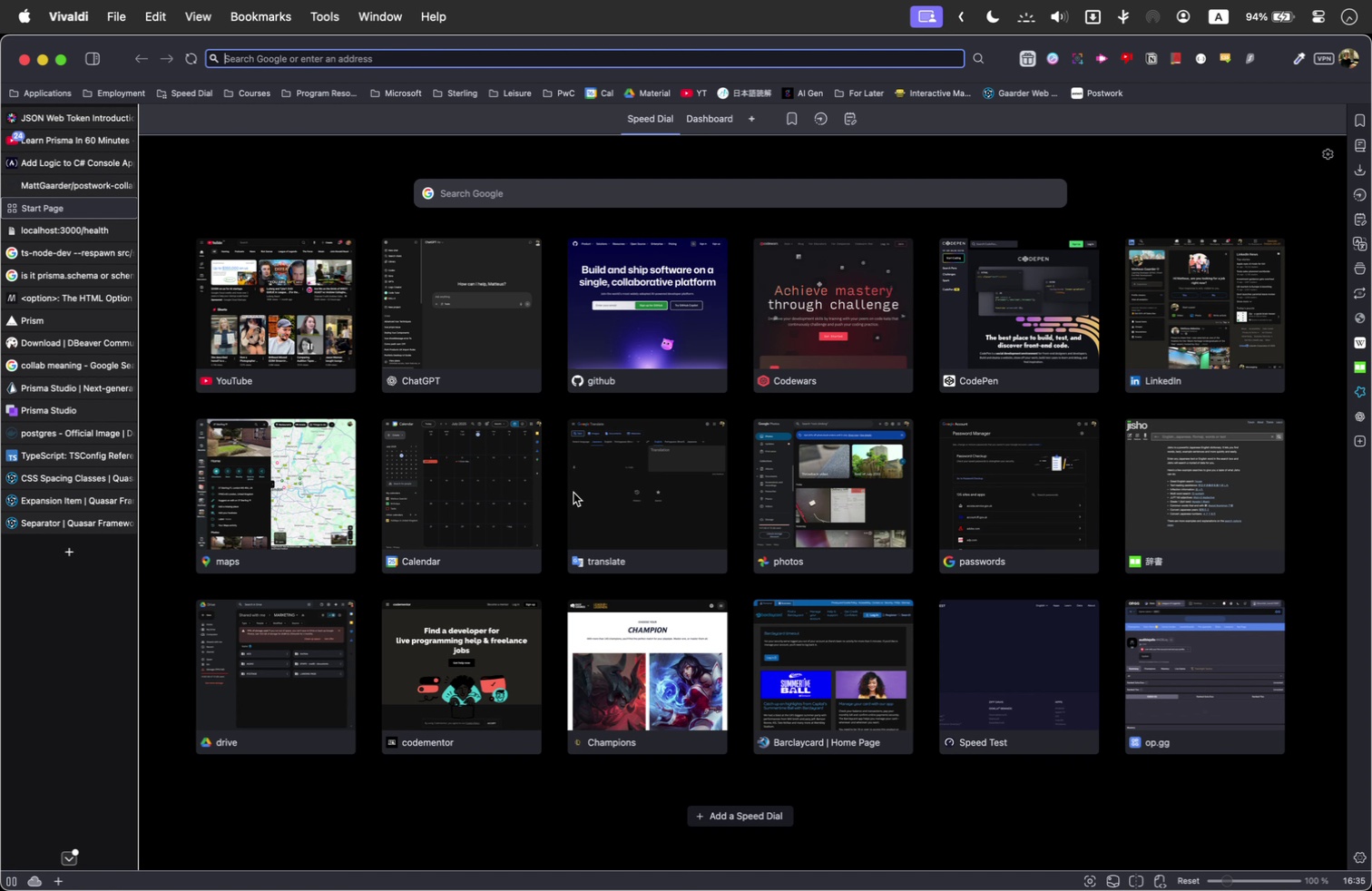 
type(postman tests tab)
 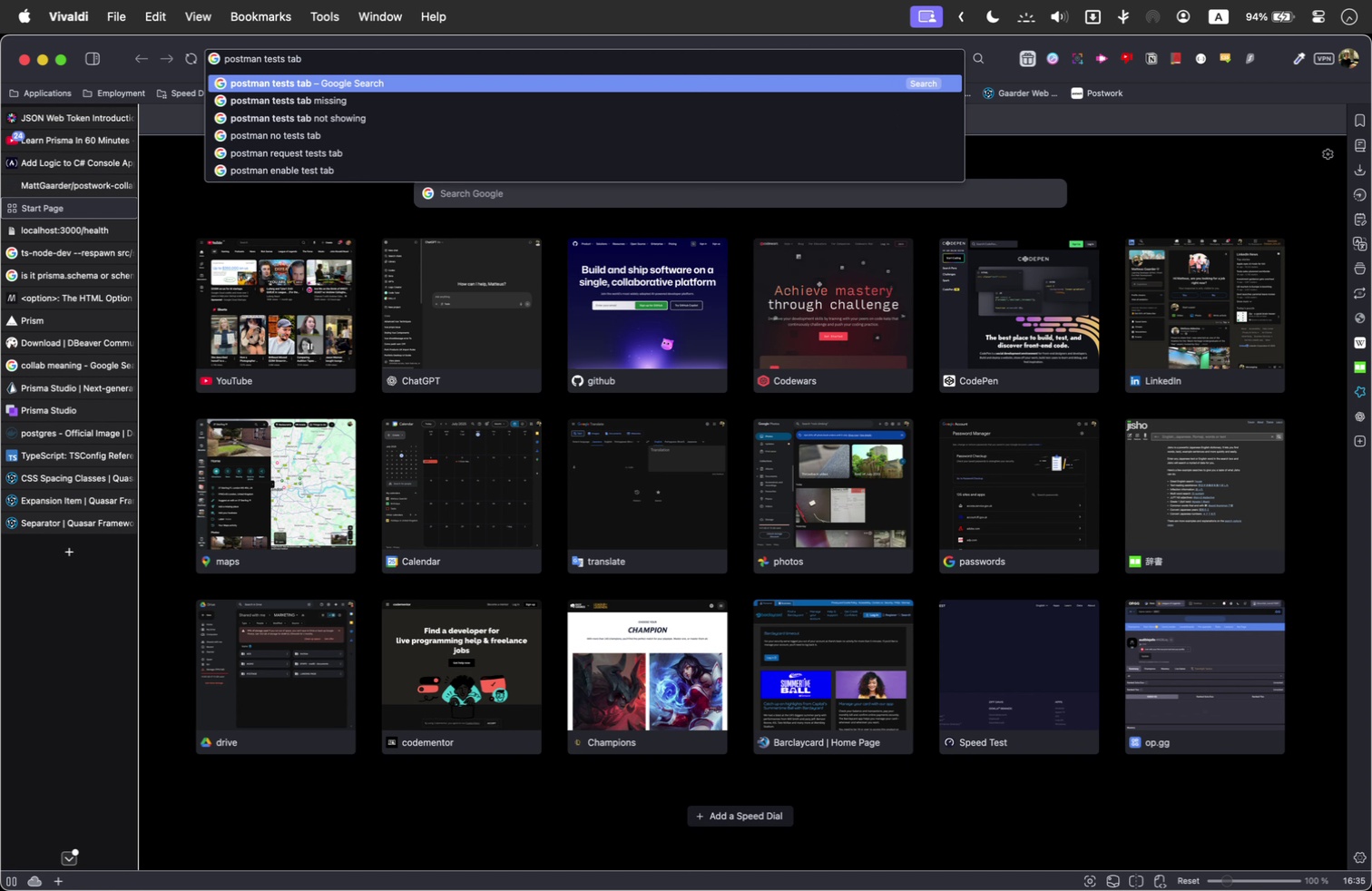 
key(ArrowDown)
 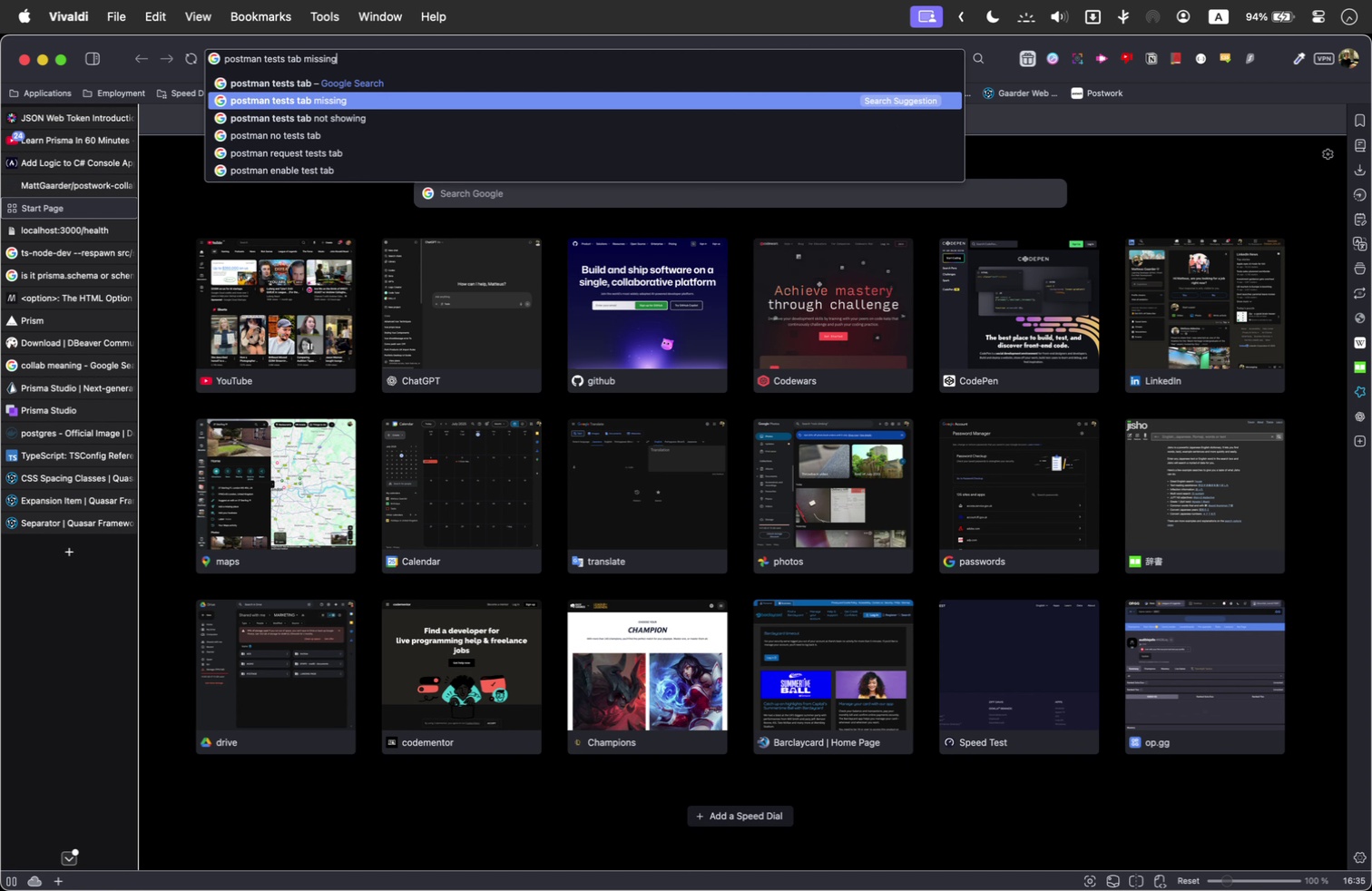 
key(ArrowDown)
 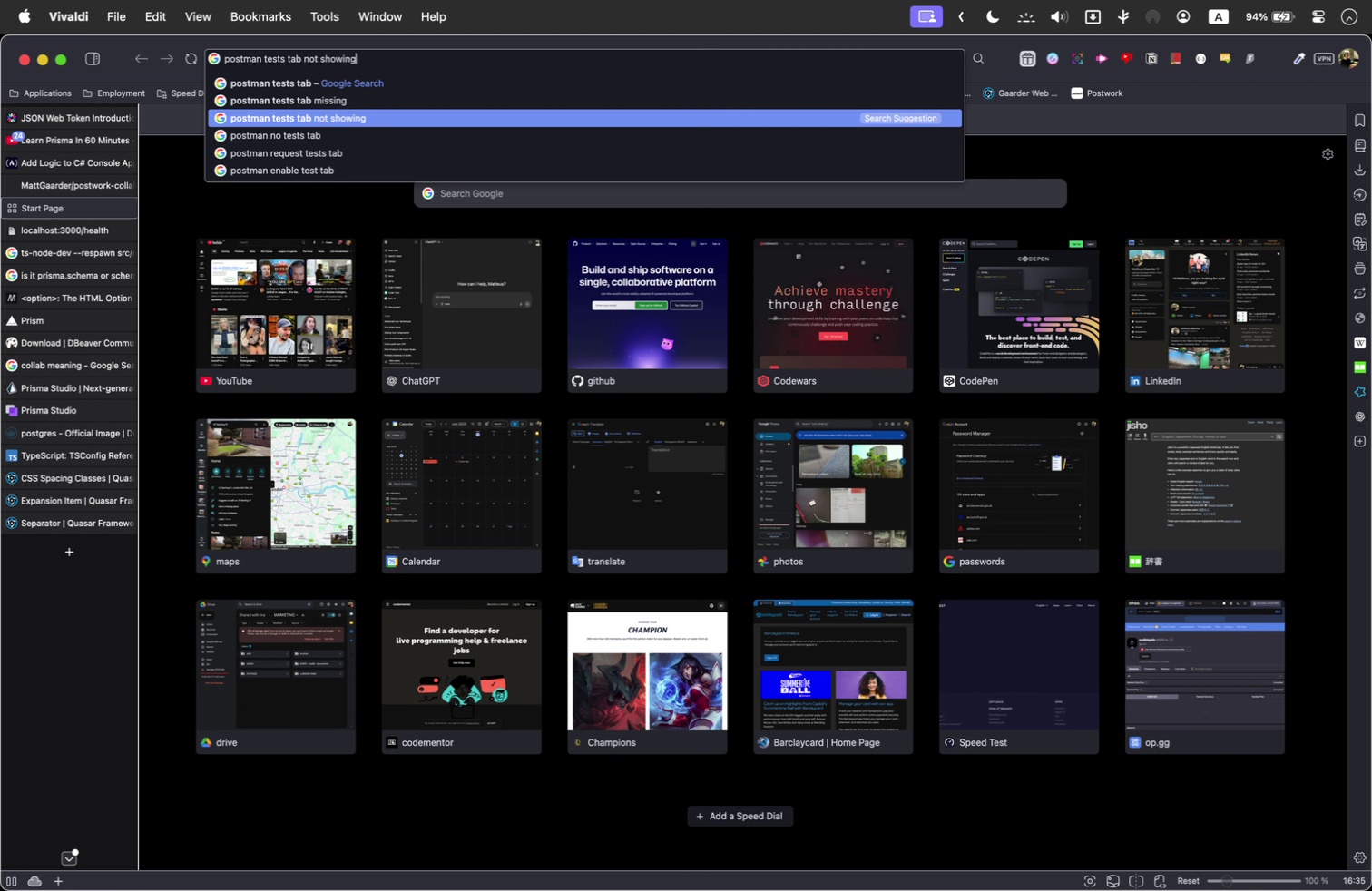 
key(Enter)
 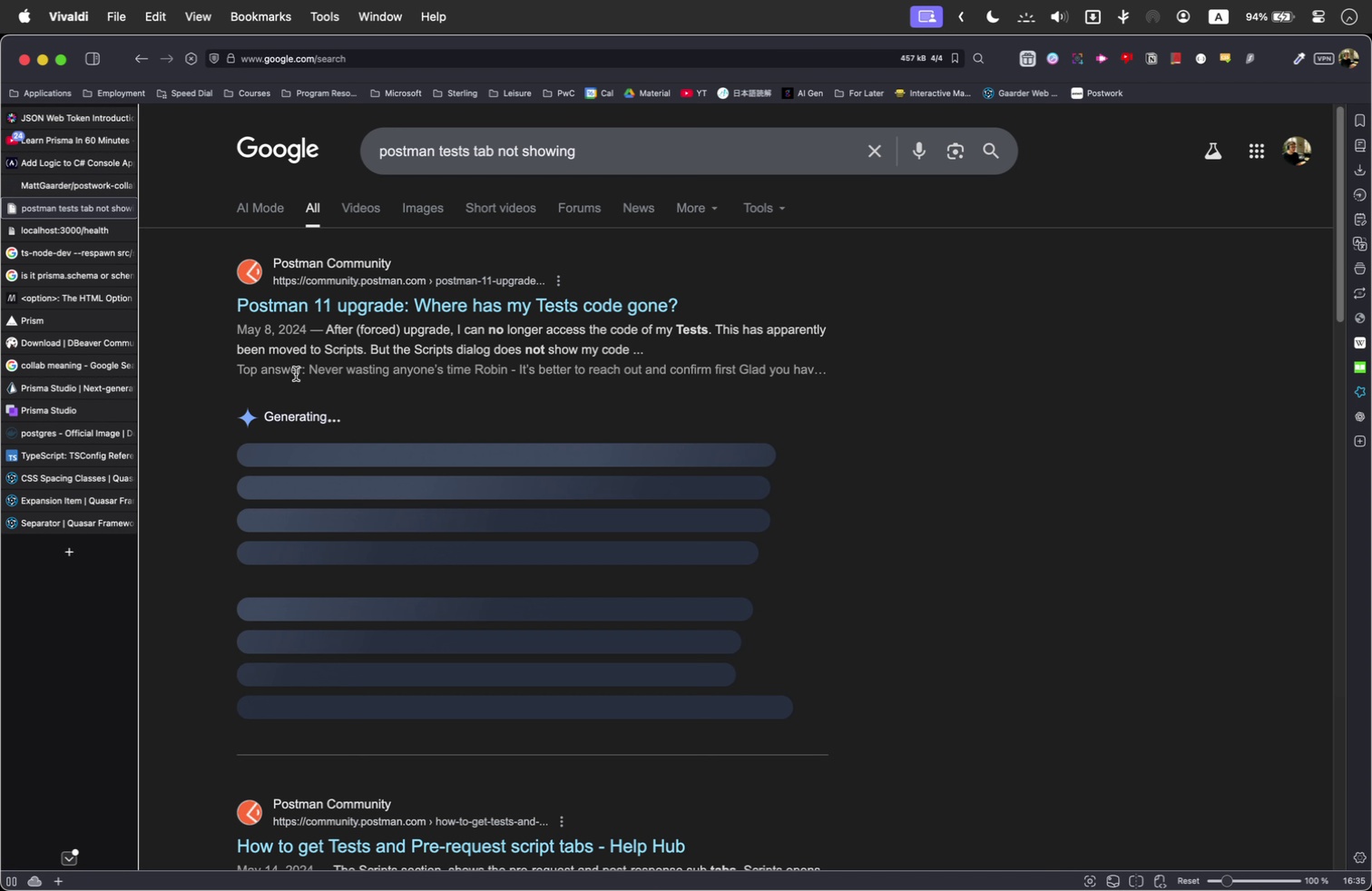 
mouse_move([466, 328])
 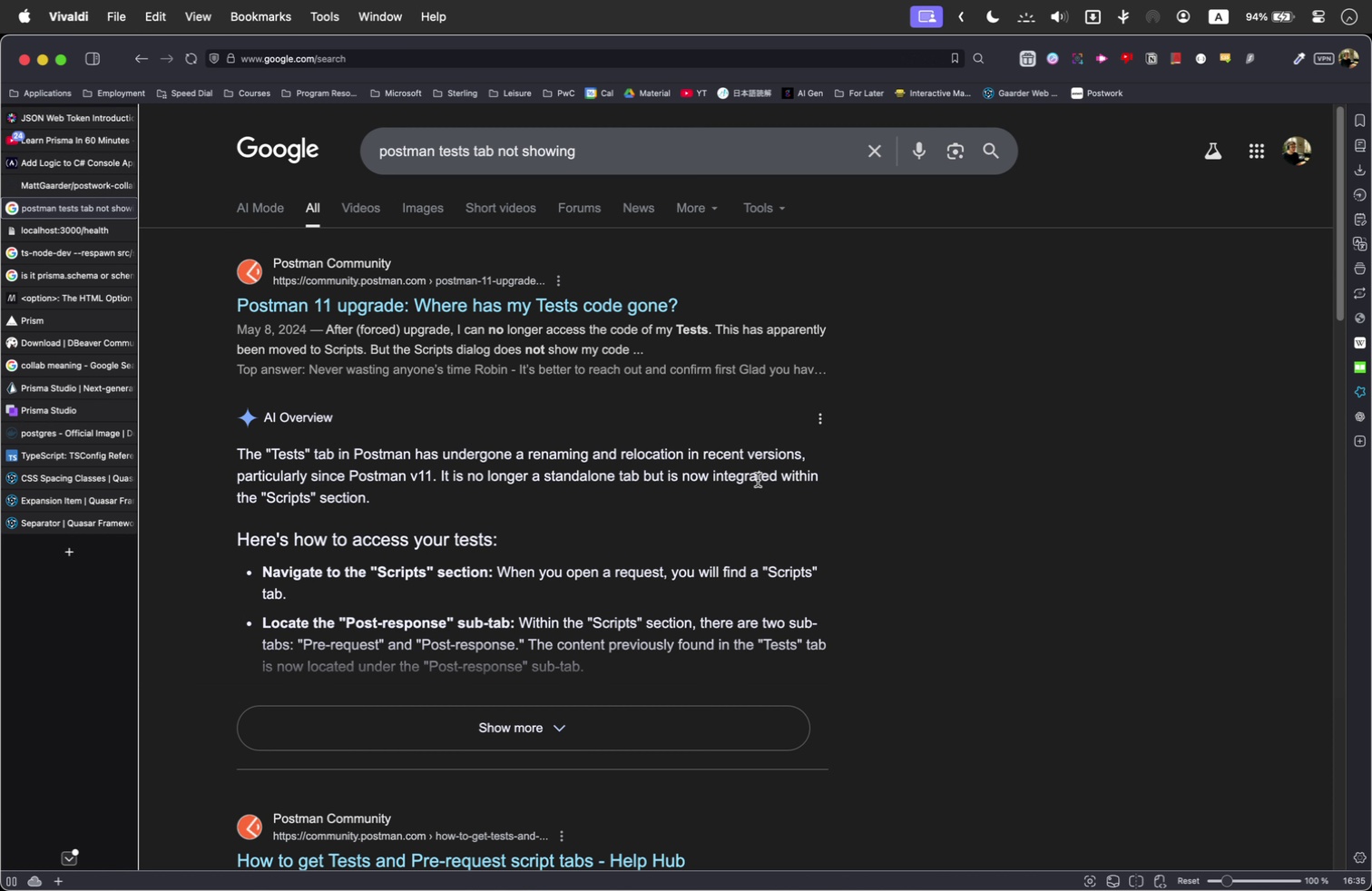 
left_click([546, 713])
 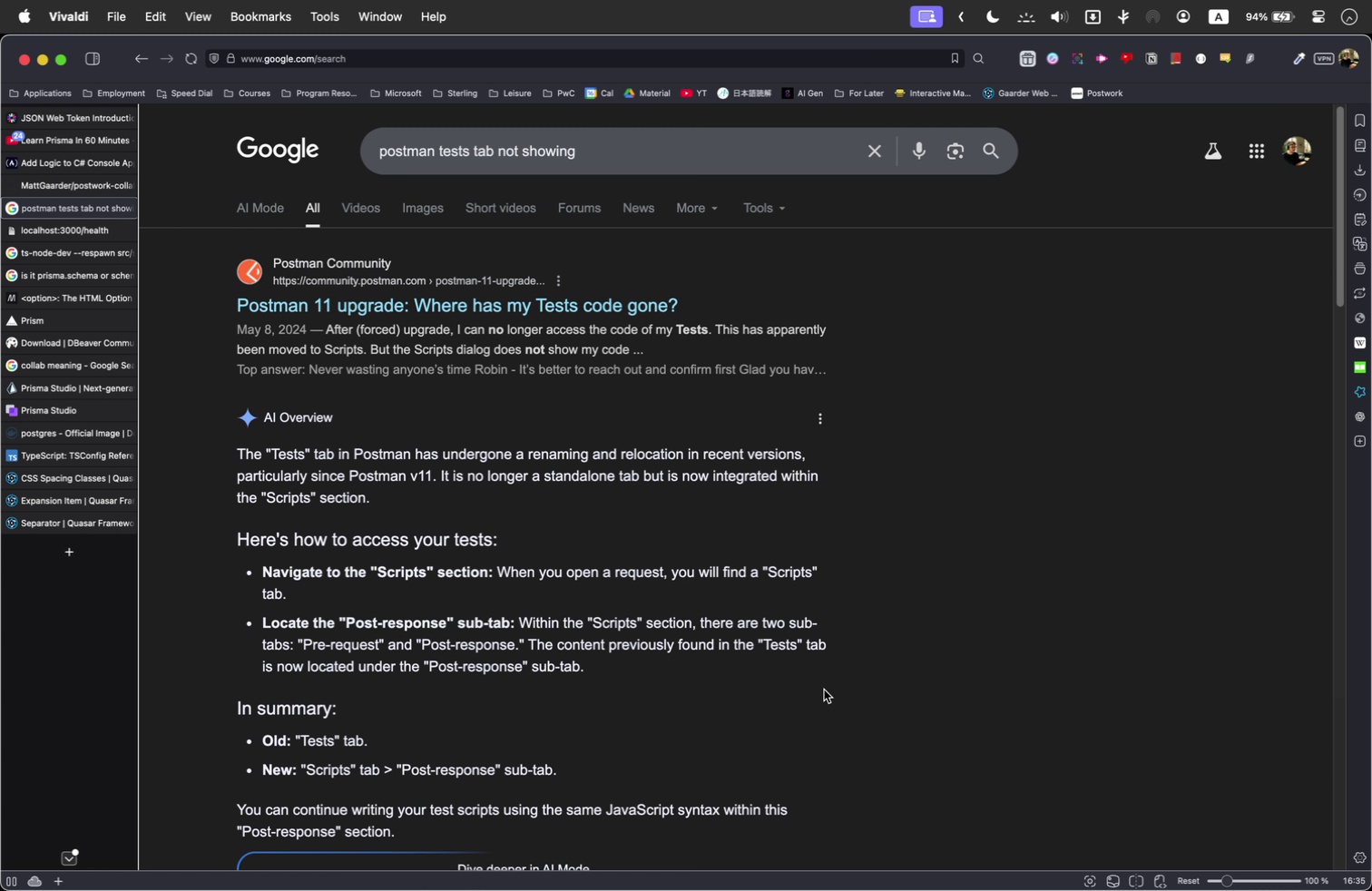 
wait(7.92)
 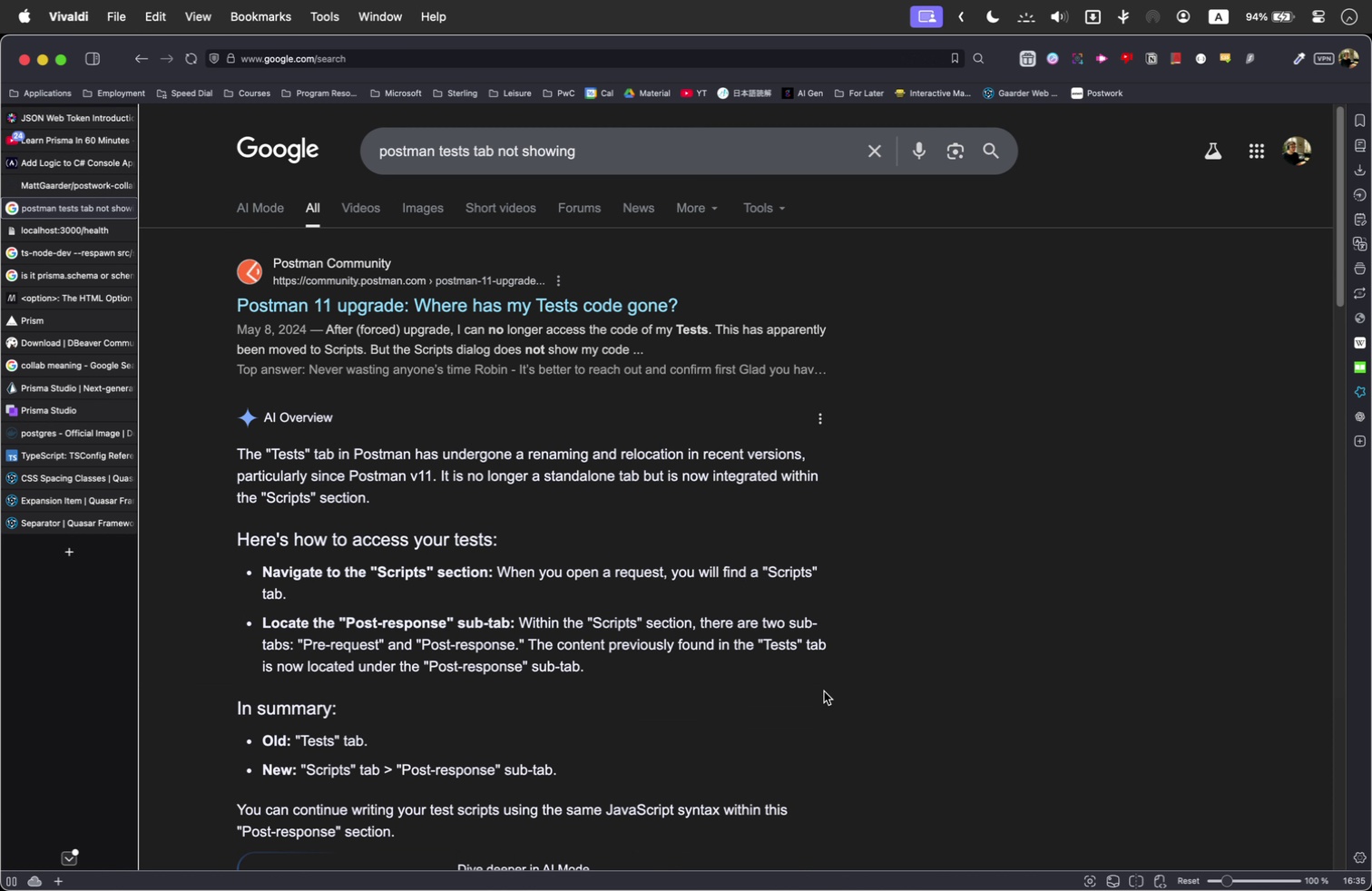 
key(Meta+Tab)
 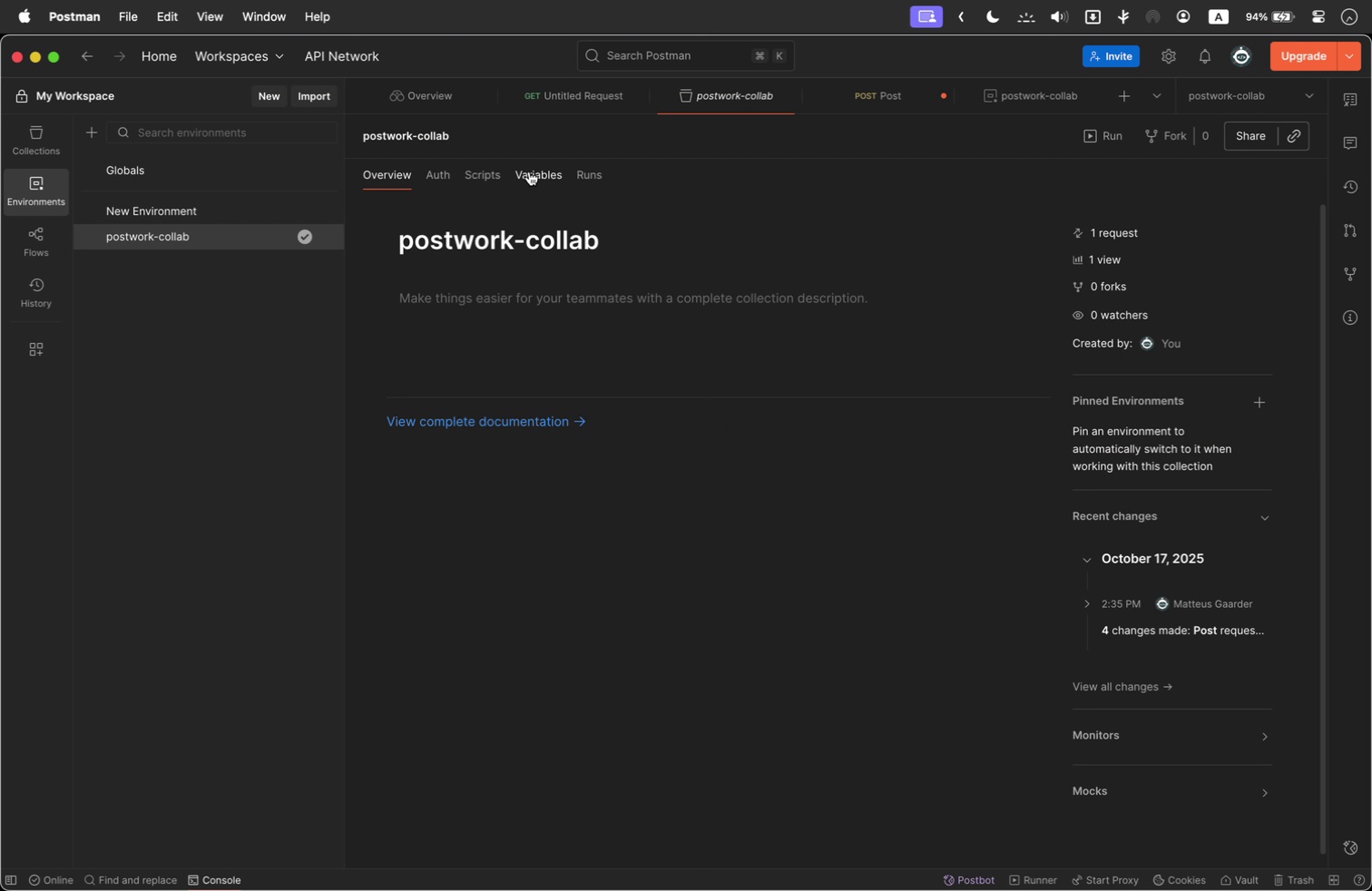 
left_click([494, 172])
 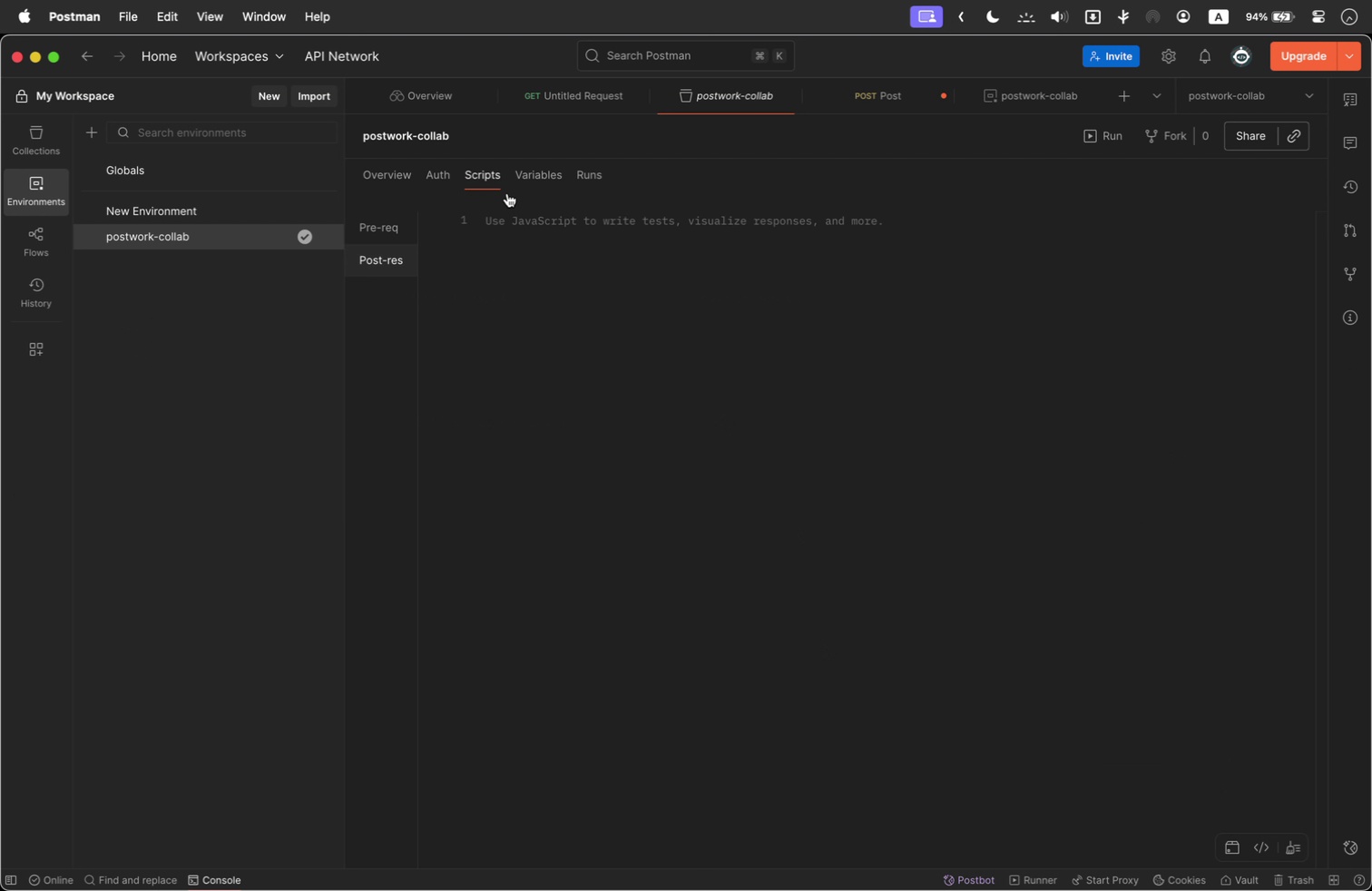 
left_click([557, 234])
 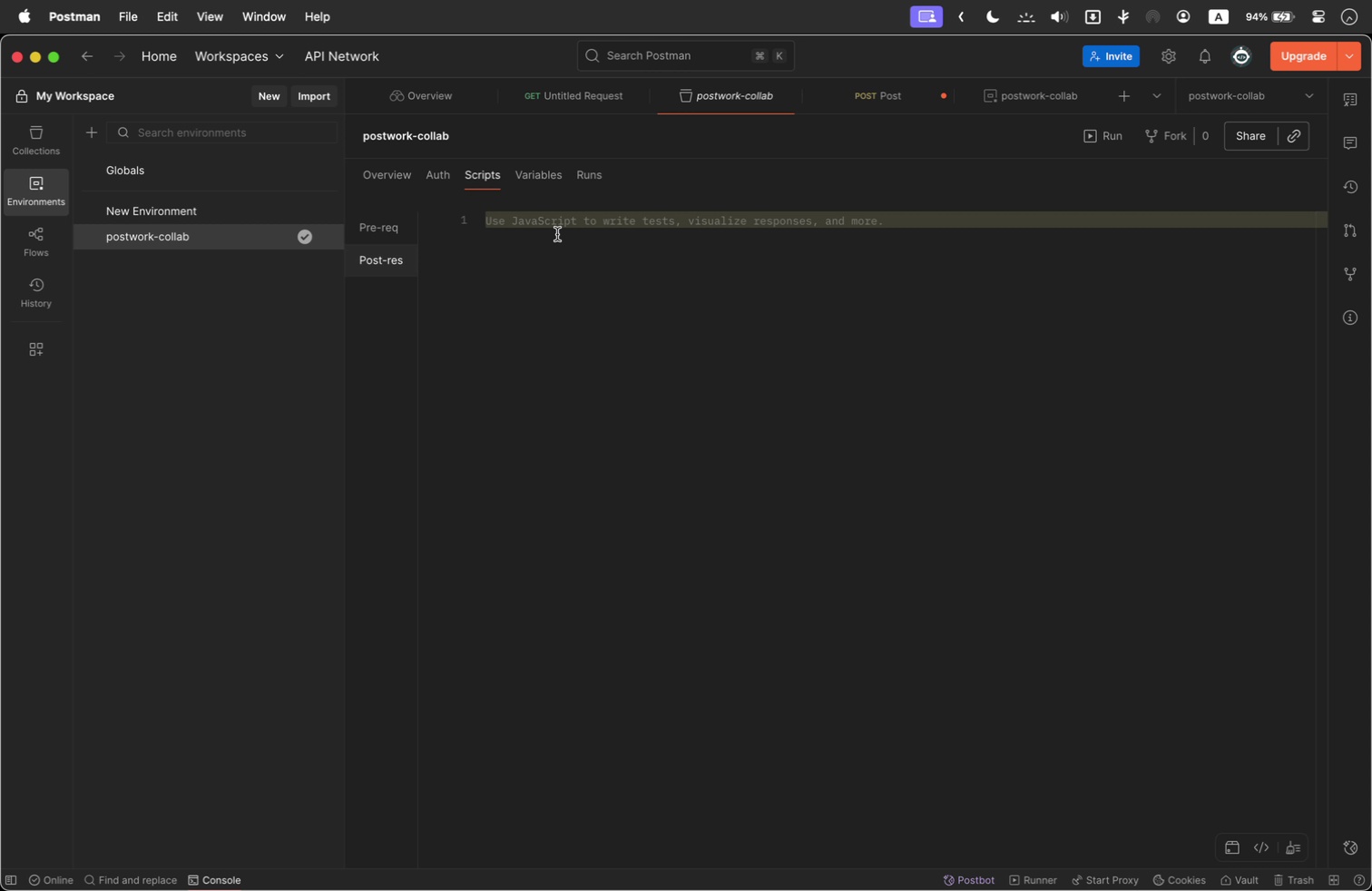 
type(const data = pm.response.json();)
 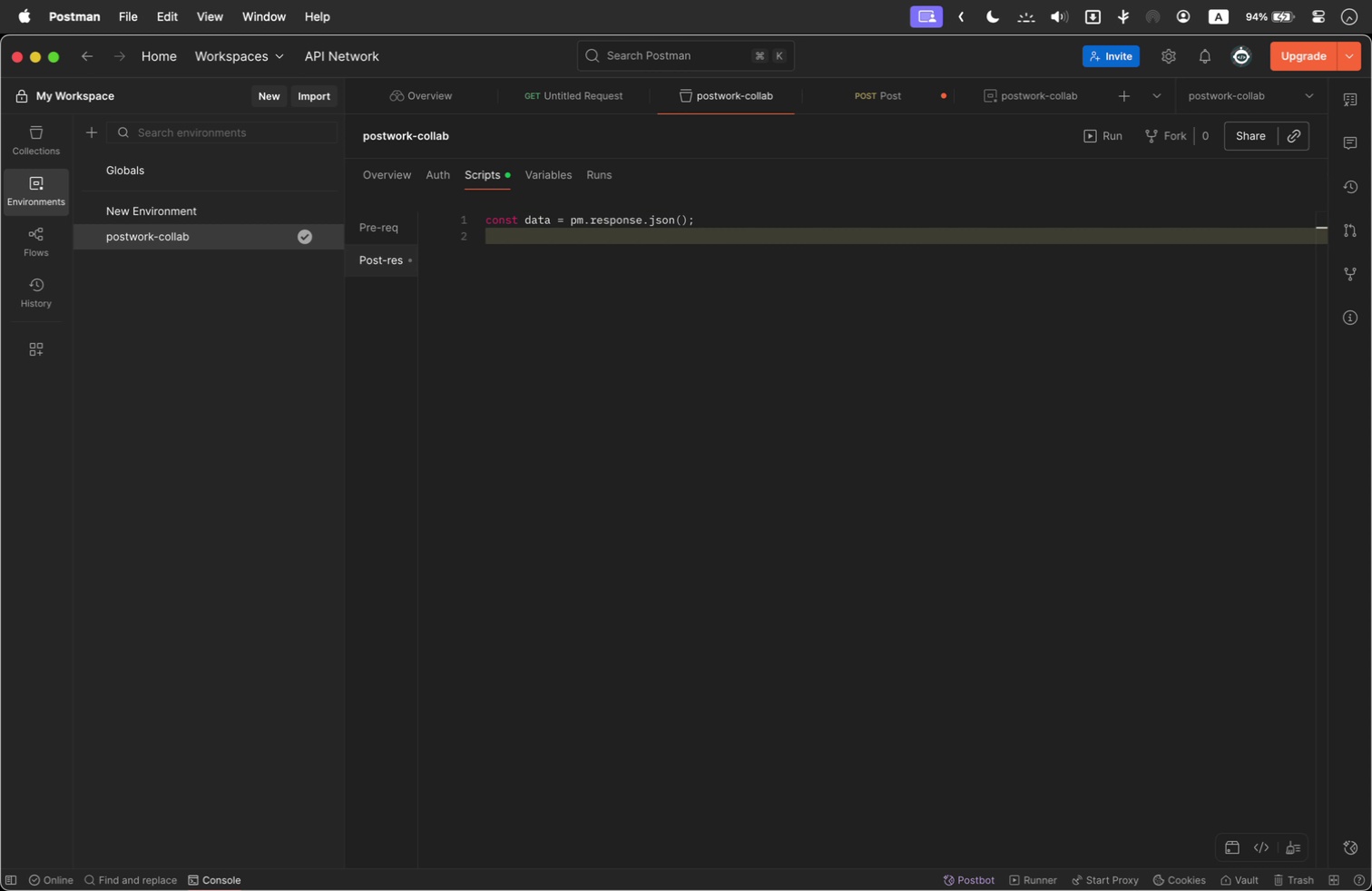 
 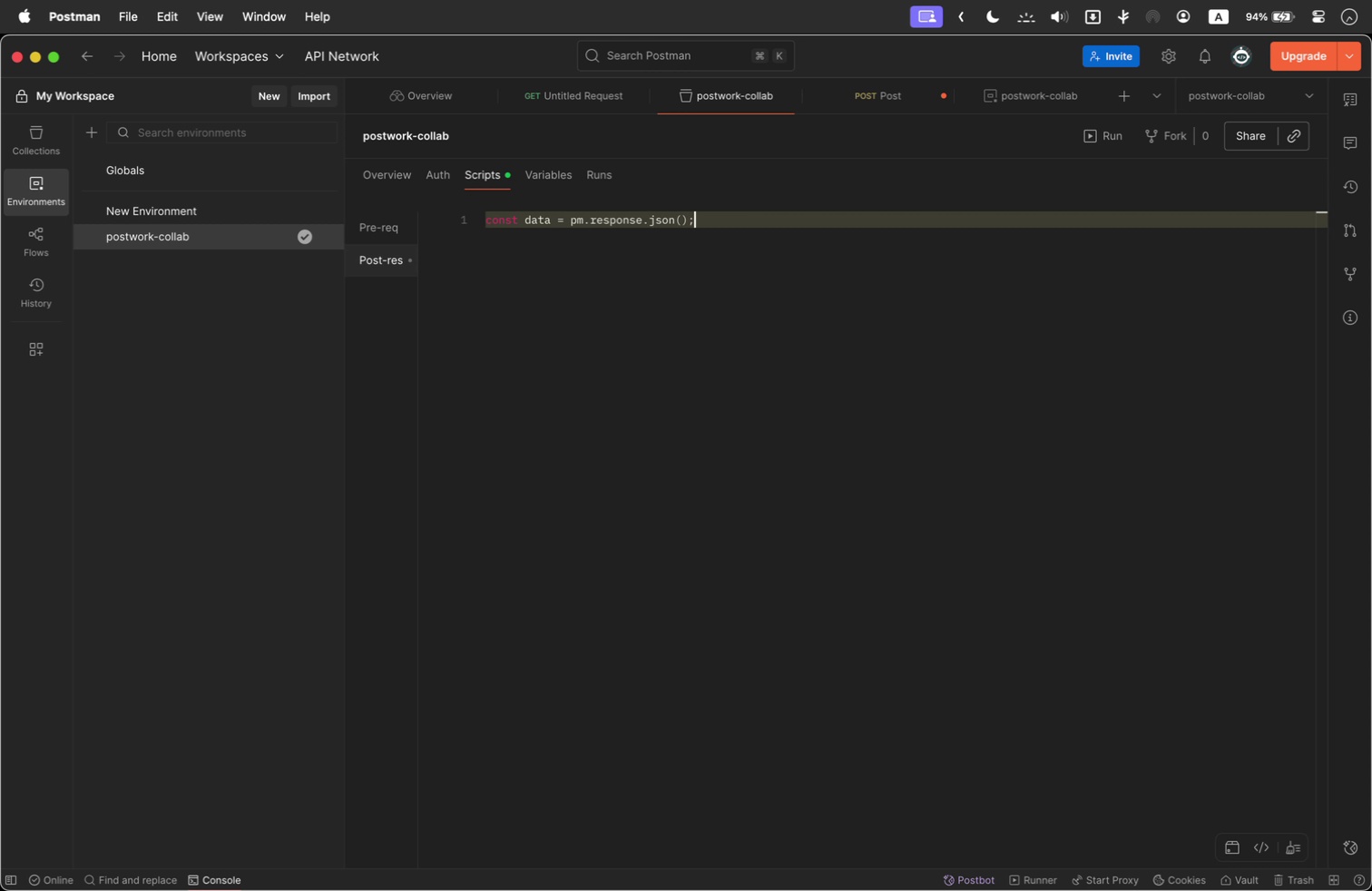 
key(Enter)
 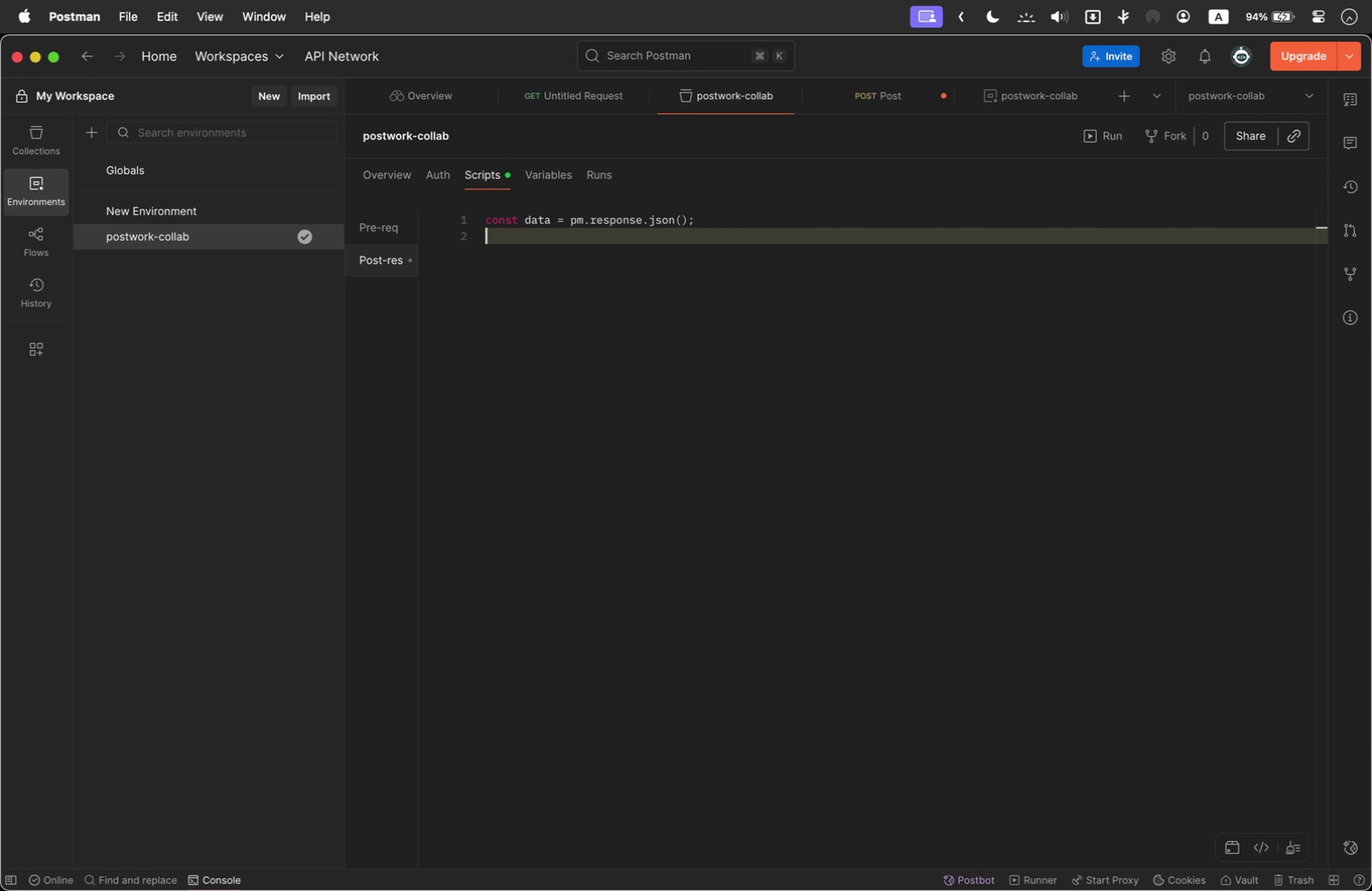 
type(if (data.token) pm.)
 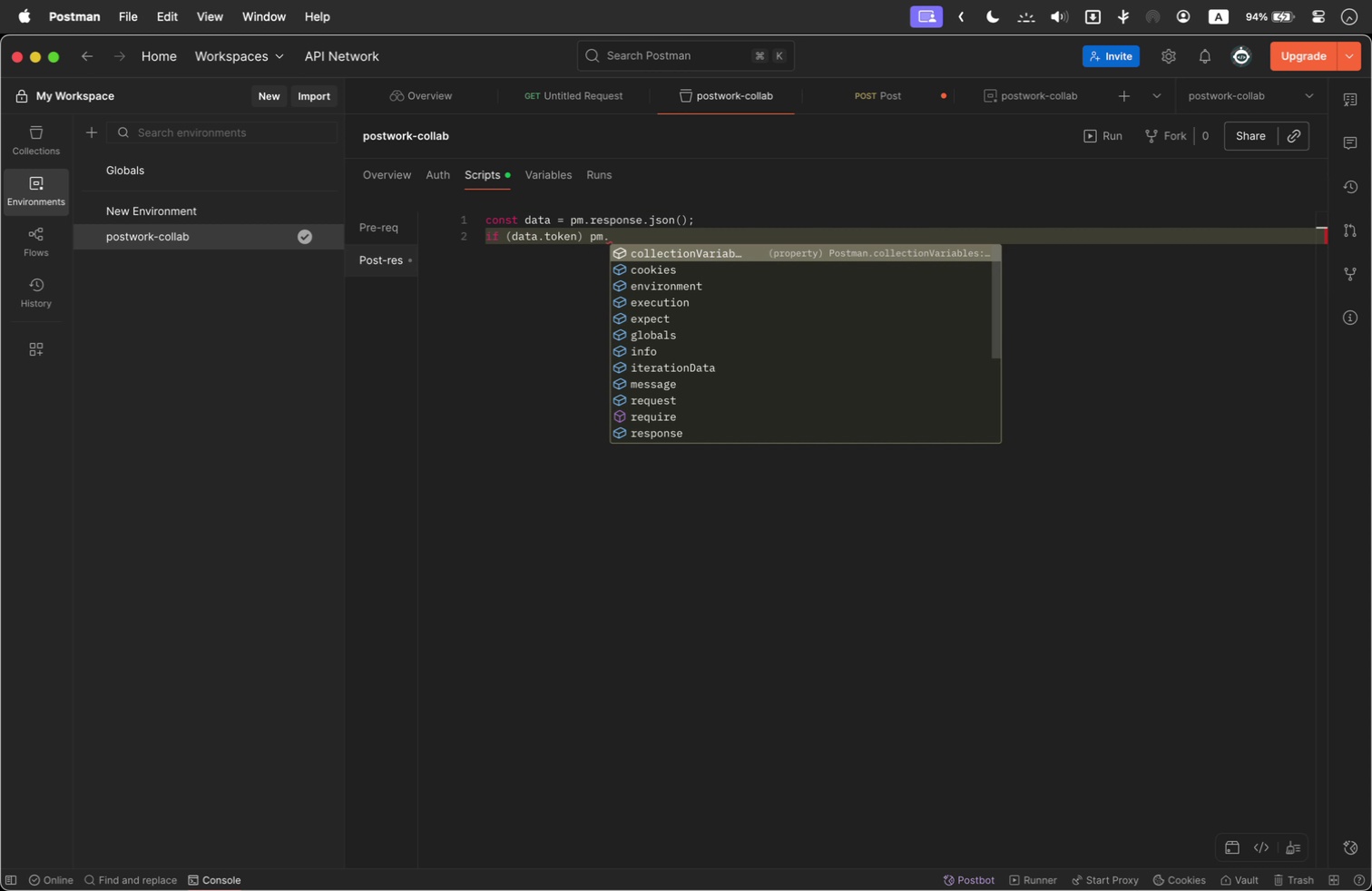 
key(ArrowDown)
 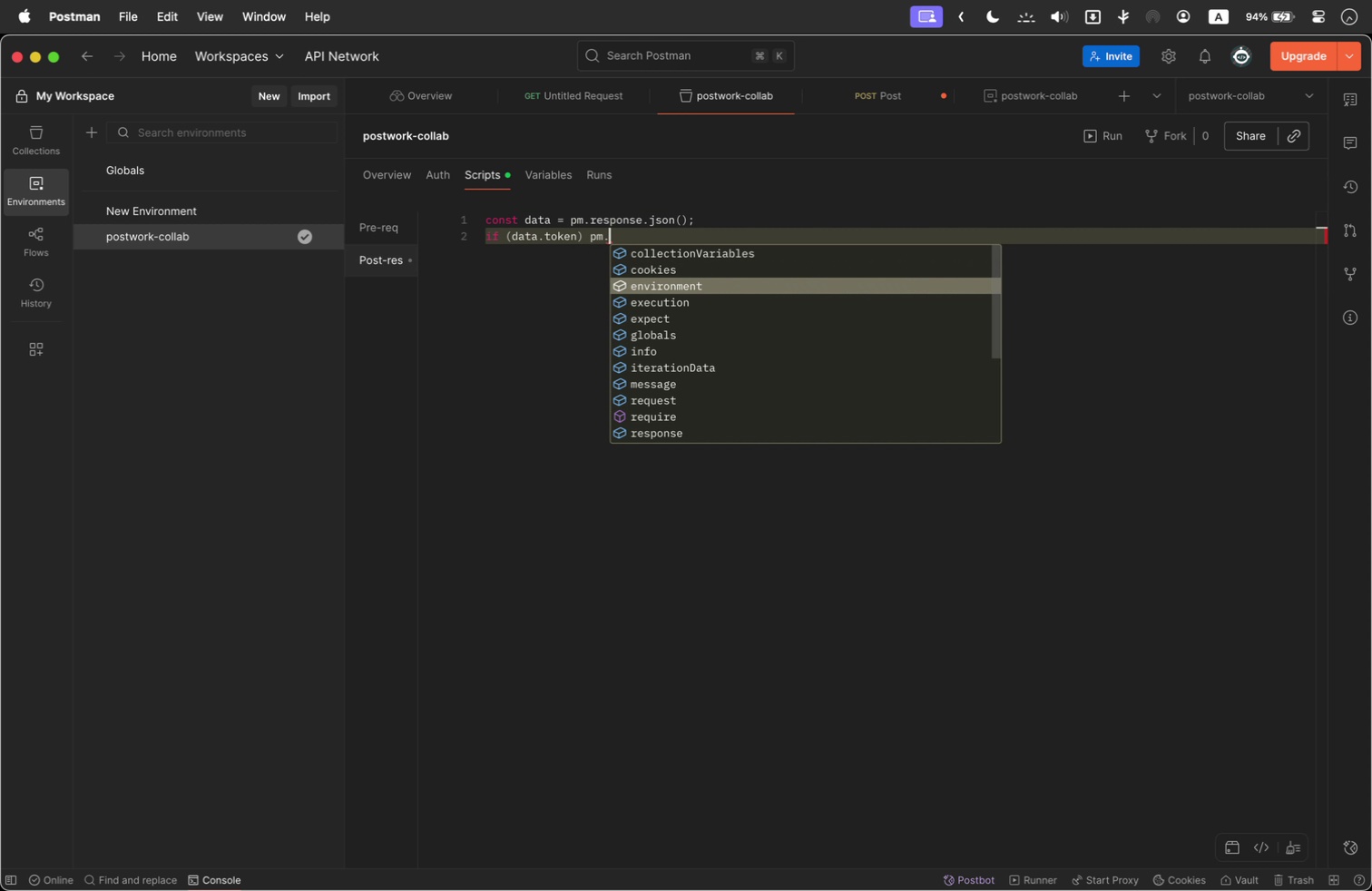 
key(ArrowDown)
 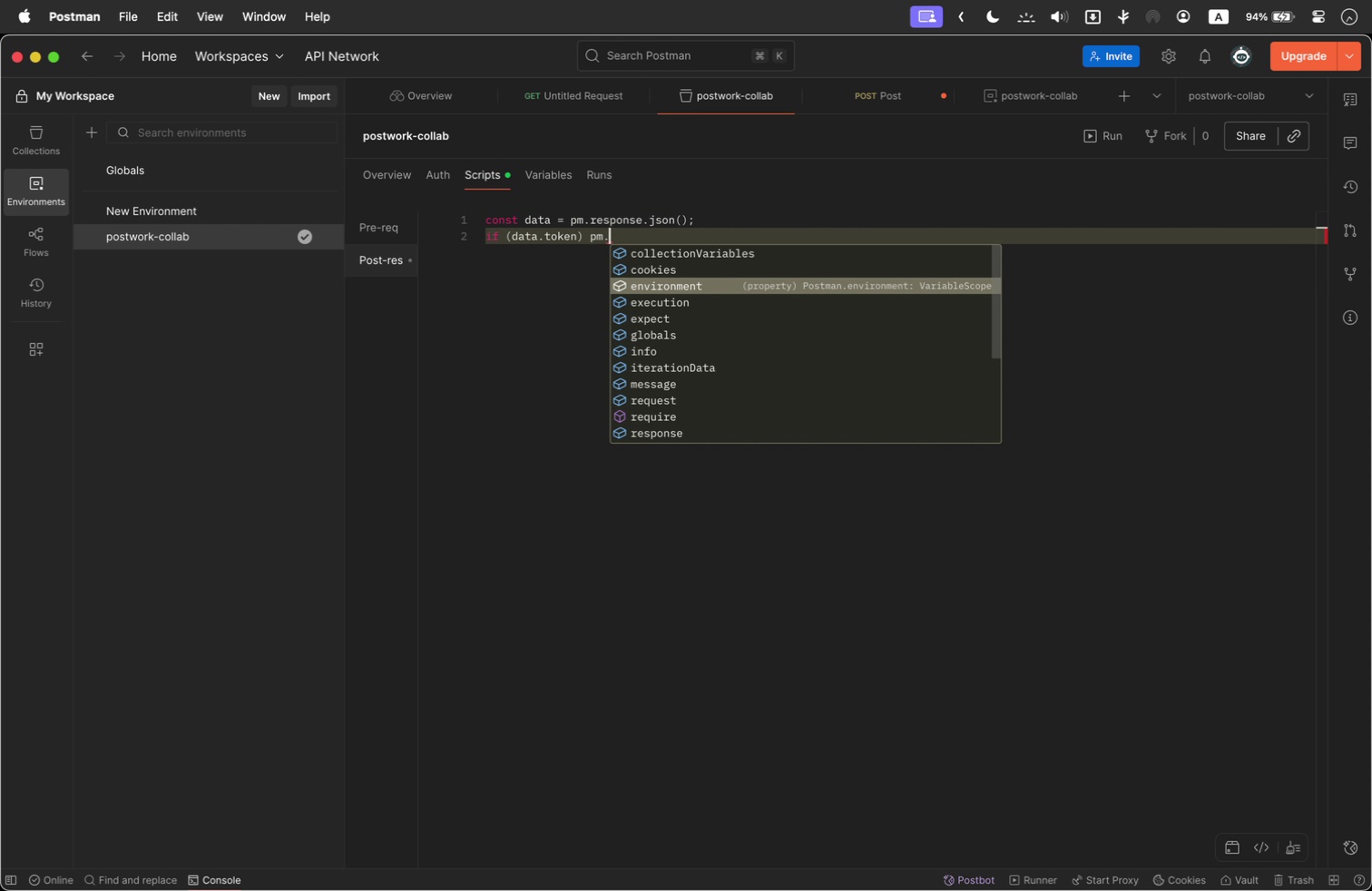 
key(Enter)
 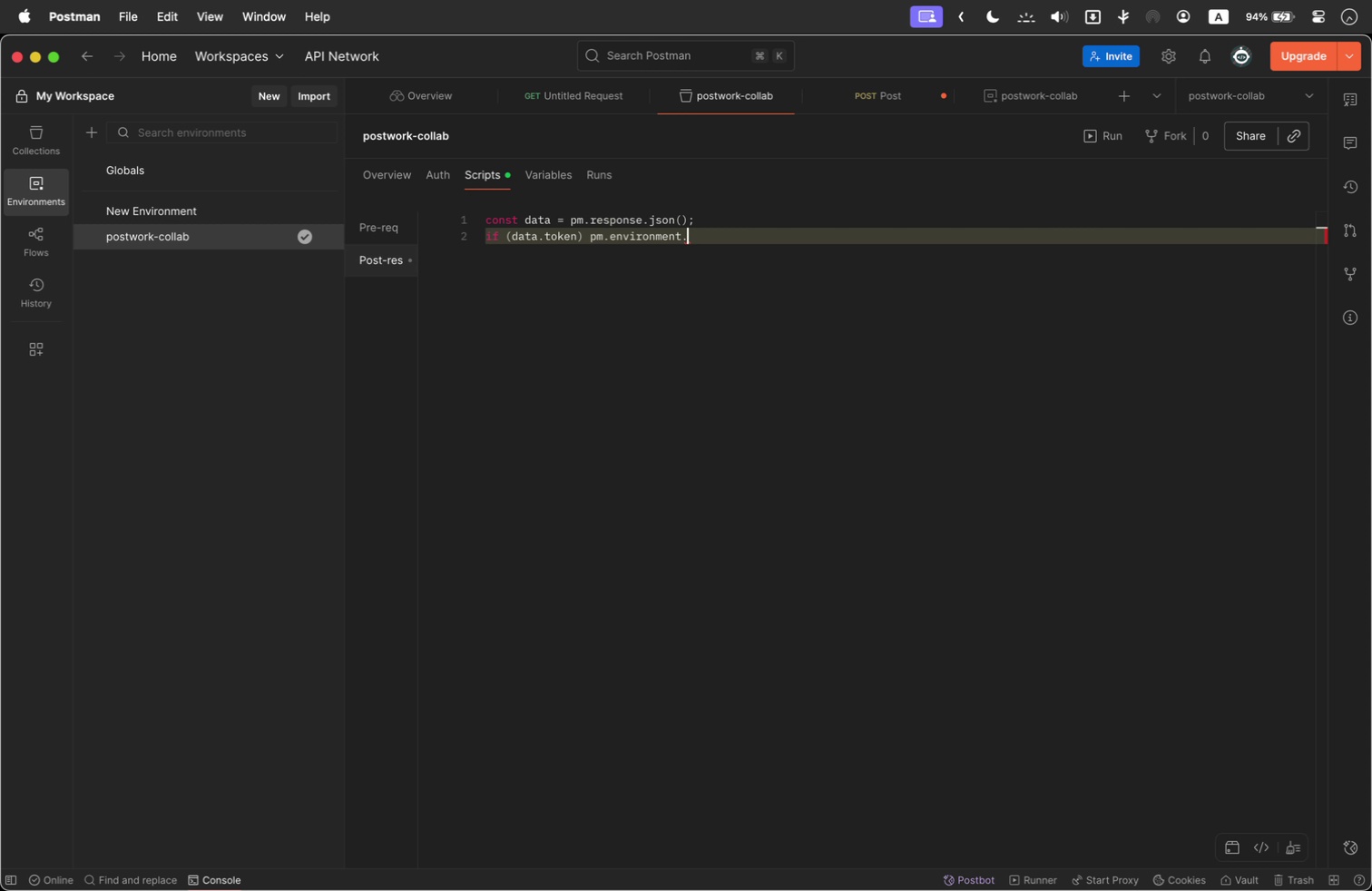 
type(.set('JWT)
 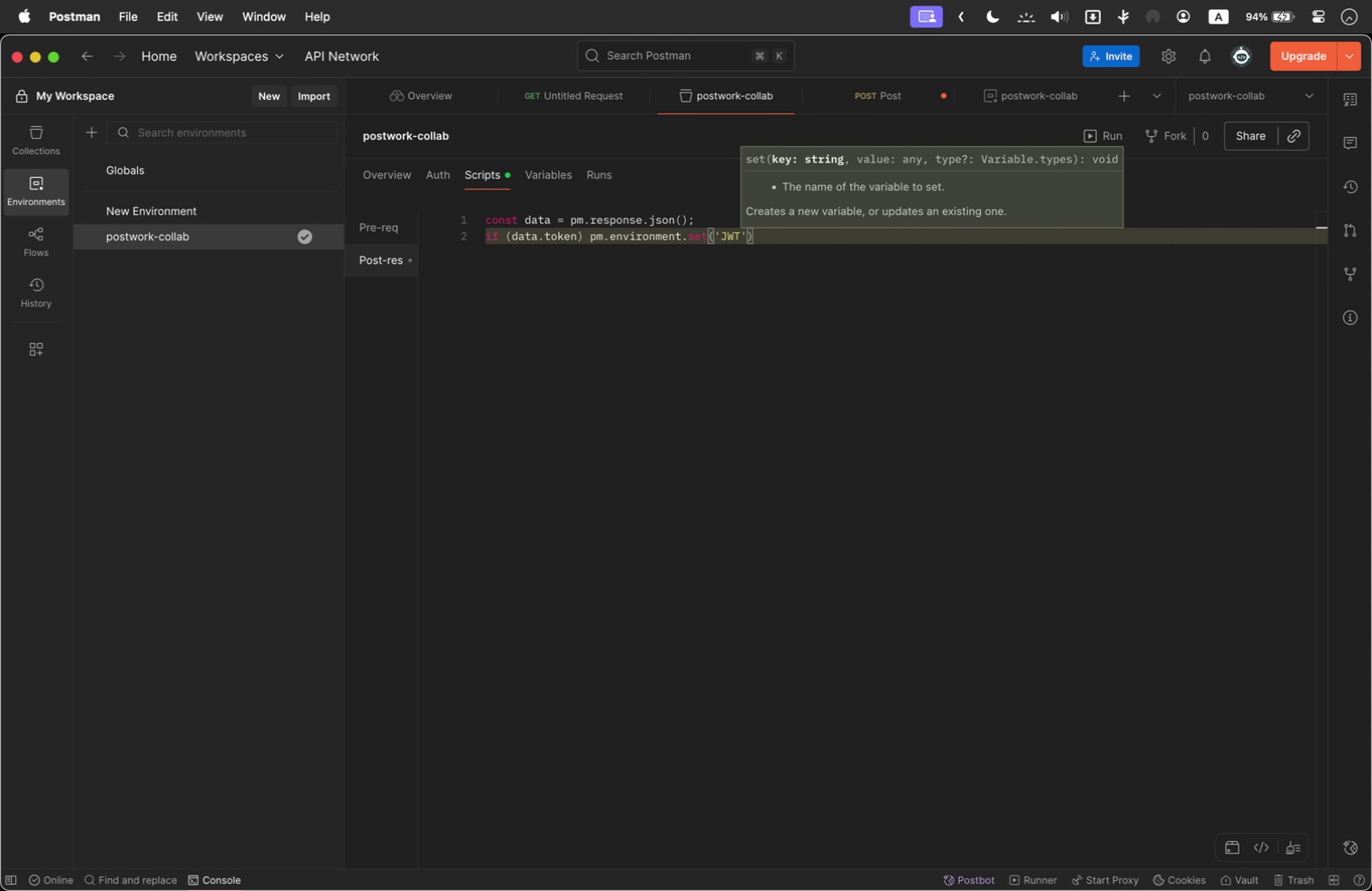 
key(ArrowRight)
 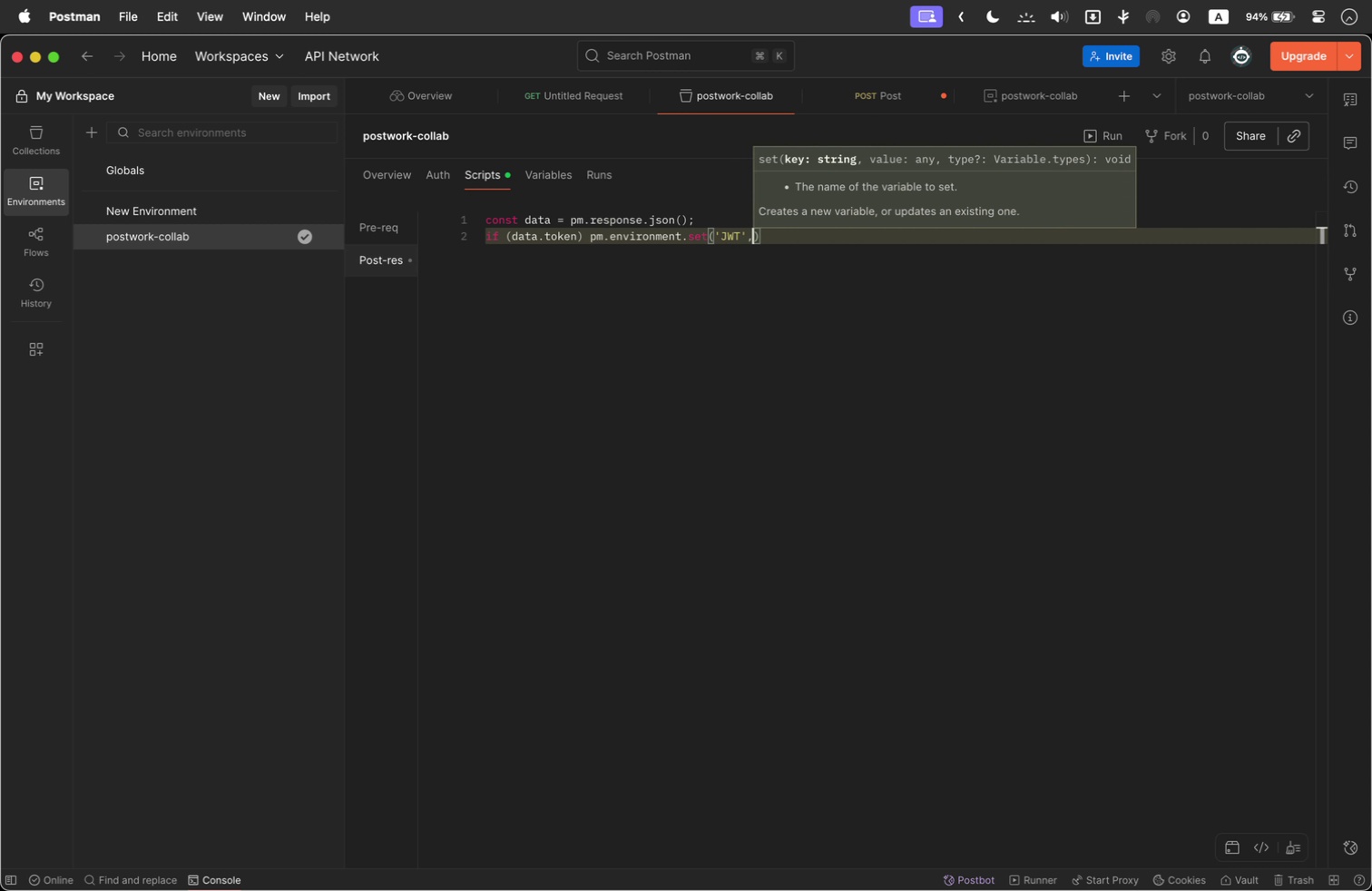 
type(, data.token)
 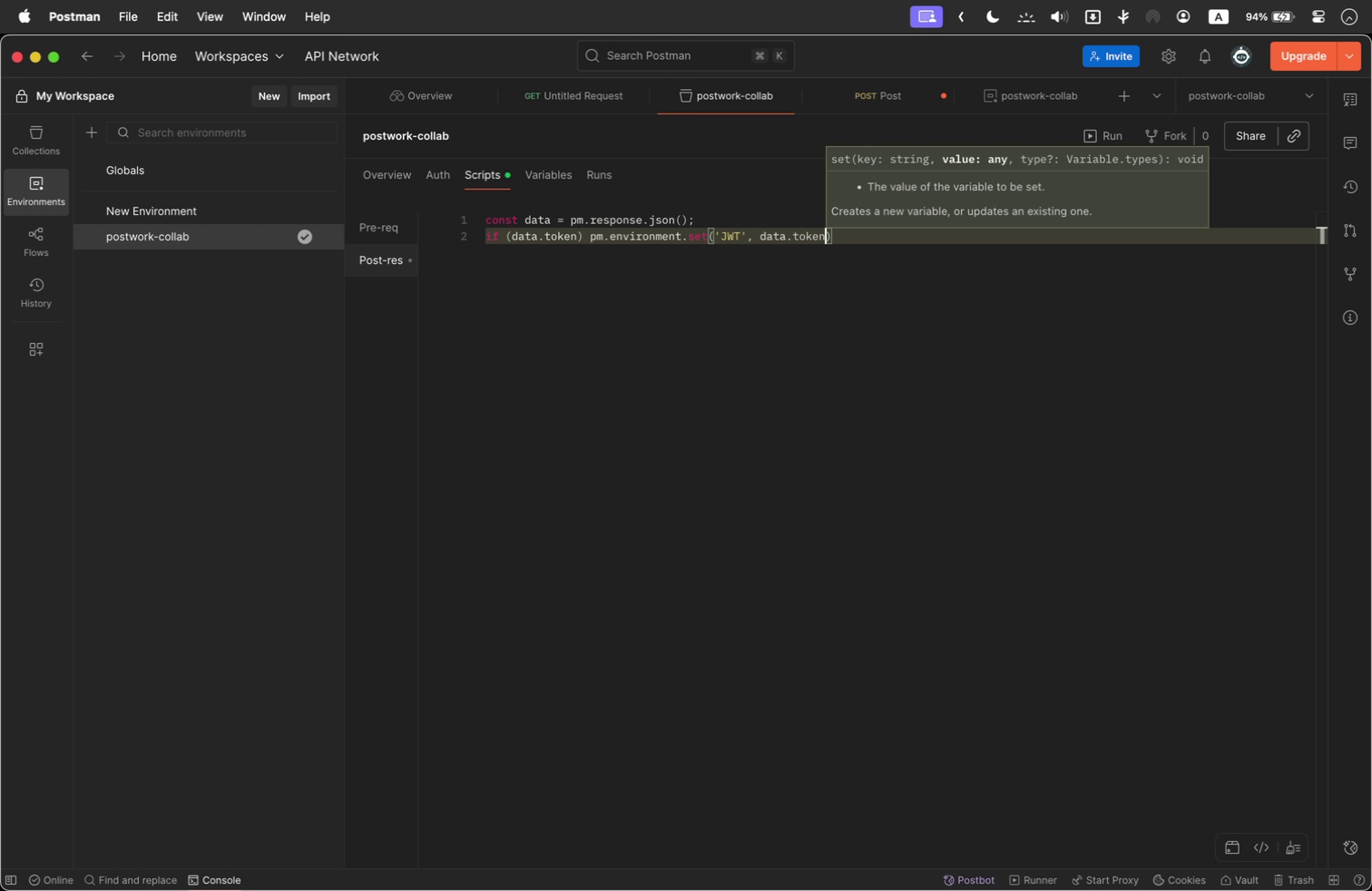 
key(Enter)
 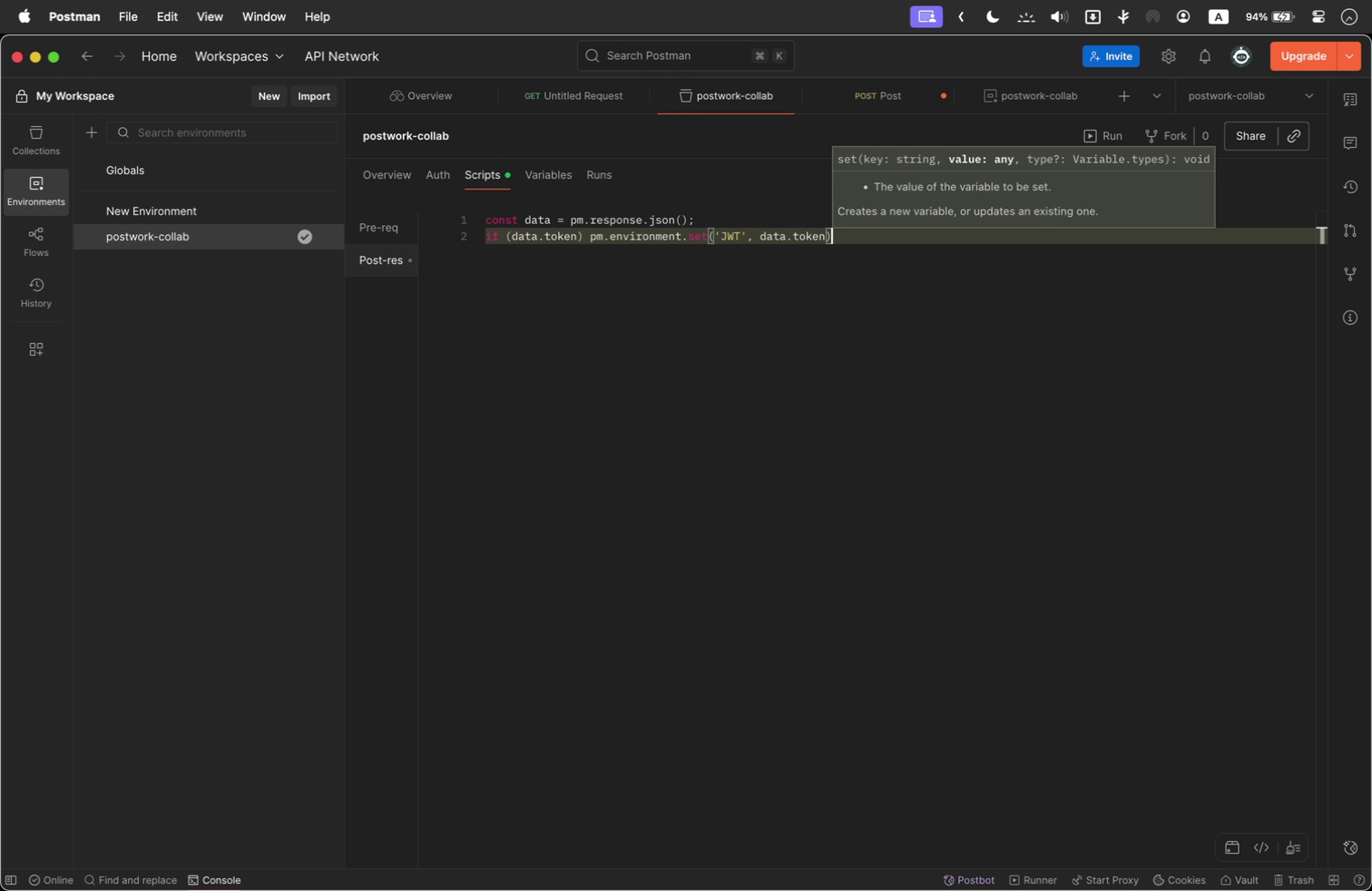 
key(ArrowRight)
 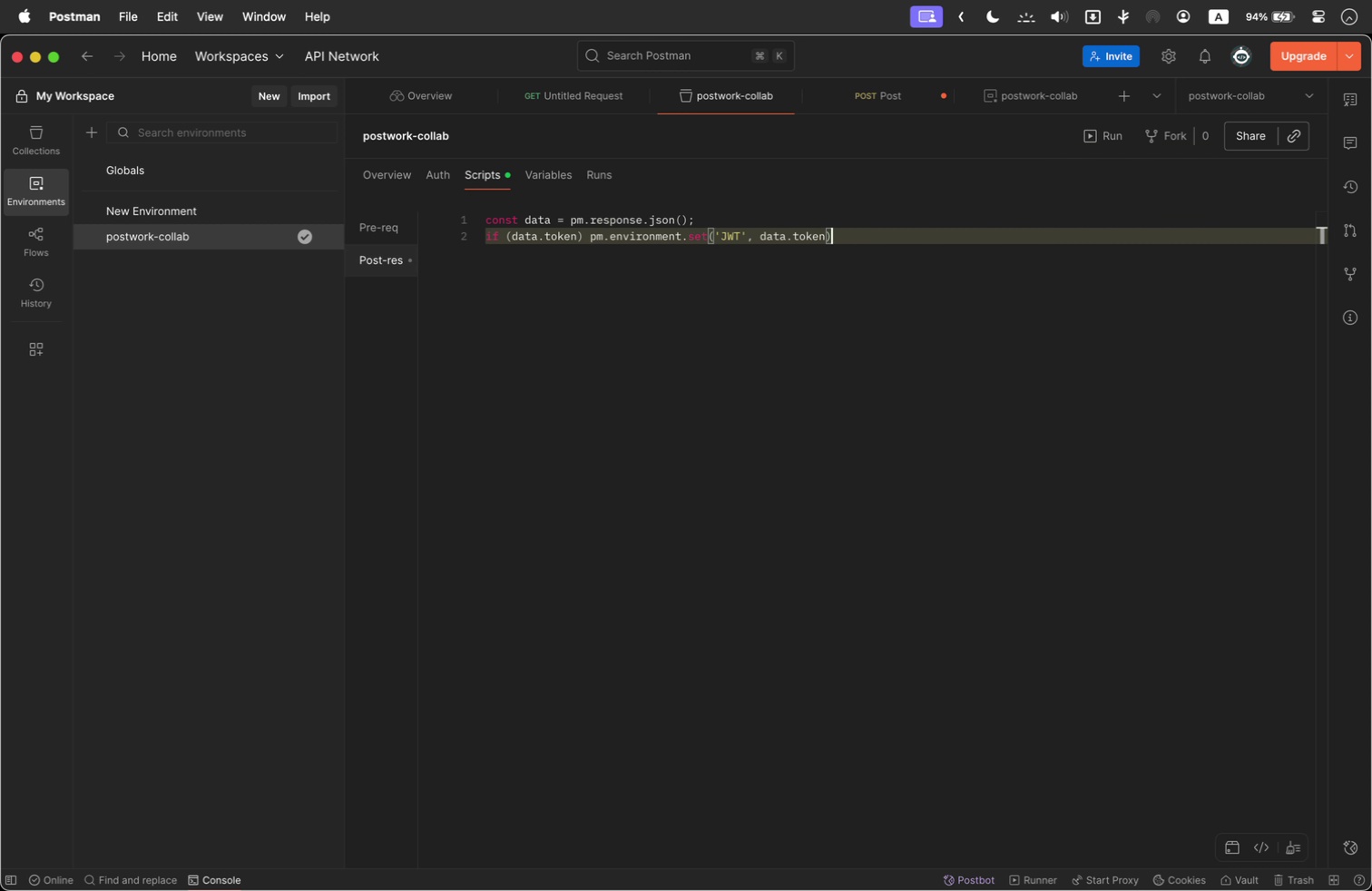 
key(Semicolon)
 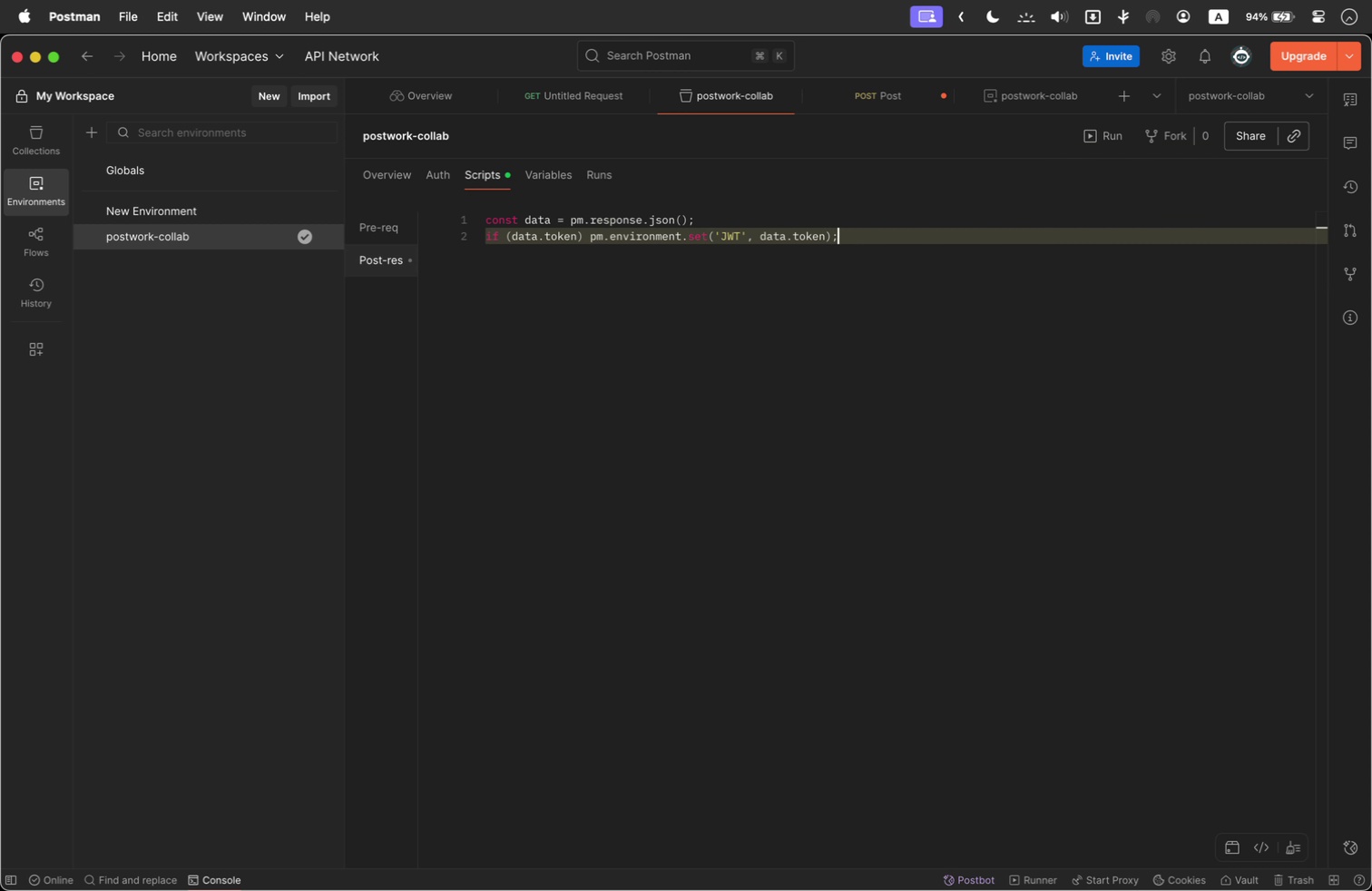 
wait(8.28)
 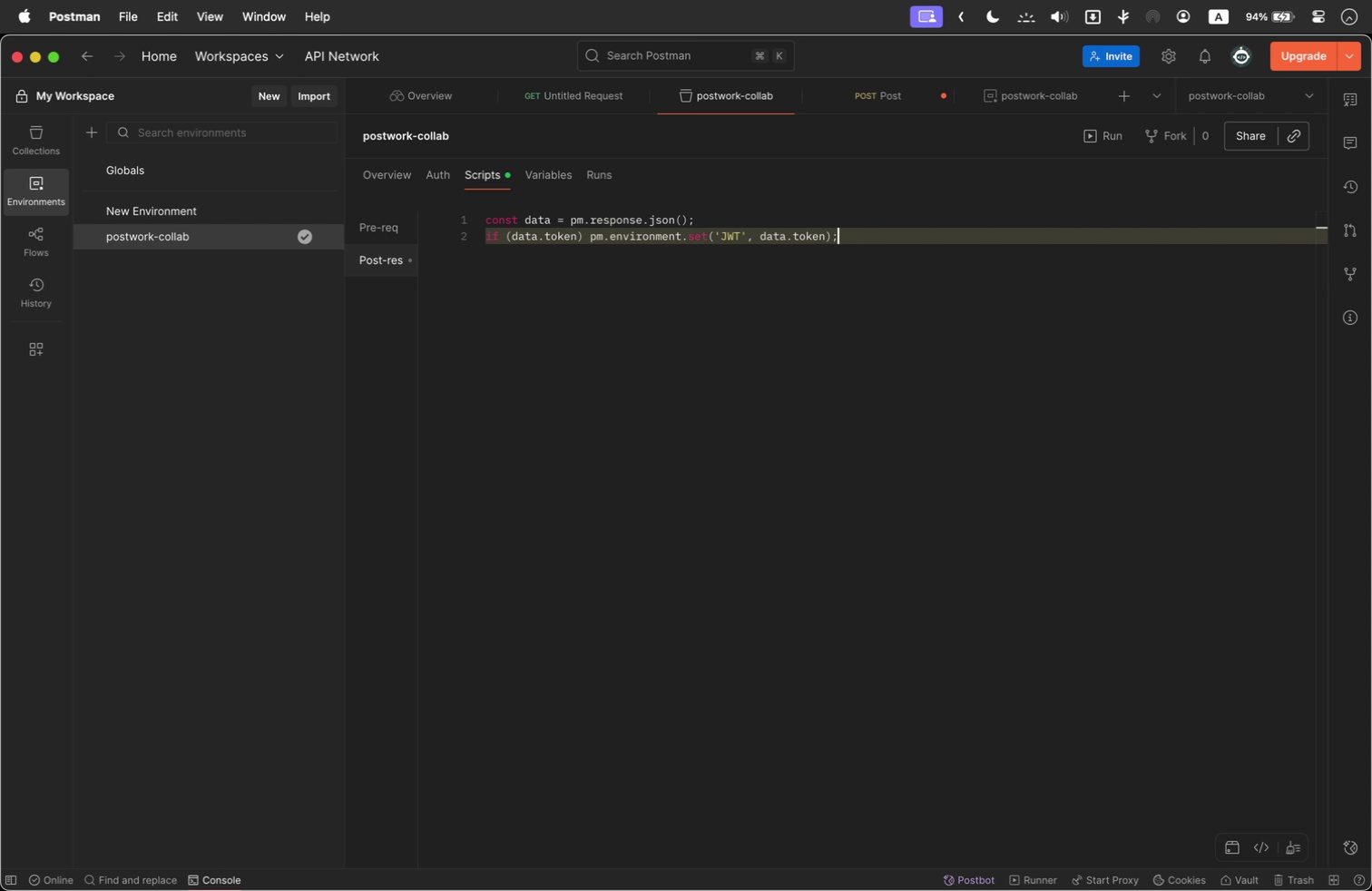 
left_click([52, 156])
 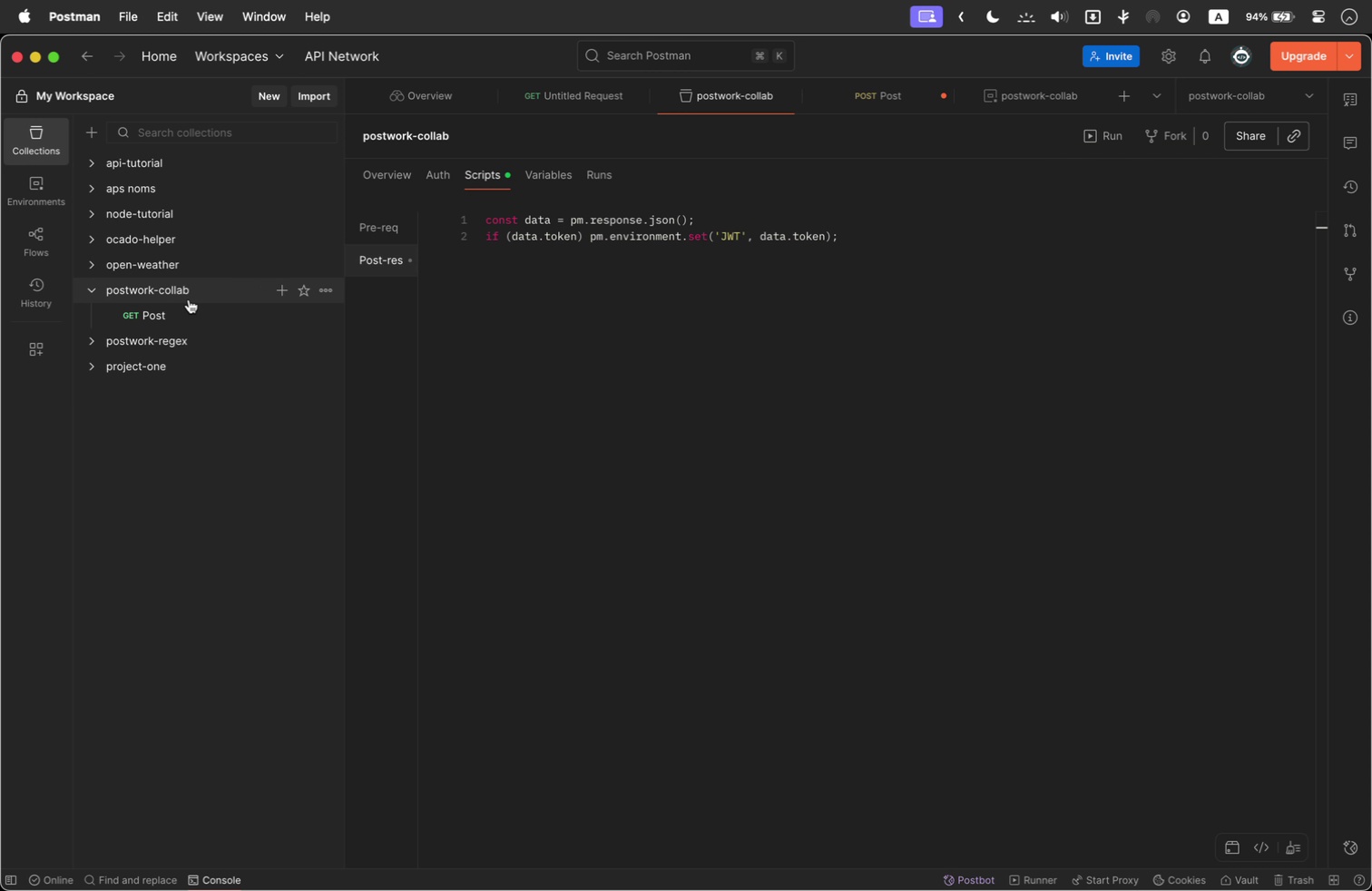 
left_click([191, 317])
 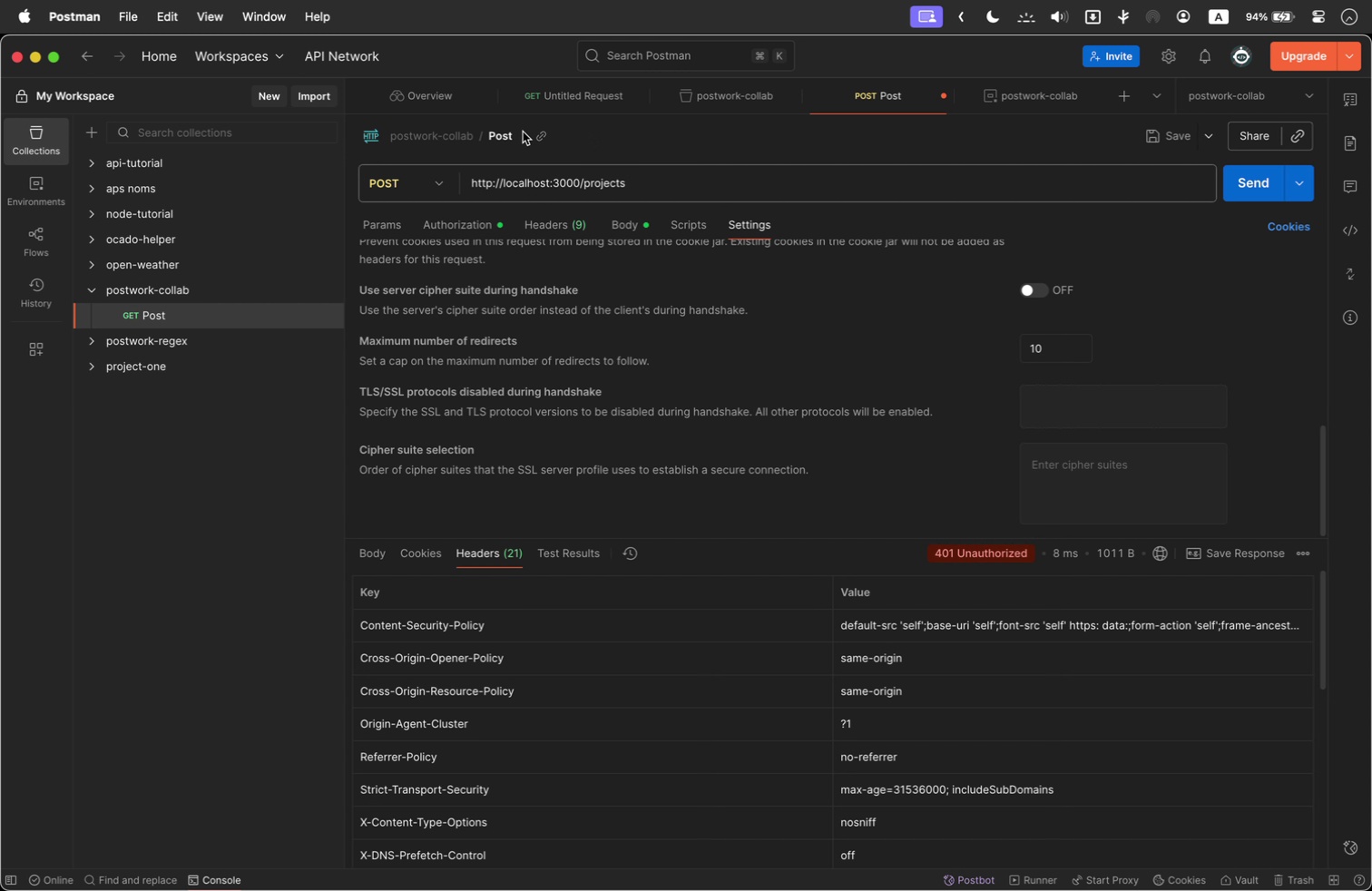 
left_click([513, 132])
 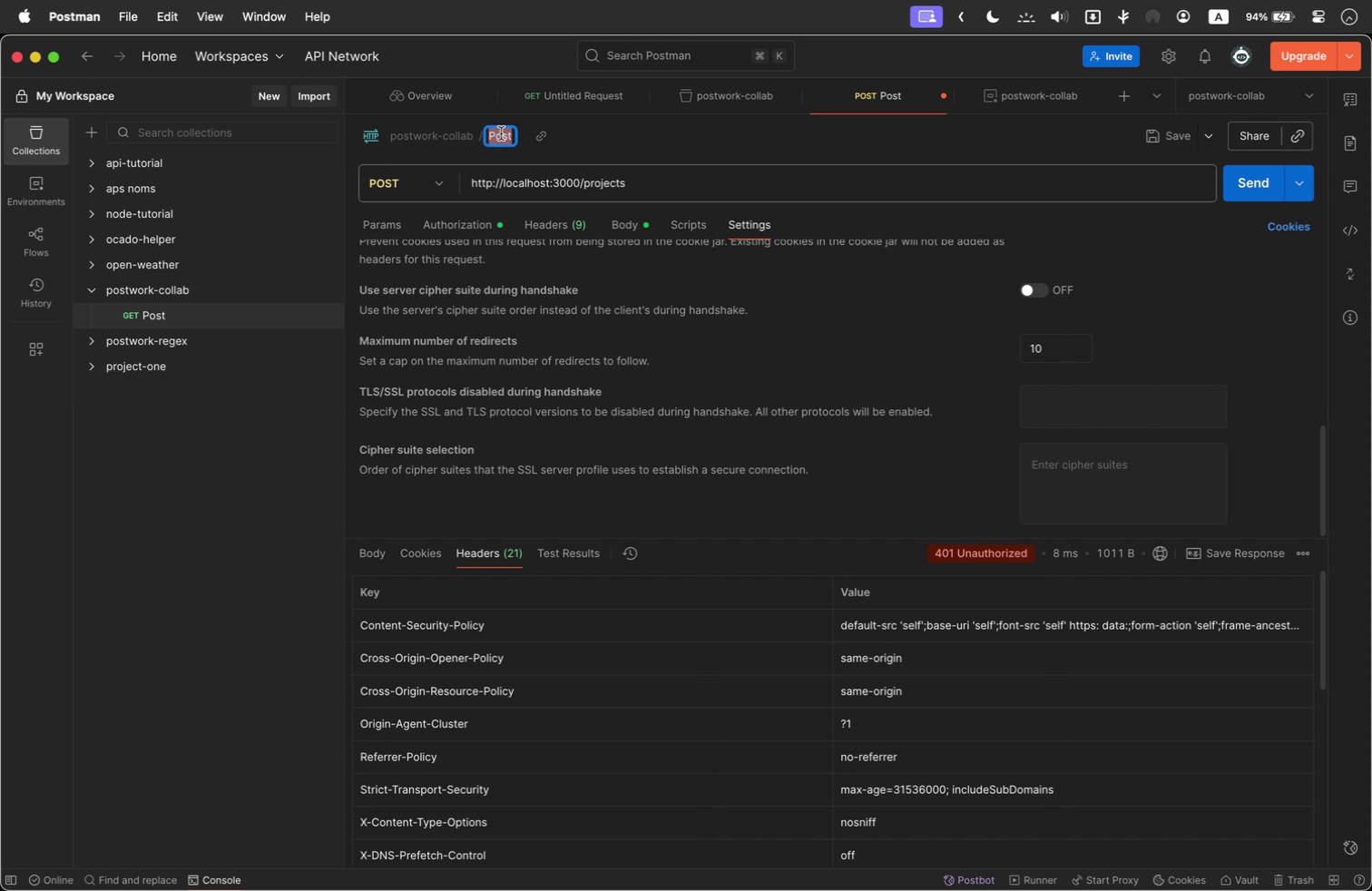 
left_click([501, 133])
 